 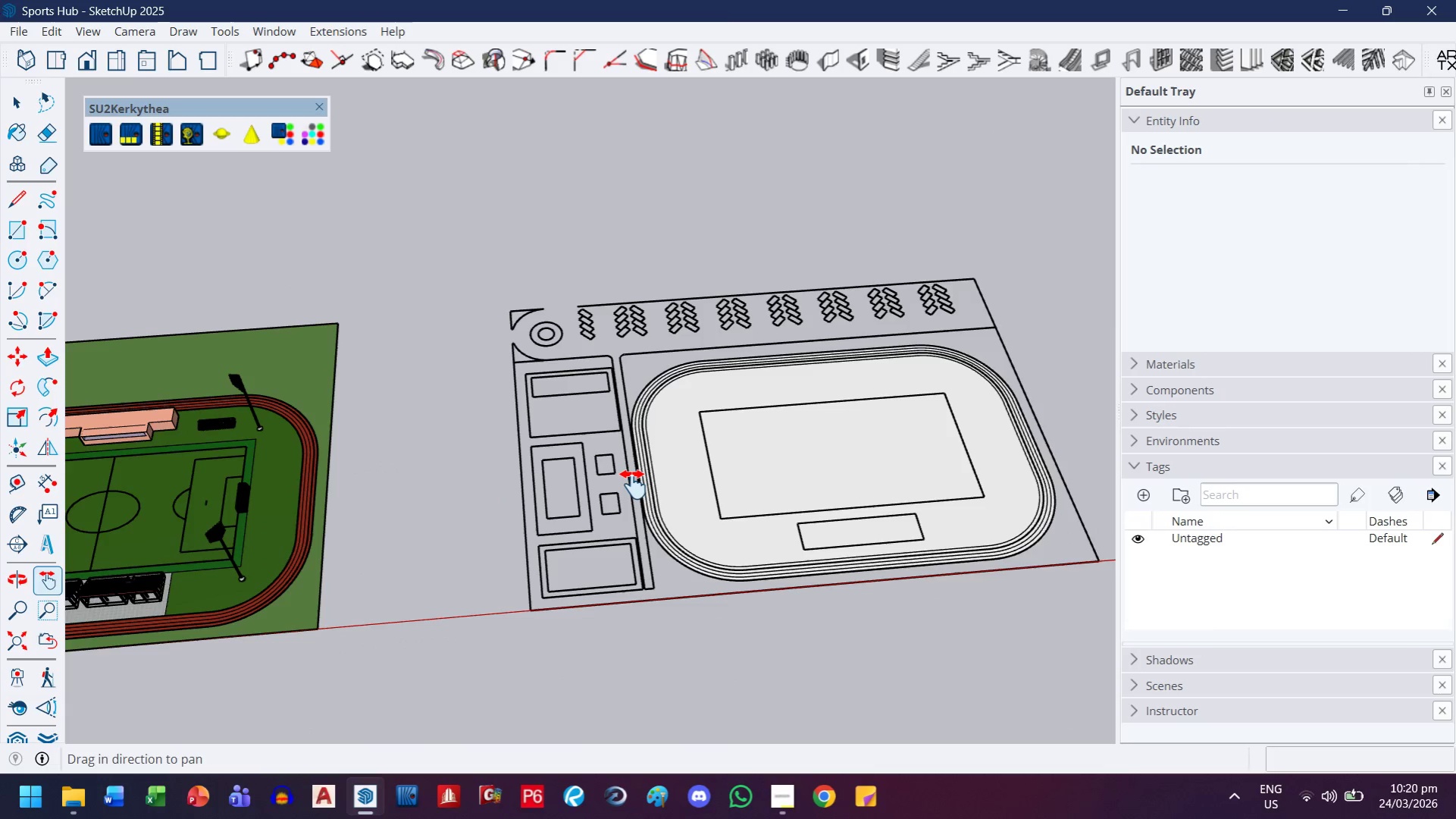 
left_click([11, 729])
 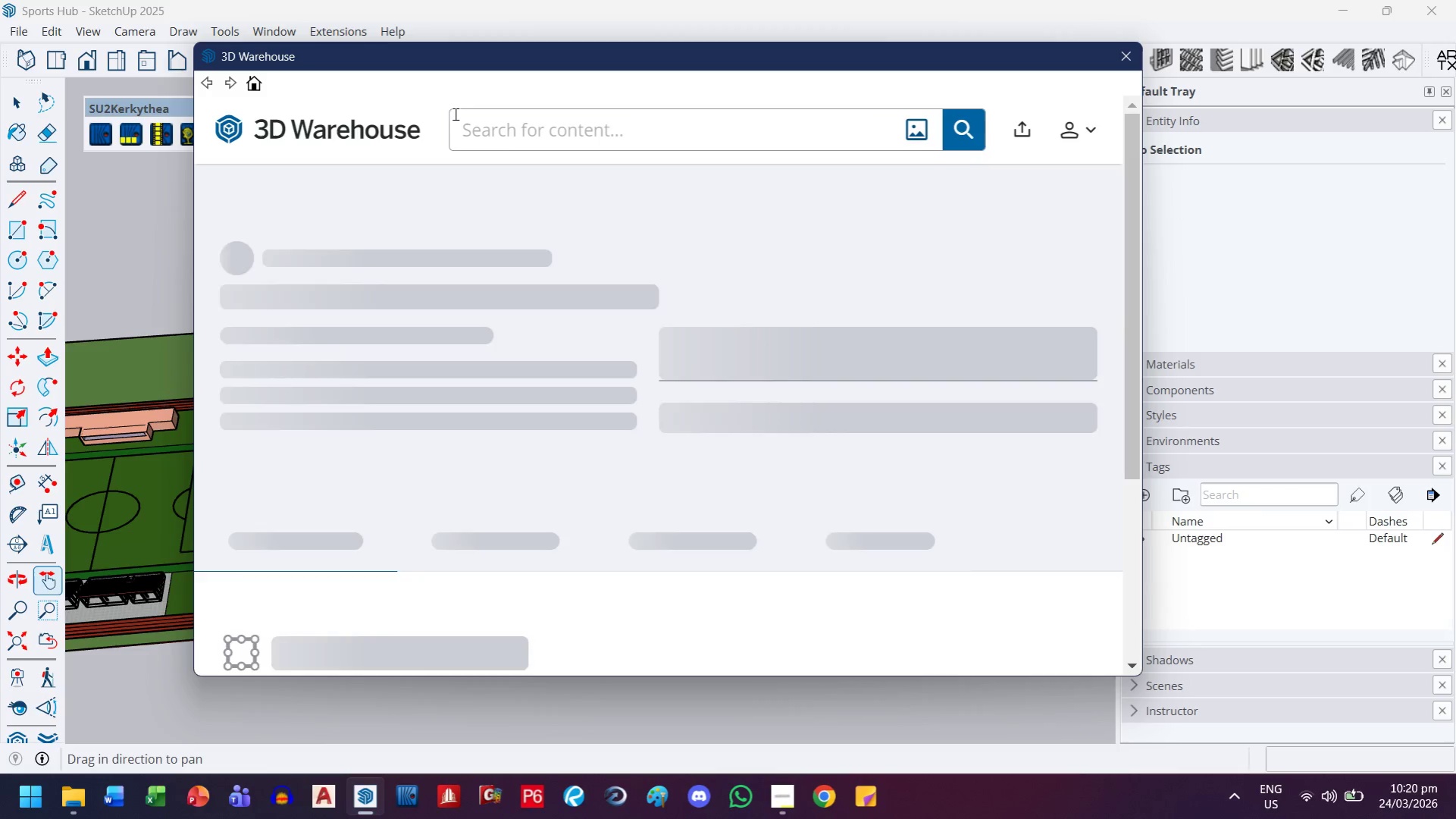 
left_click([582, 112])
 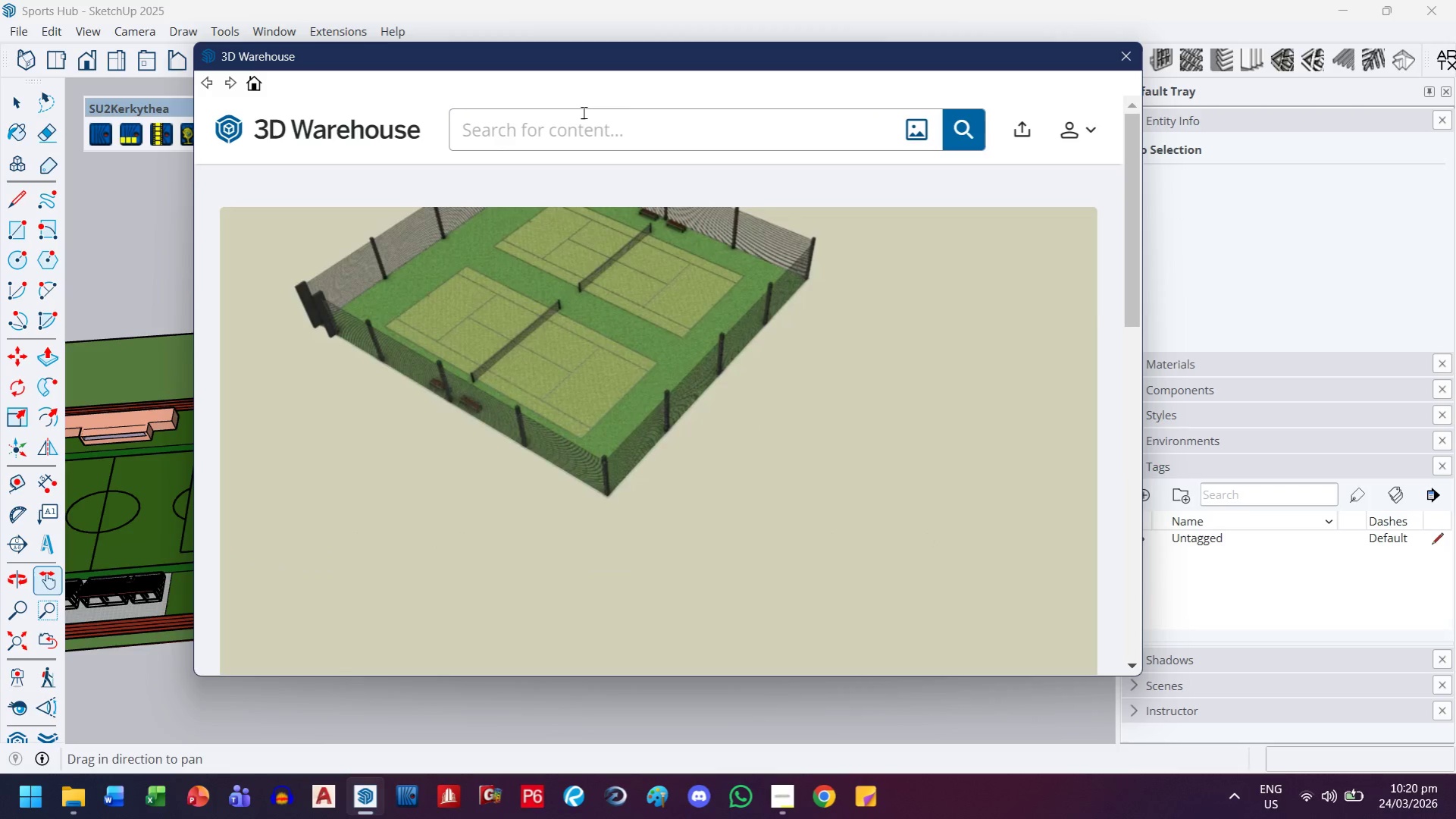 
type(stage)
 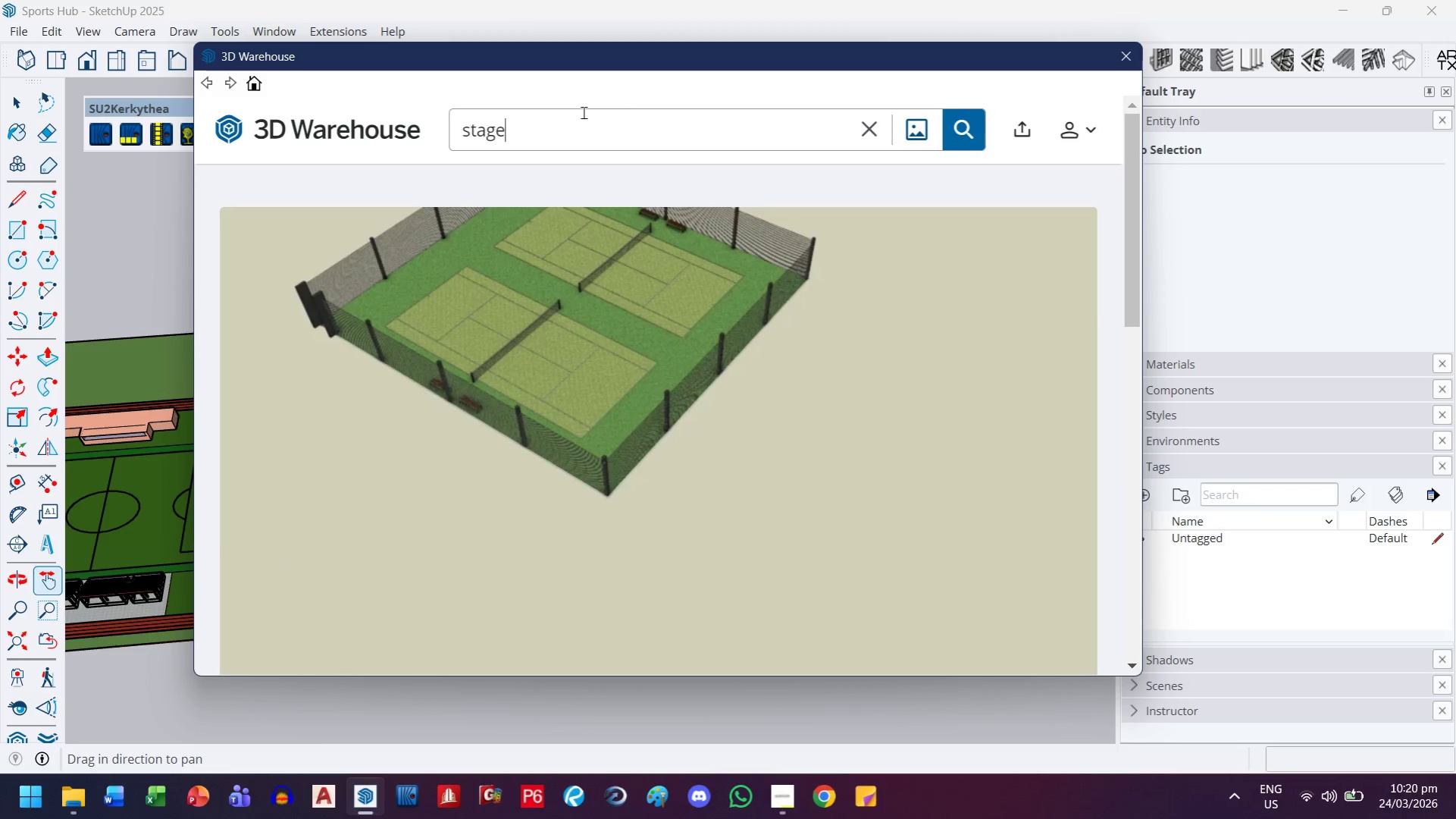 
key(Enter)
 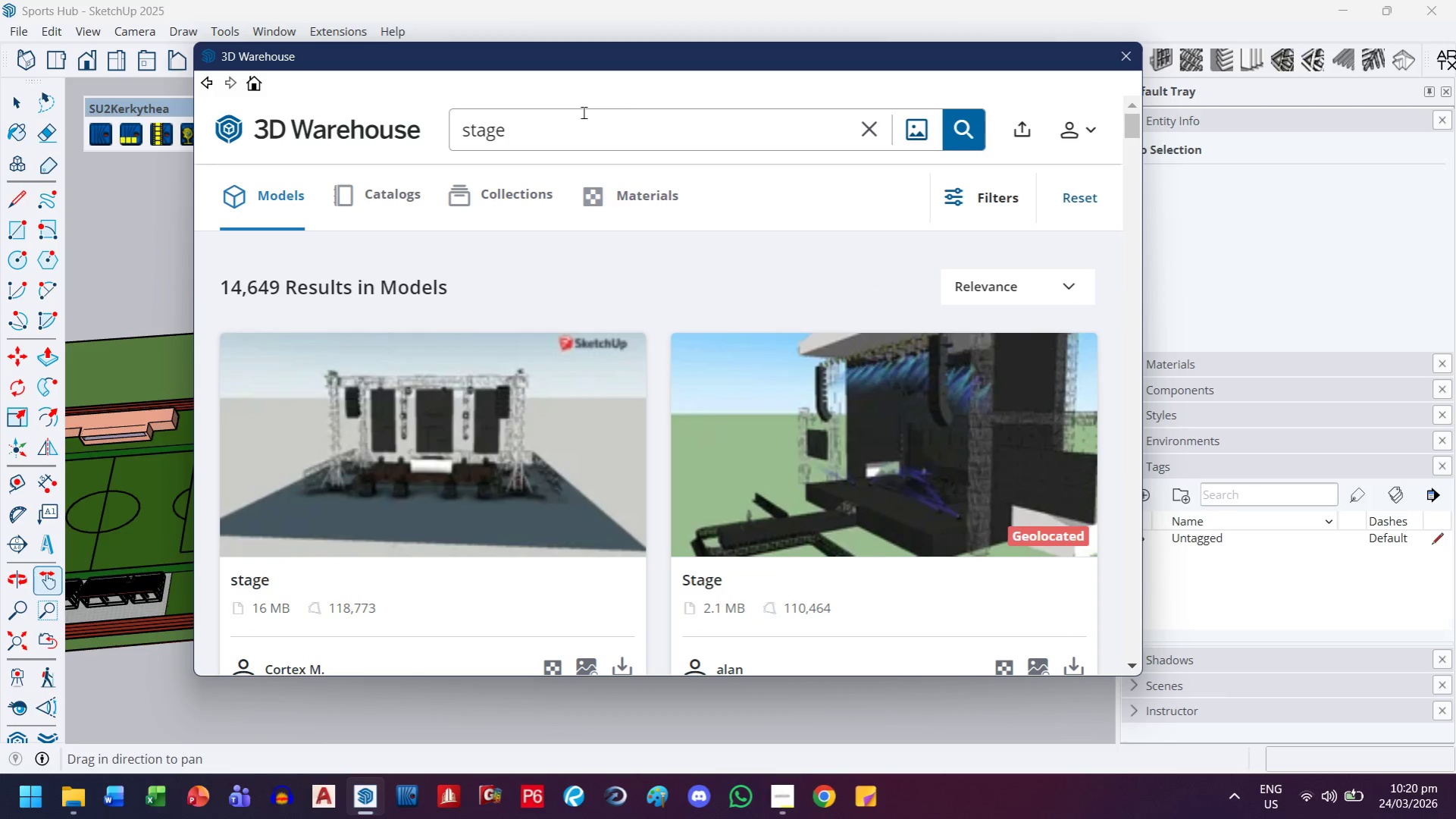 
wait(7.09)
 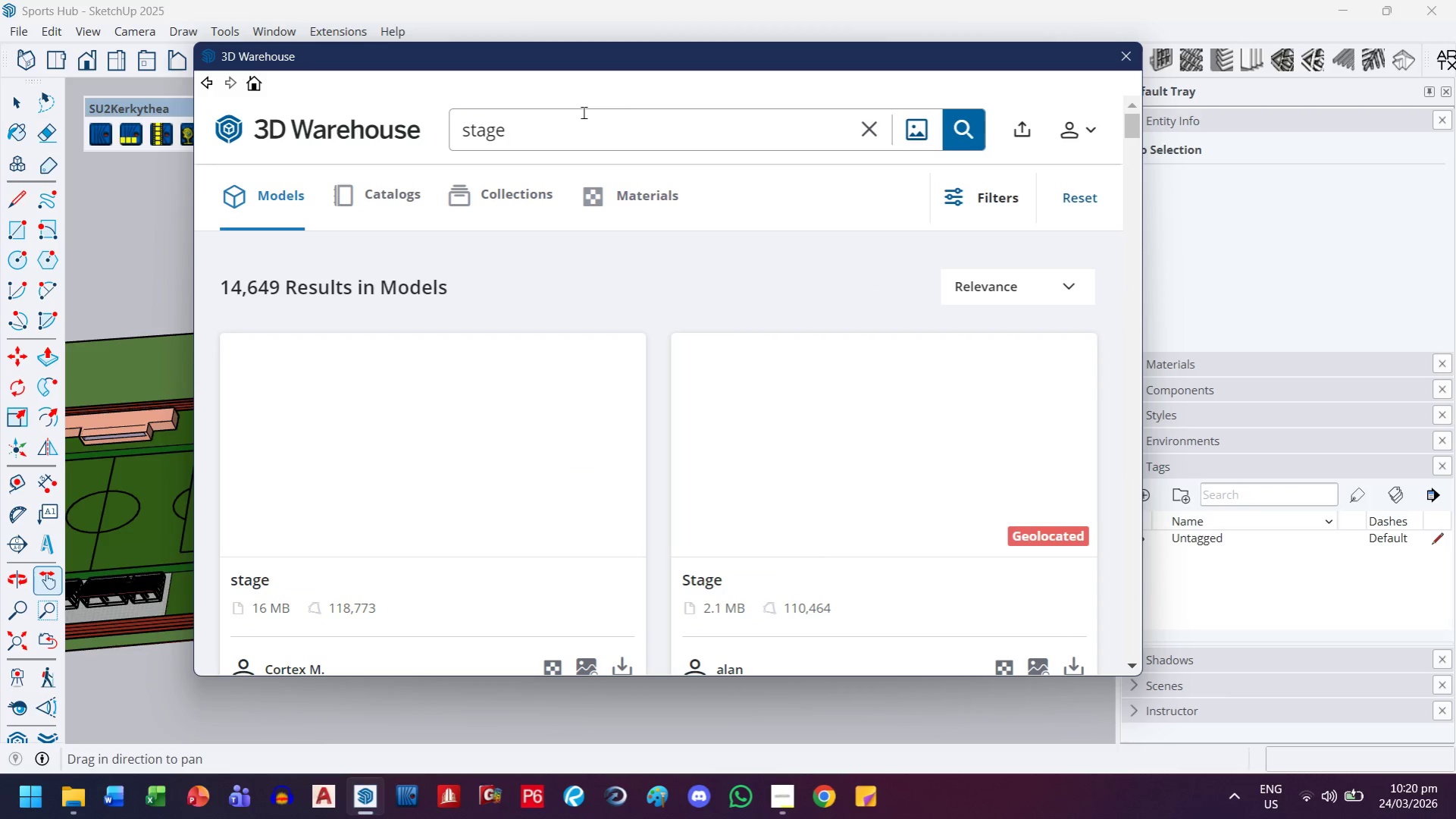 
scroll: coordinate [669, 419], scroll_direction: down, amount: 14.0
 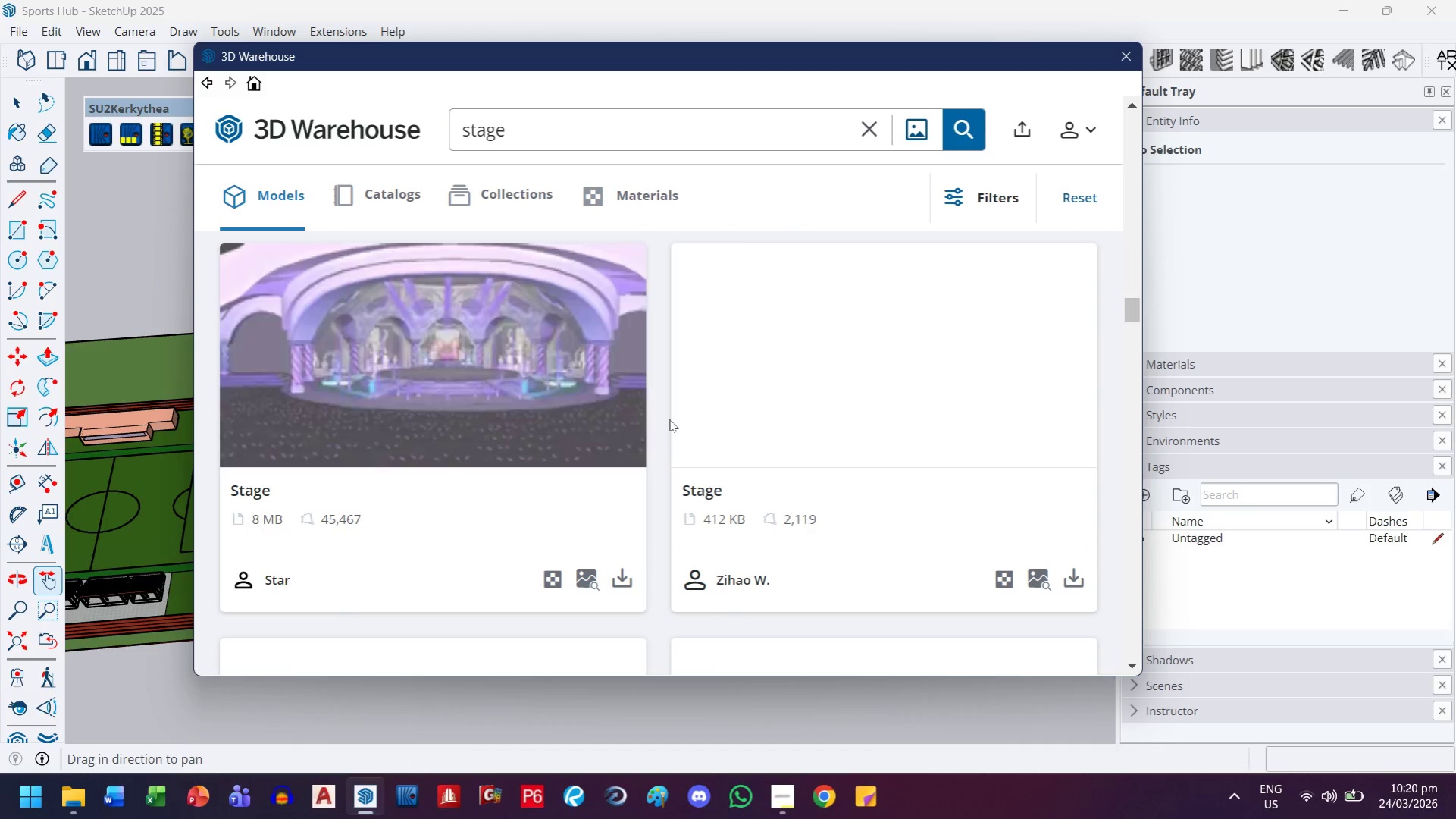 
scroll: coordinate [669, 419], scroll_direction: down, amount: 13.0
 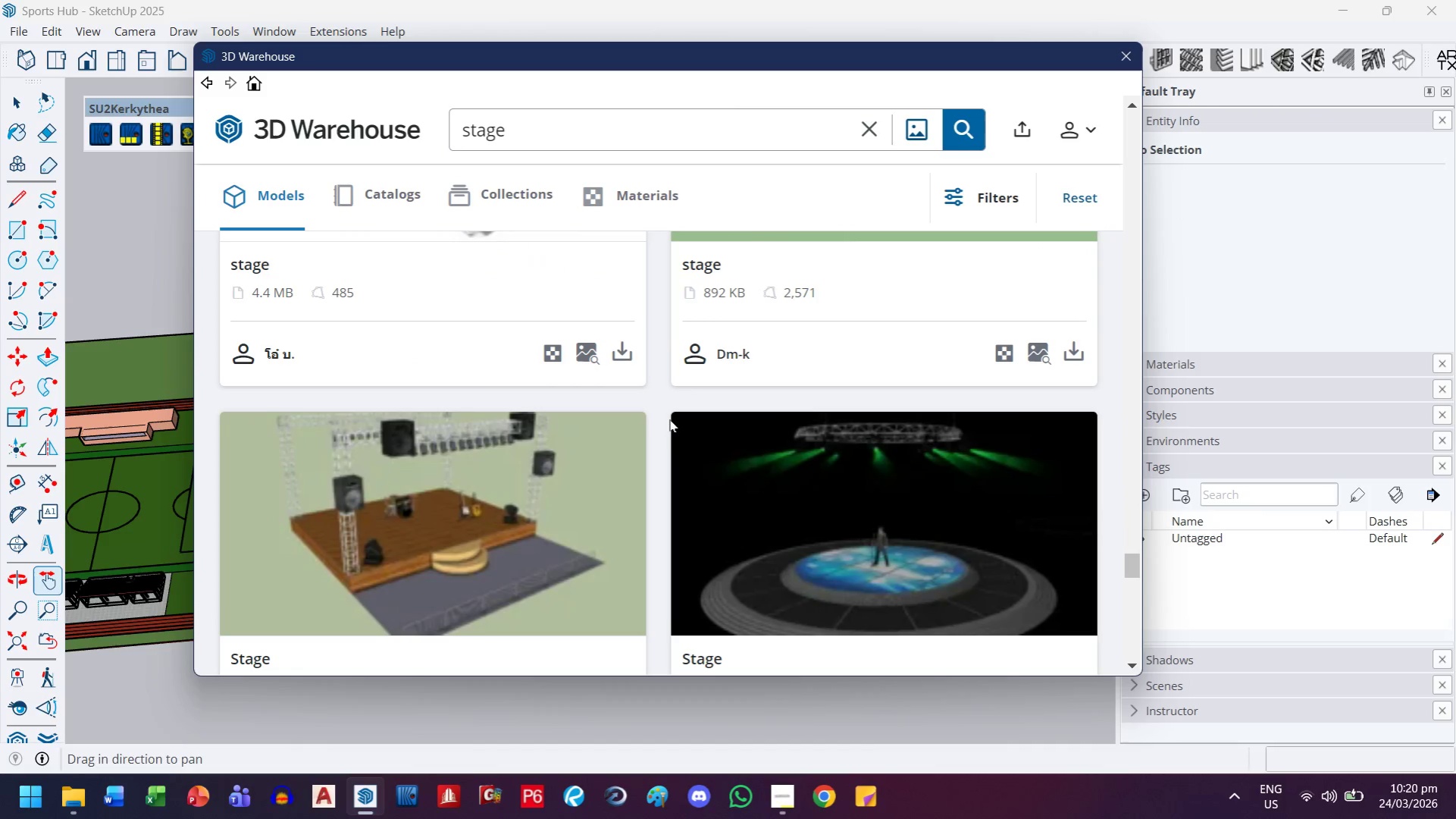 
scroll: coordinate [669, 419], scroll_direction: up, amount: 1.0
 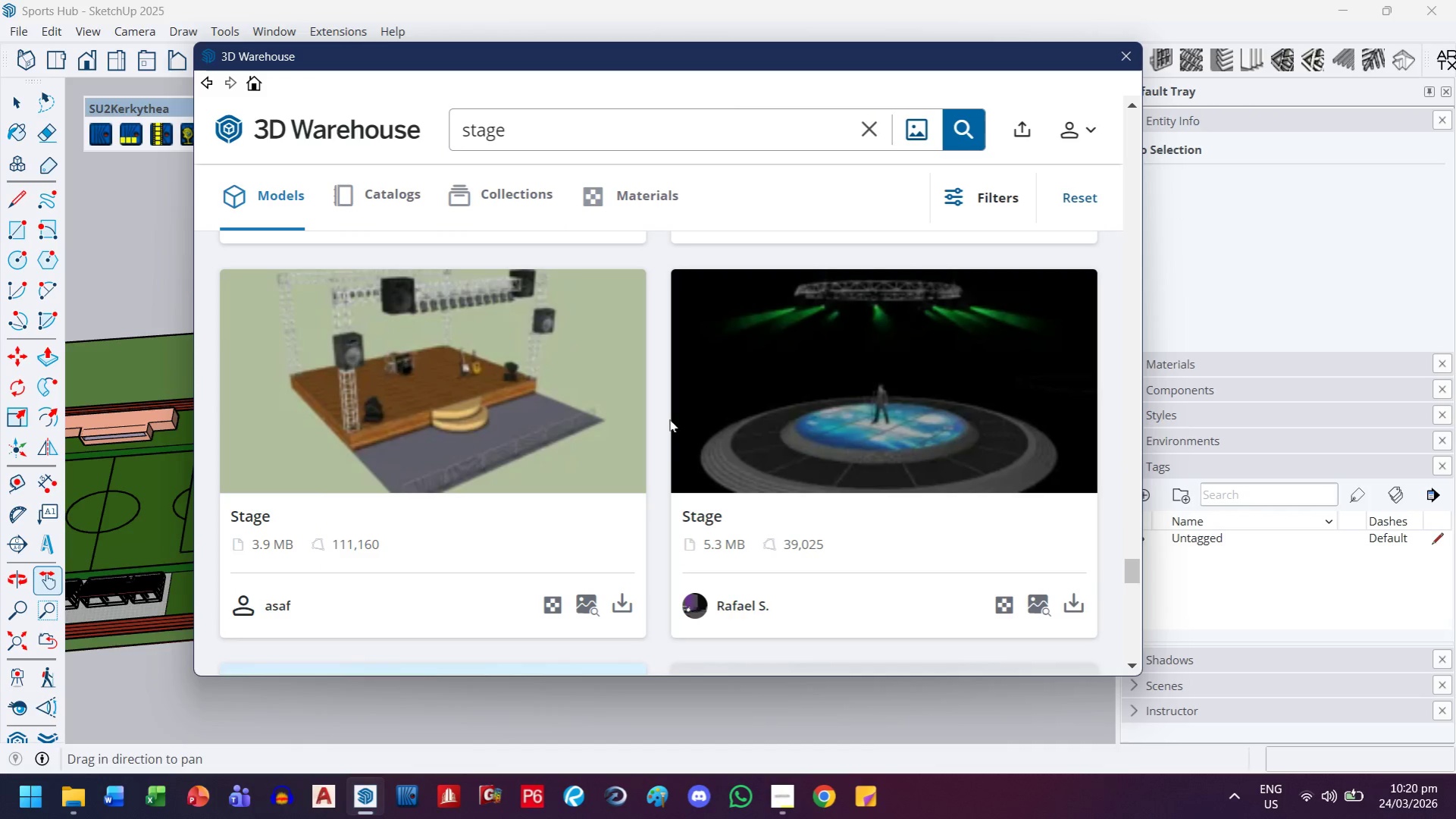 
scroll: coordinate [669, 419], scroll_direction: down, amount: 3.0
 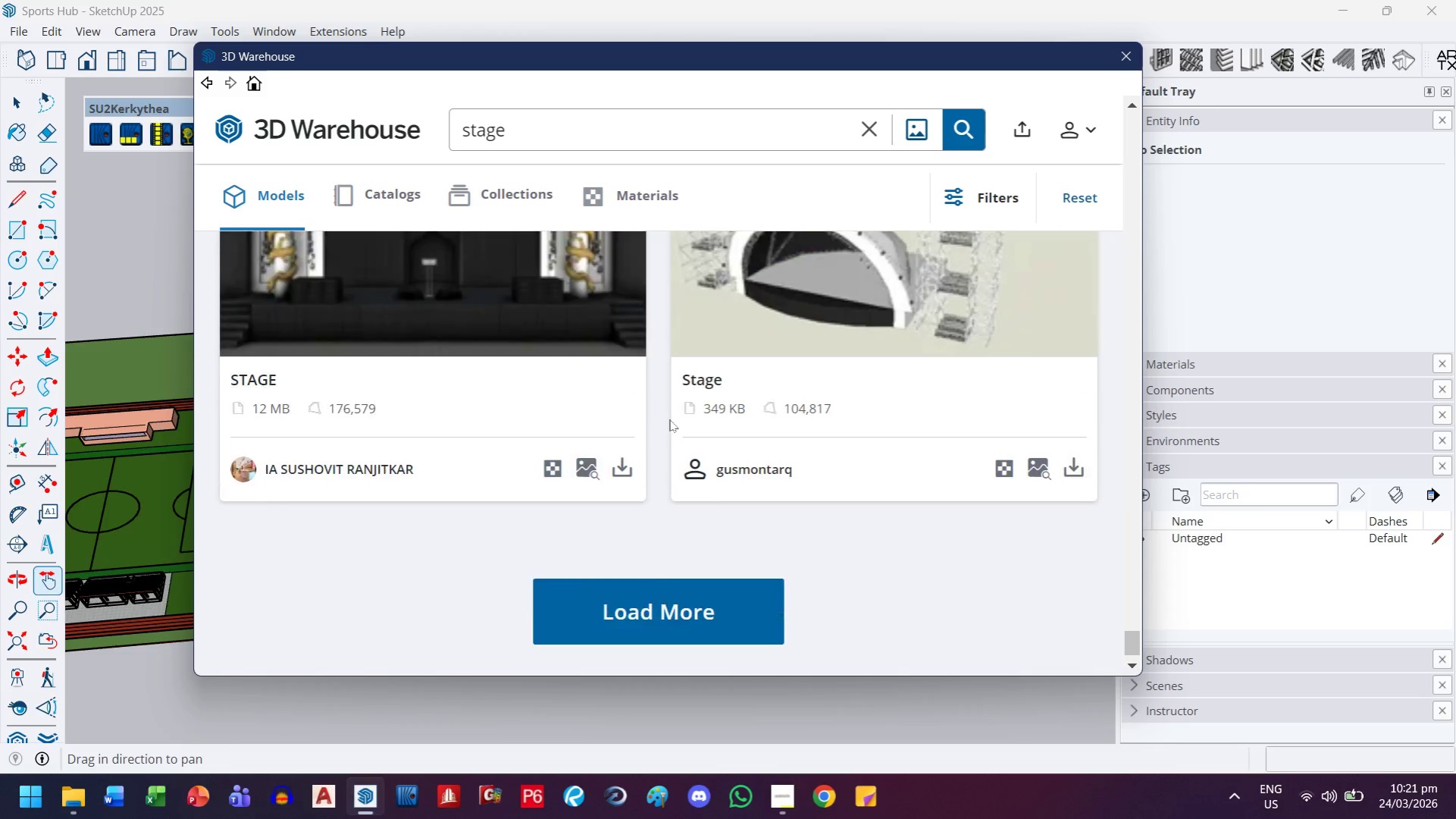 
double_click([576, 129])
 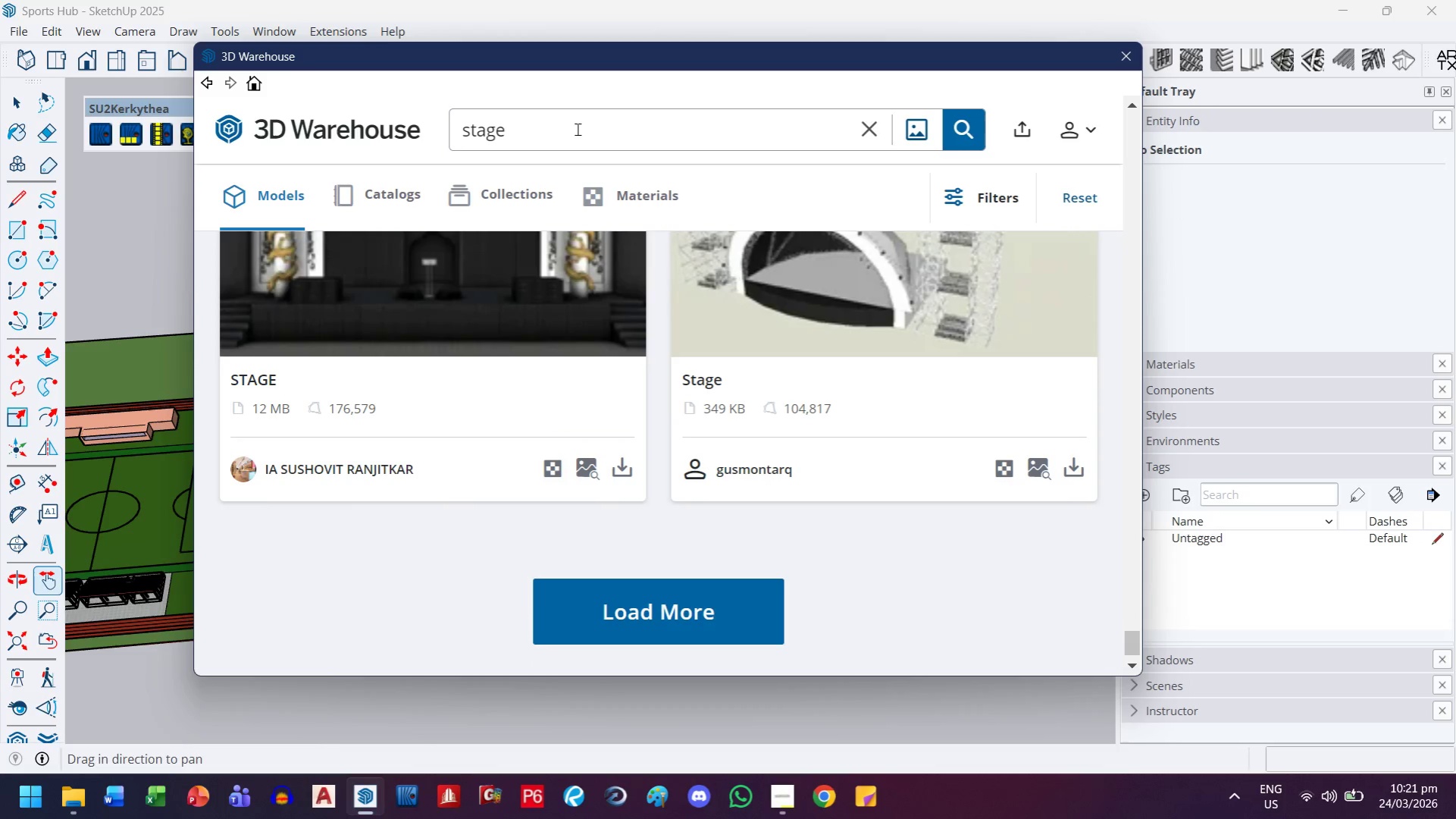 
type( with)
 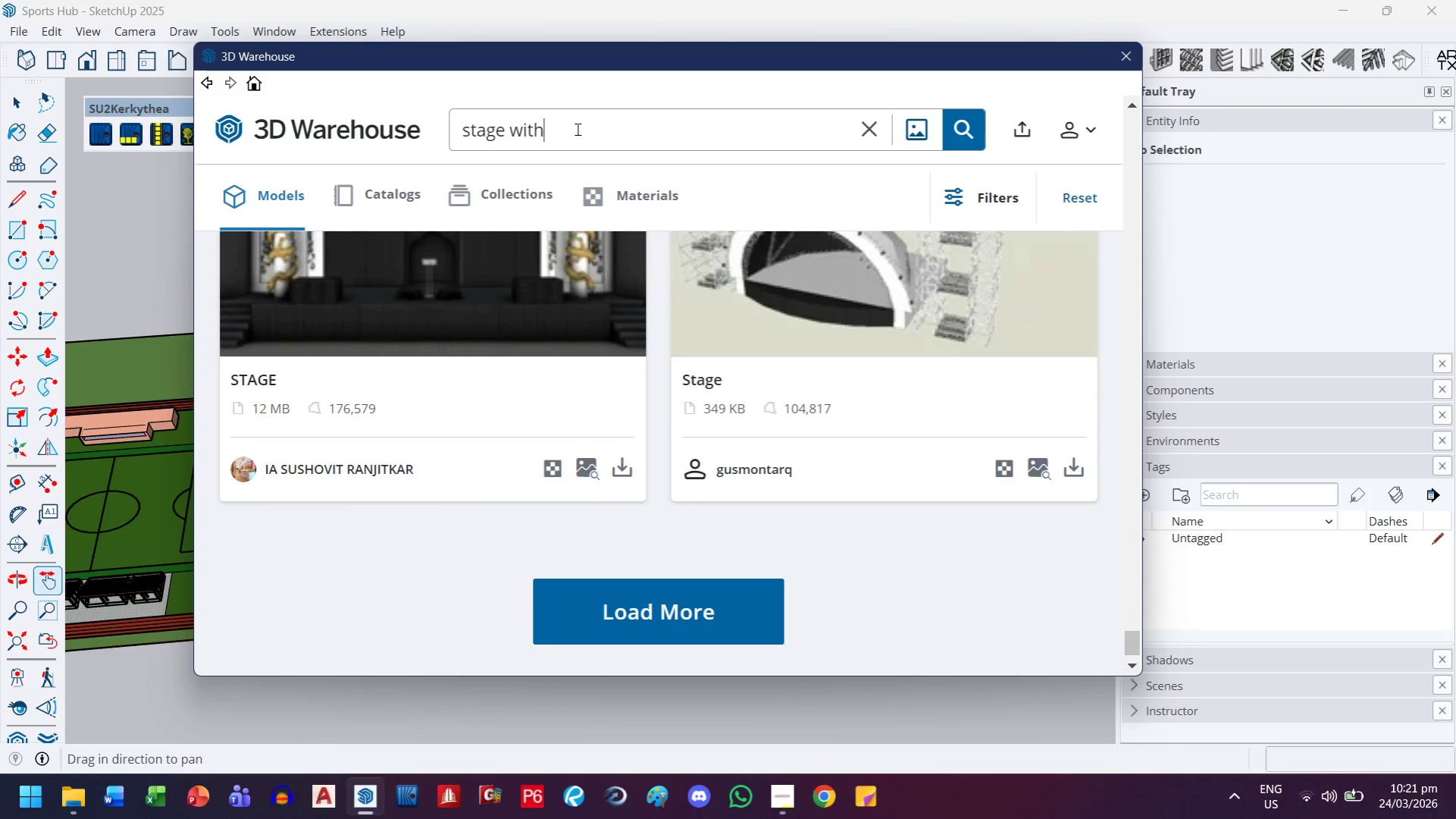 
key(Control+ControlLeft)
 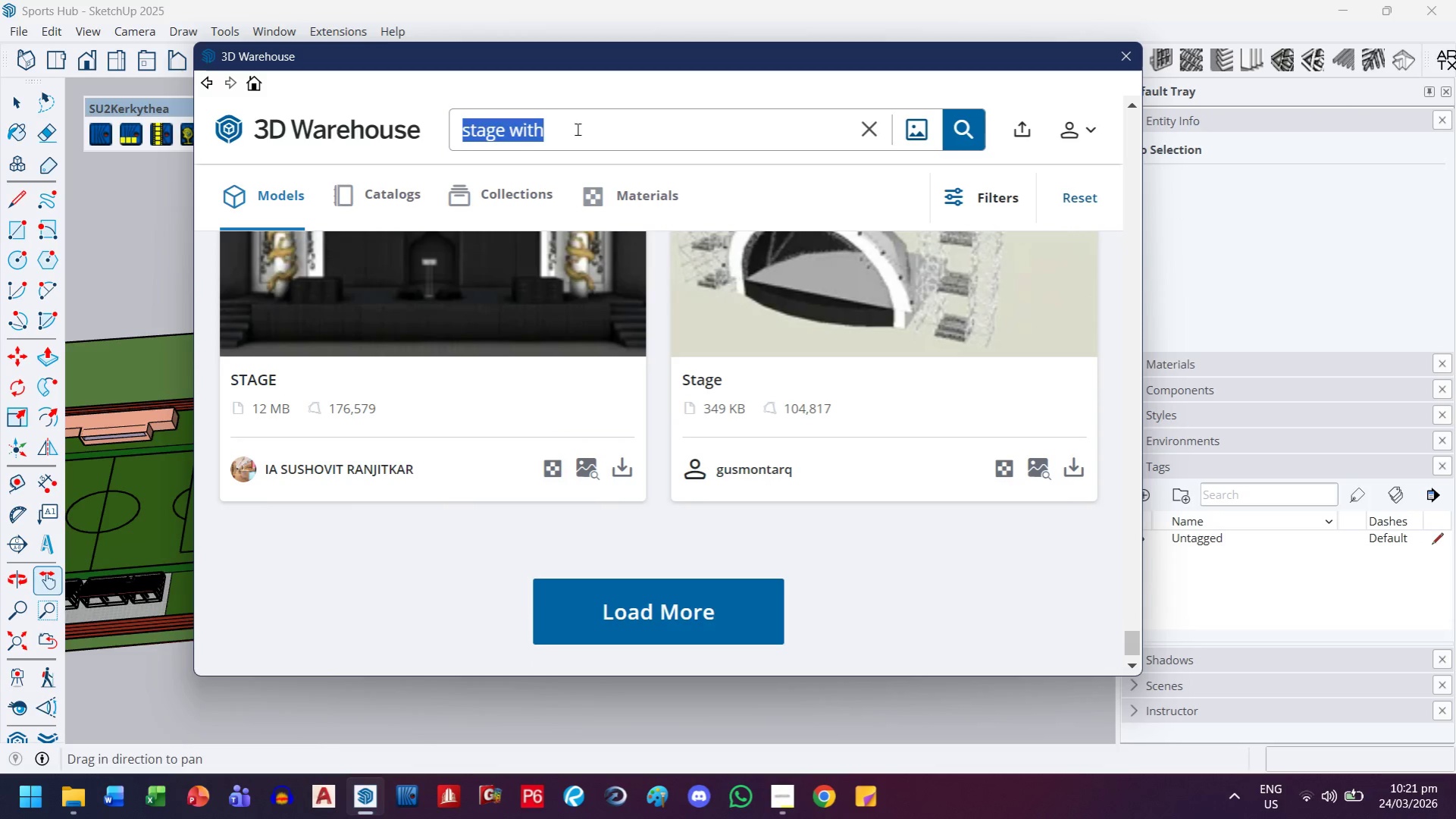 
key(Control+A)
 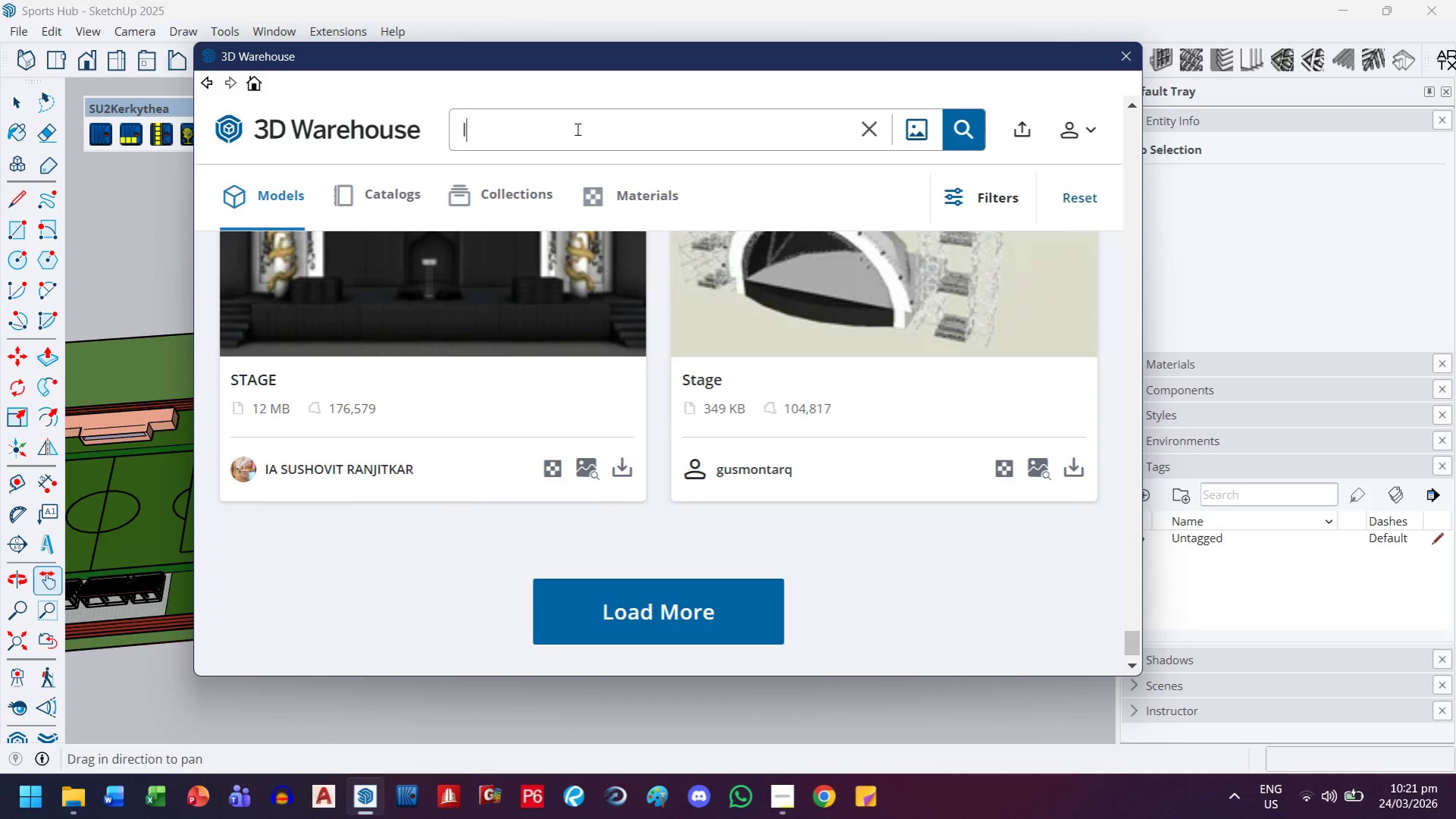 
type(lig)
 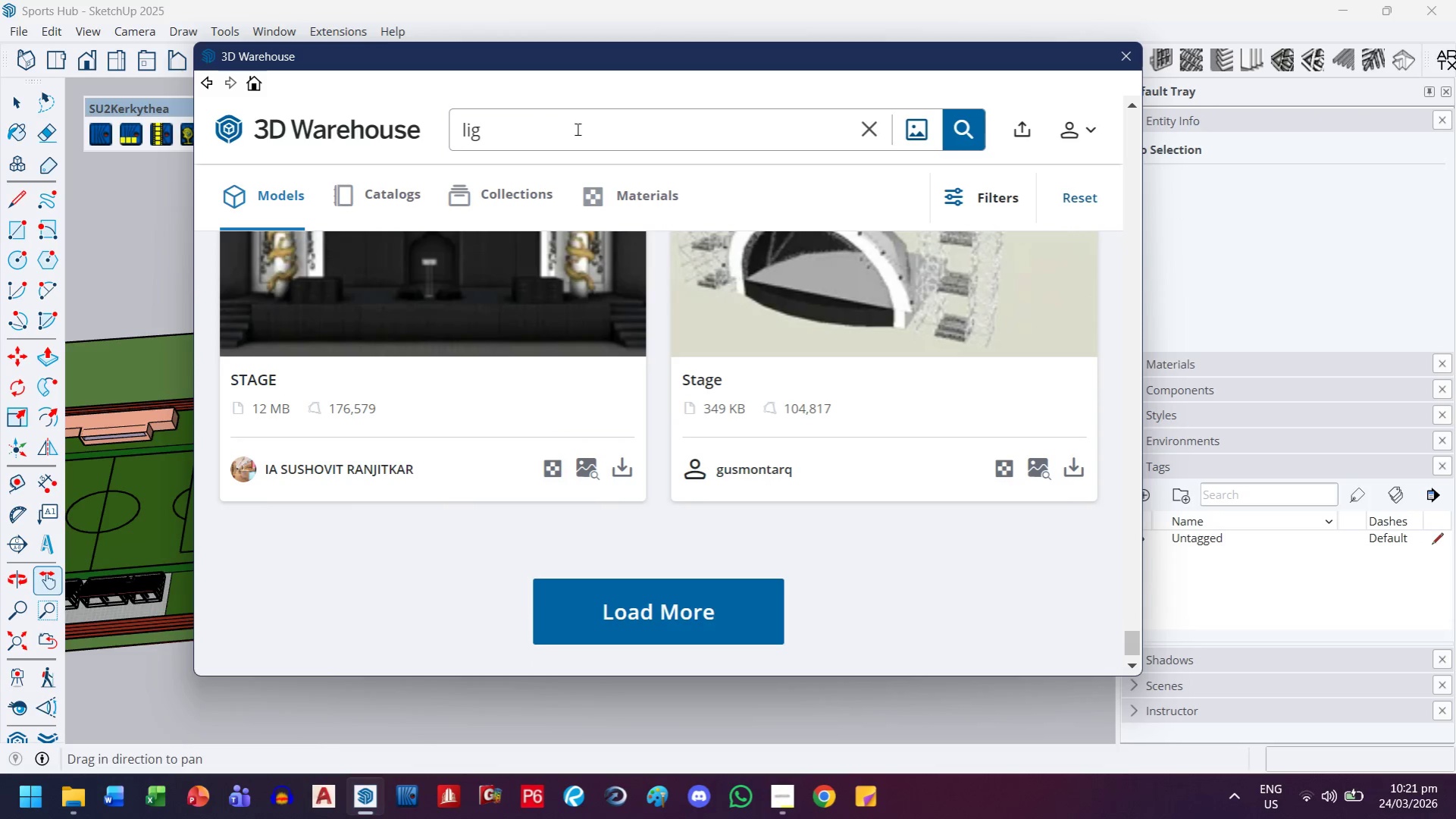 
key(Control+ControlLeft)
 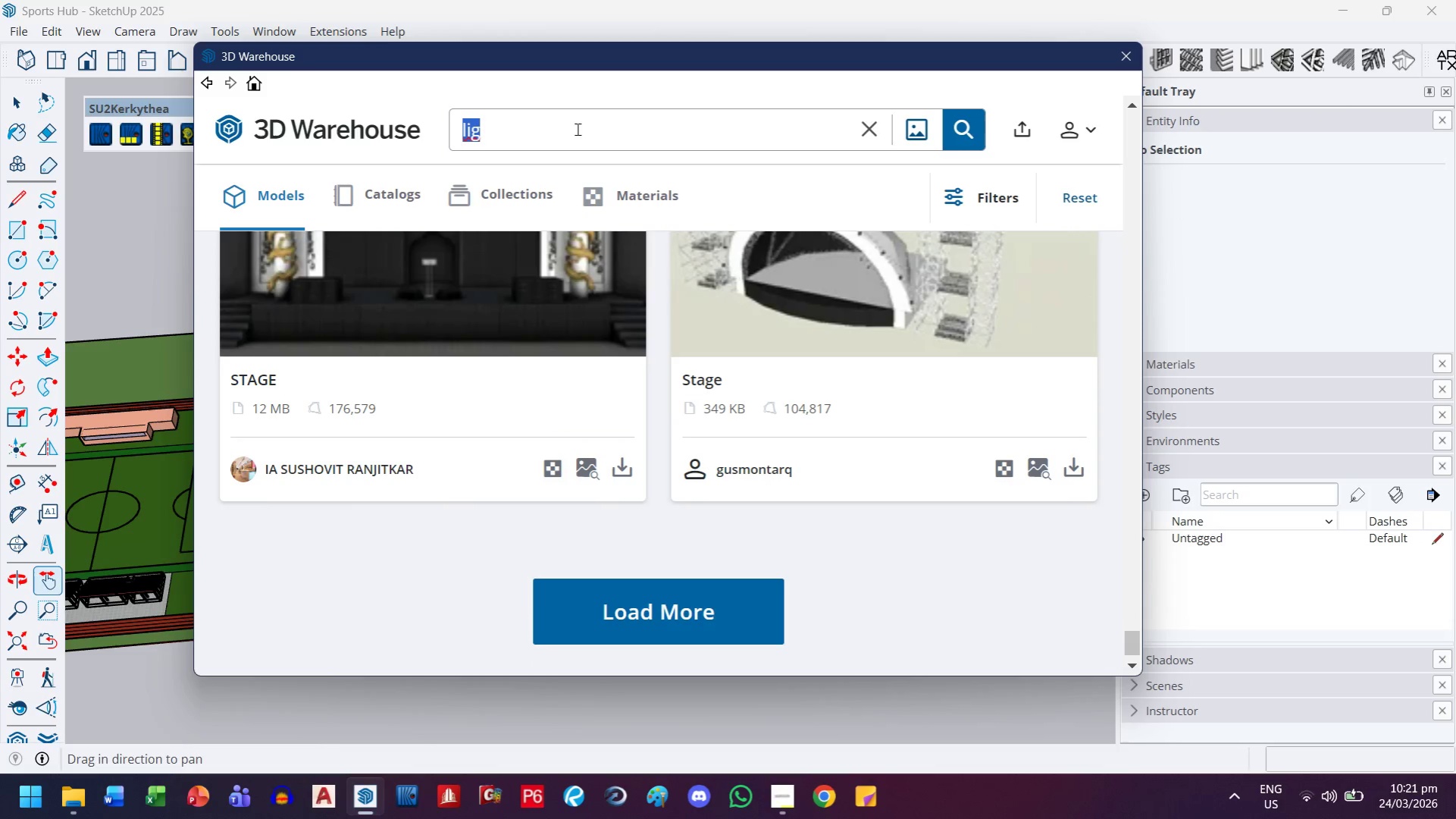 
key(Control+A)
 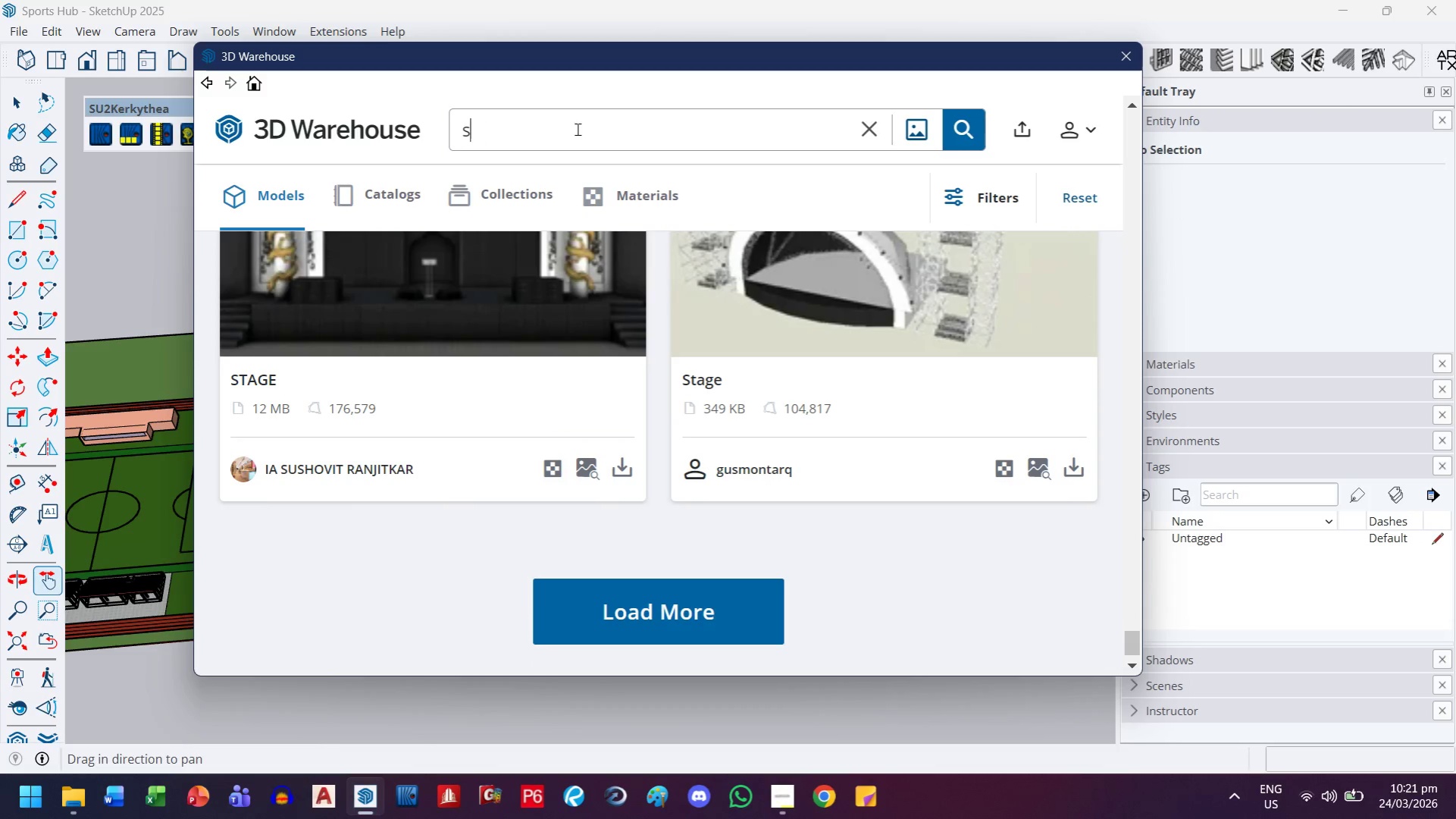 
type(stage lighting)
 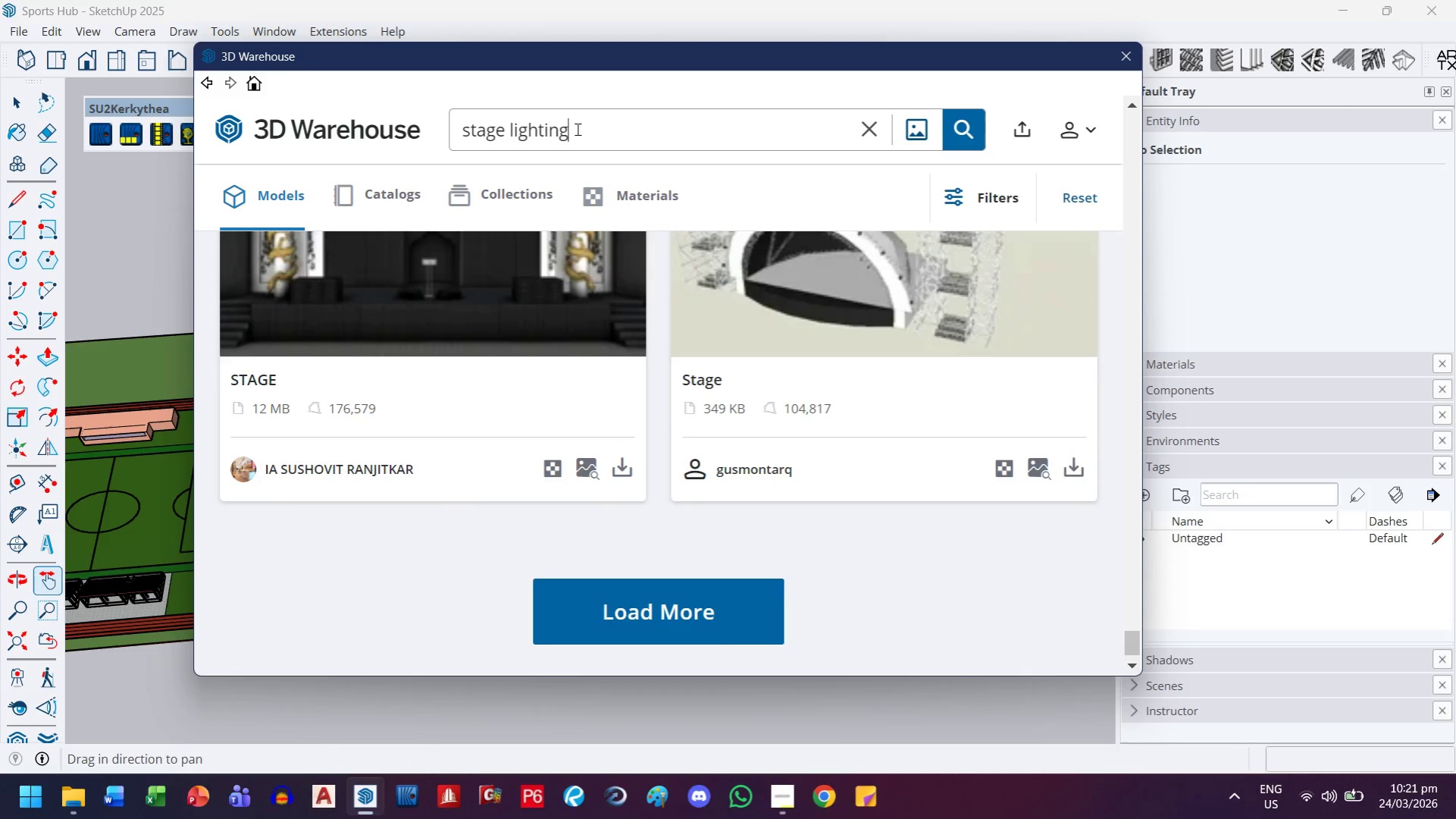 
key(Enter)
 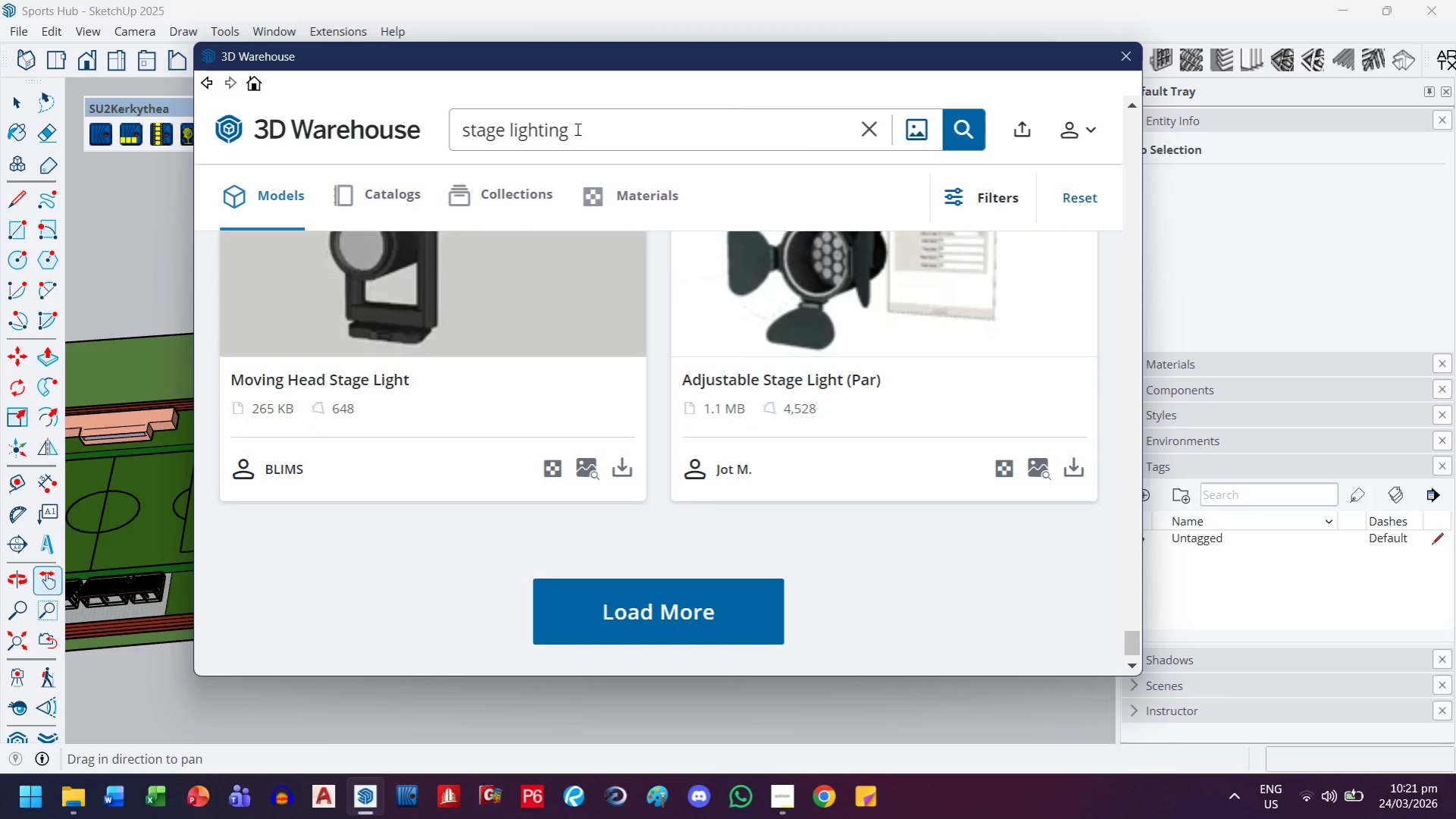 
scroll: coordinate [916, 519], scroll_direction: up, amount: 70.0
 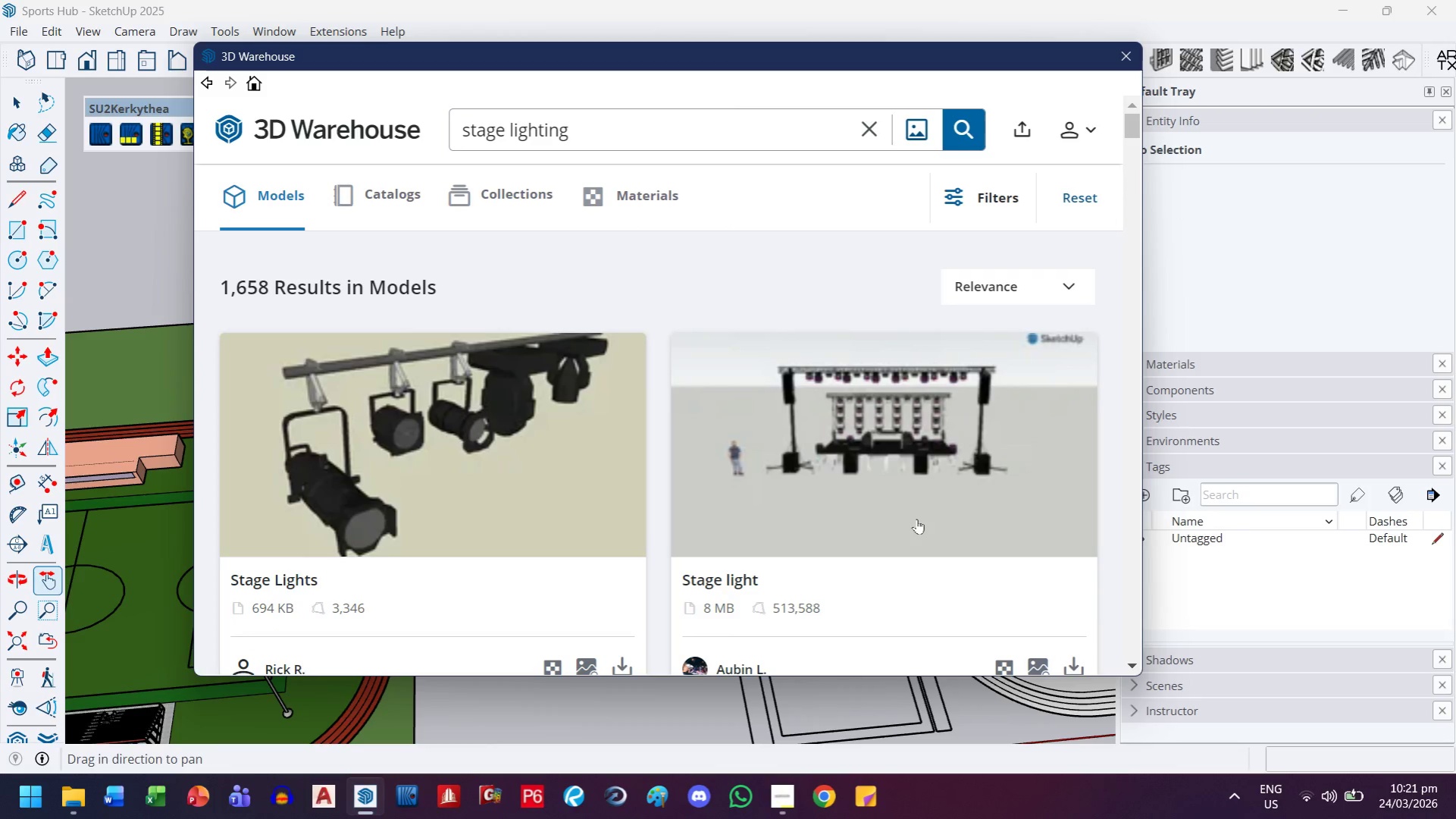 
scroll: coordinate [703, 519], scroll_direction: down, amount: 12.0
 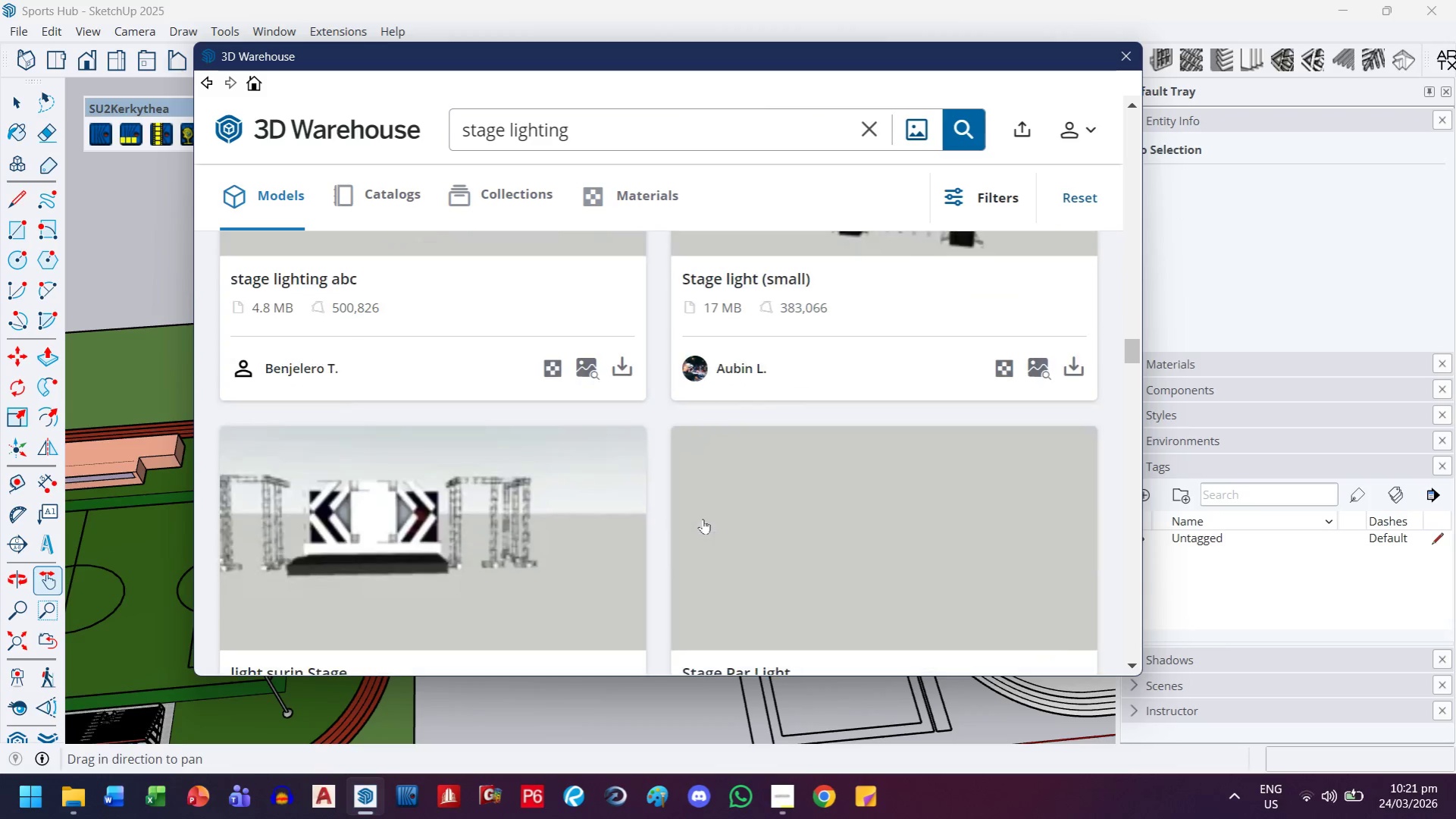 
double_click([547, 114])
 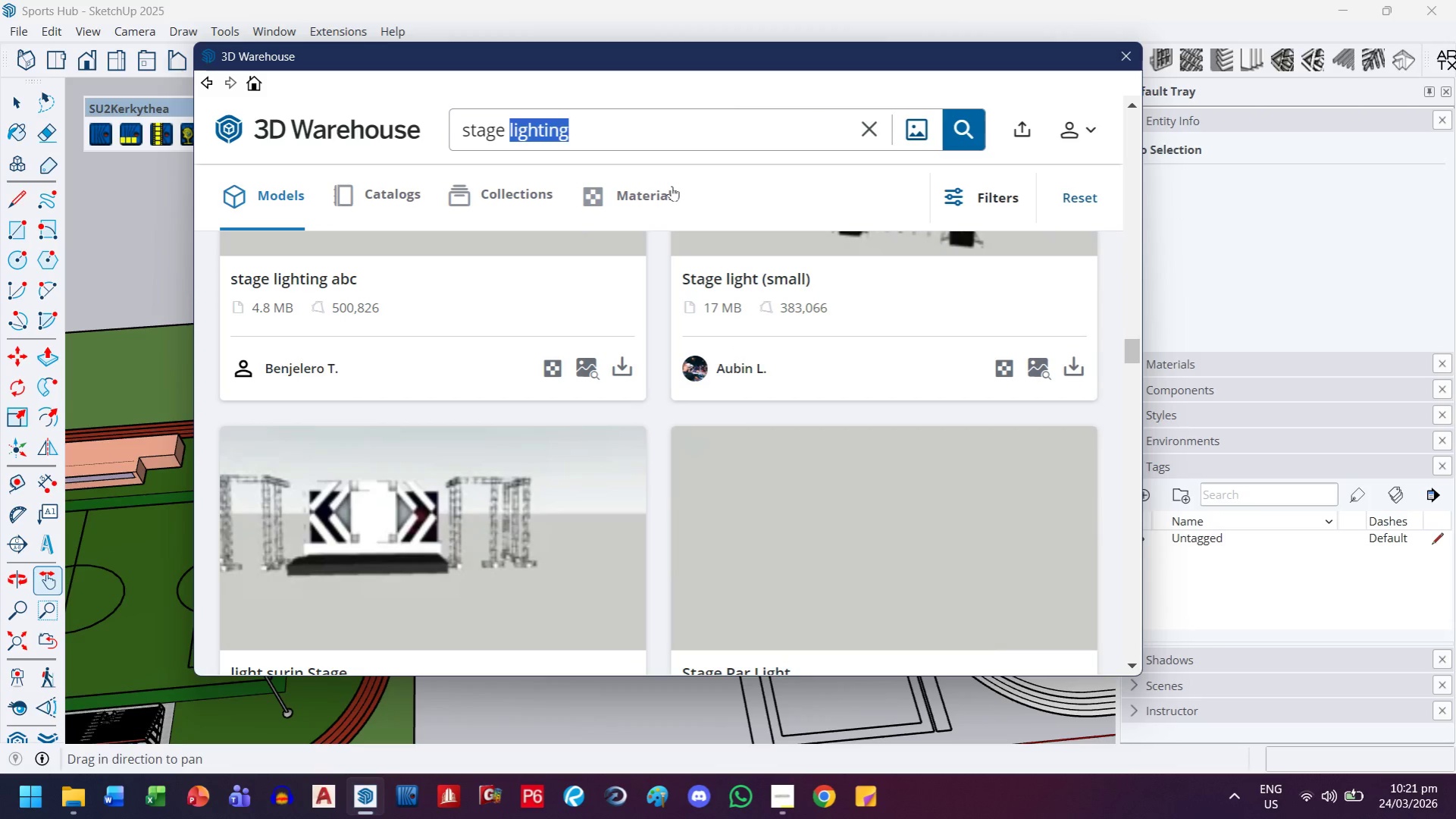 
type(with chairs)
 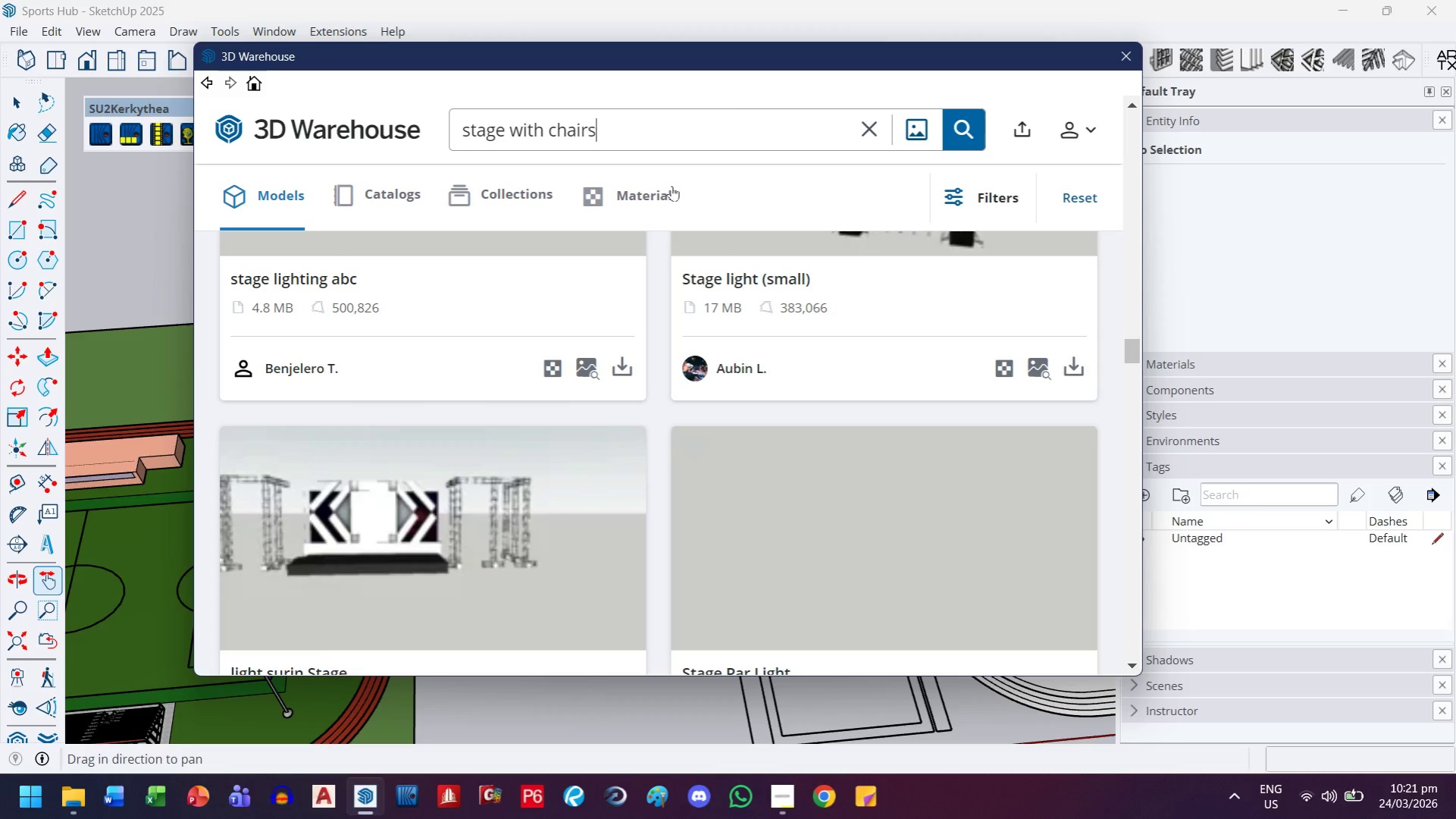 
key(Enter)
 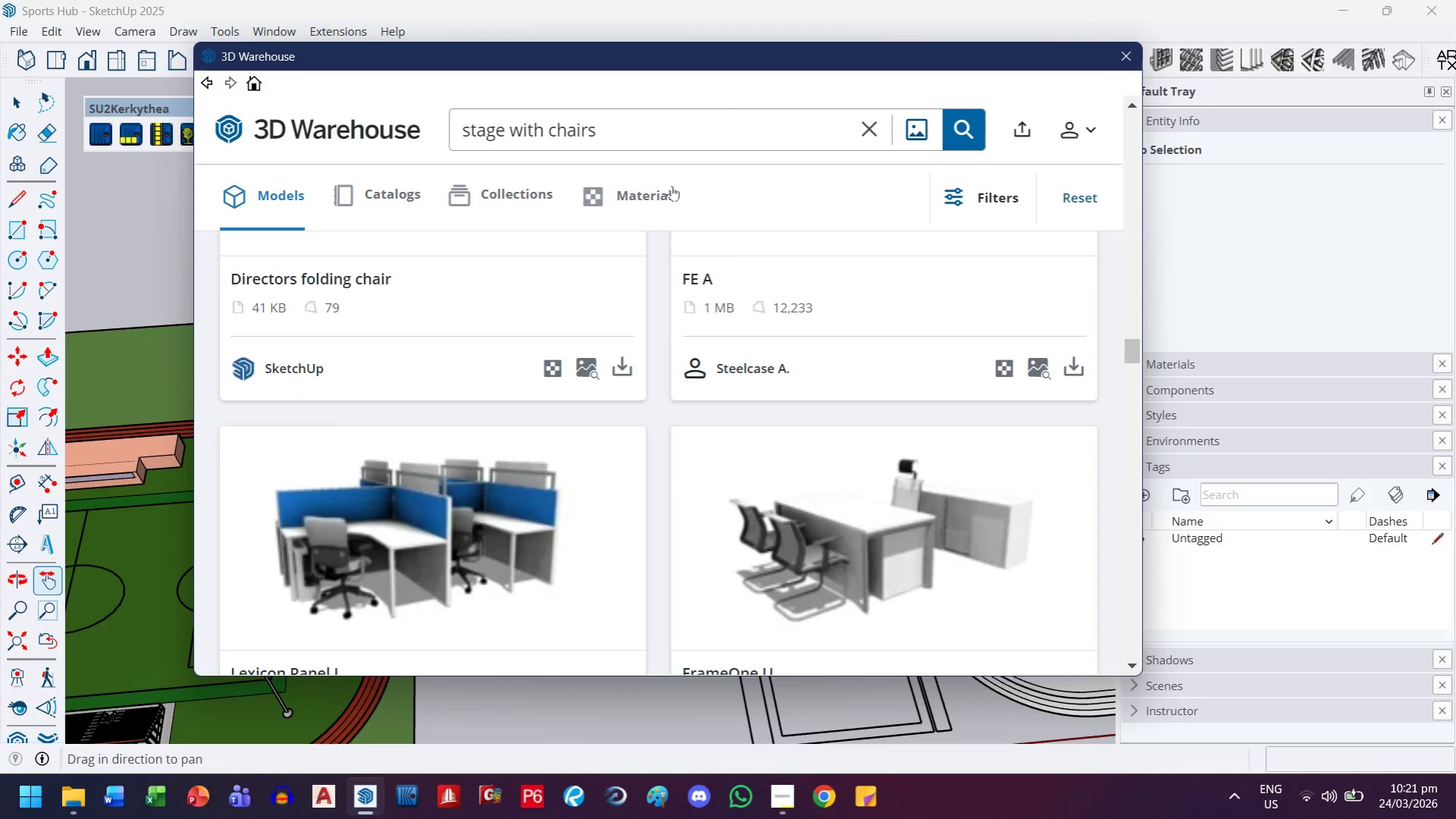 
wait(6.17)
 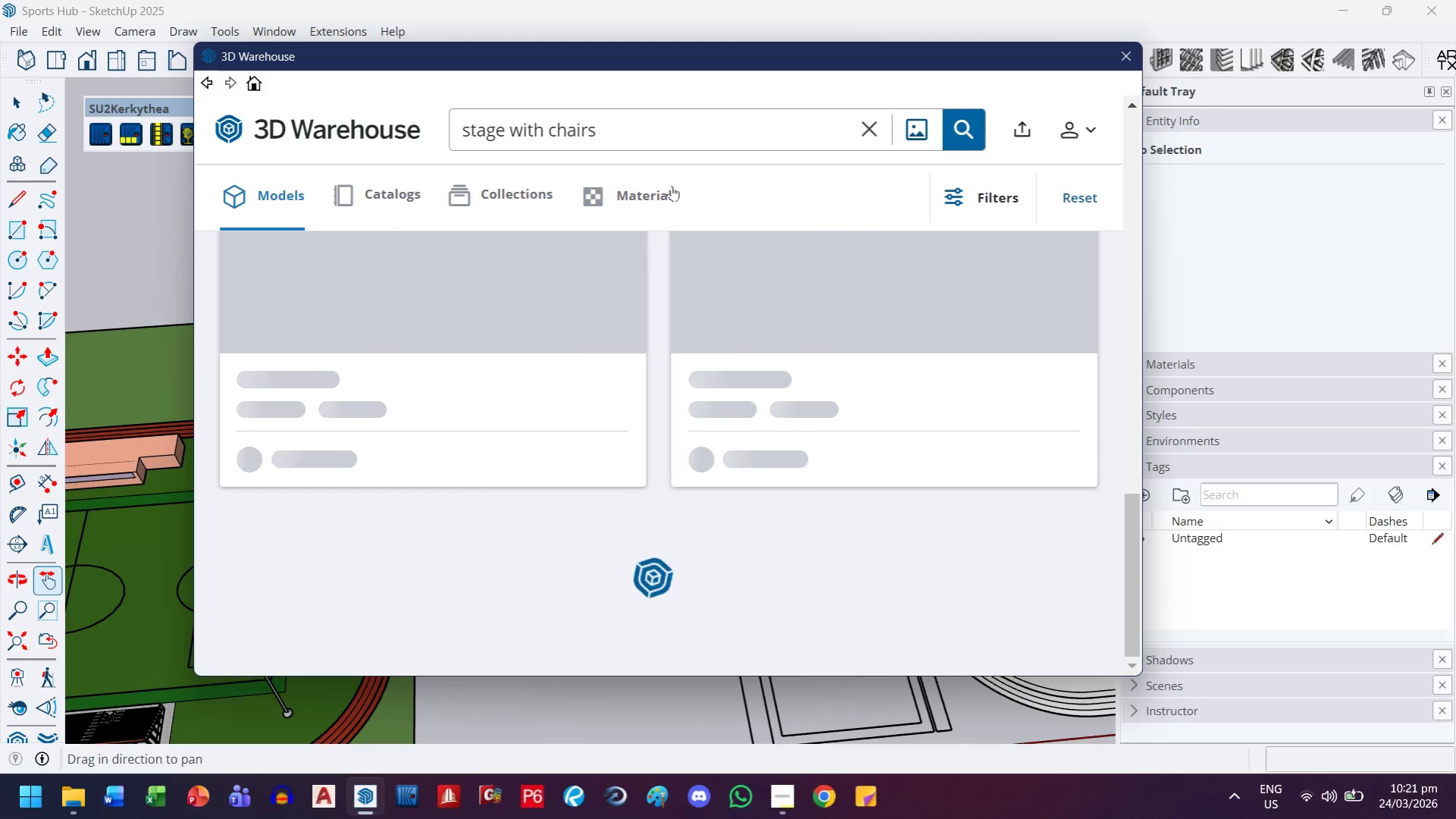 
scroll: coordinate [674, 453], scroll_direction: up, amount: 53.0
 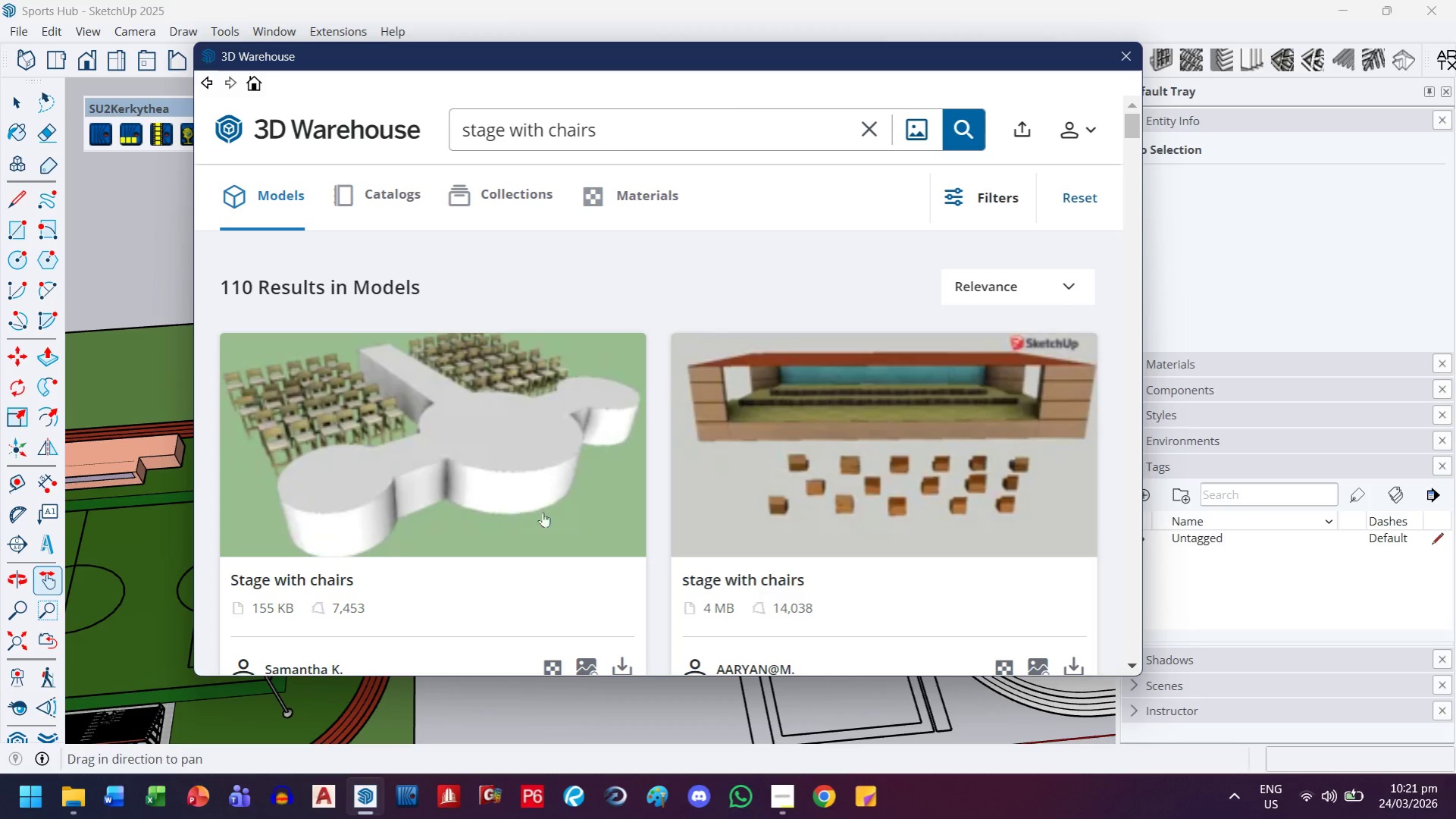 
scroll: coordinate [847, 597], scroll_direction: down, amount: 8.0
 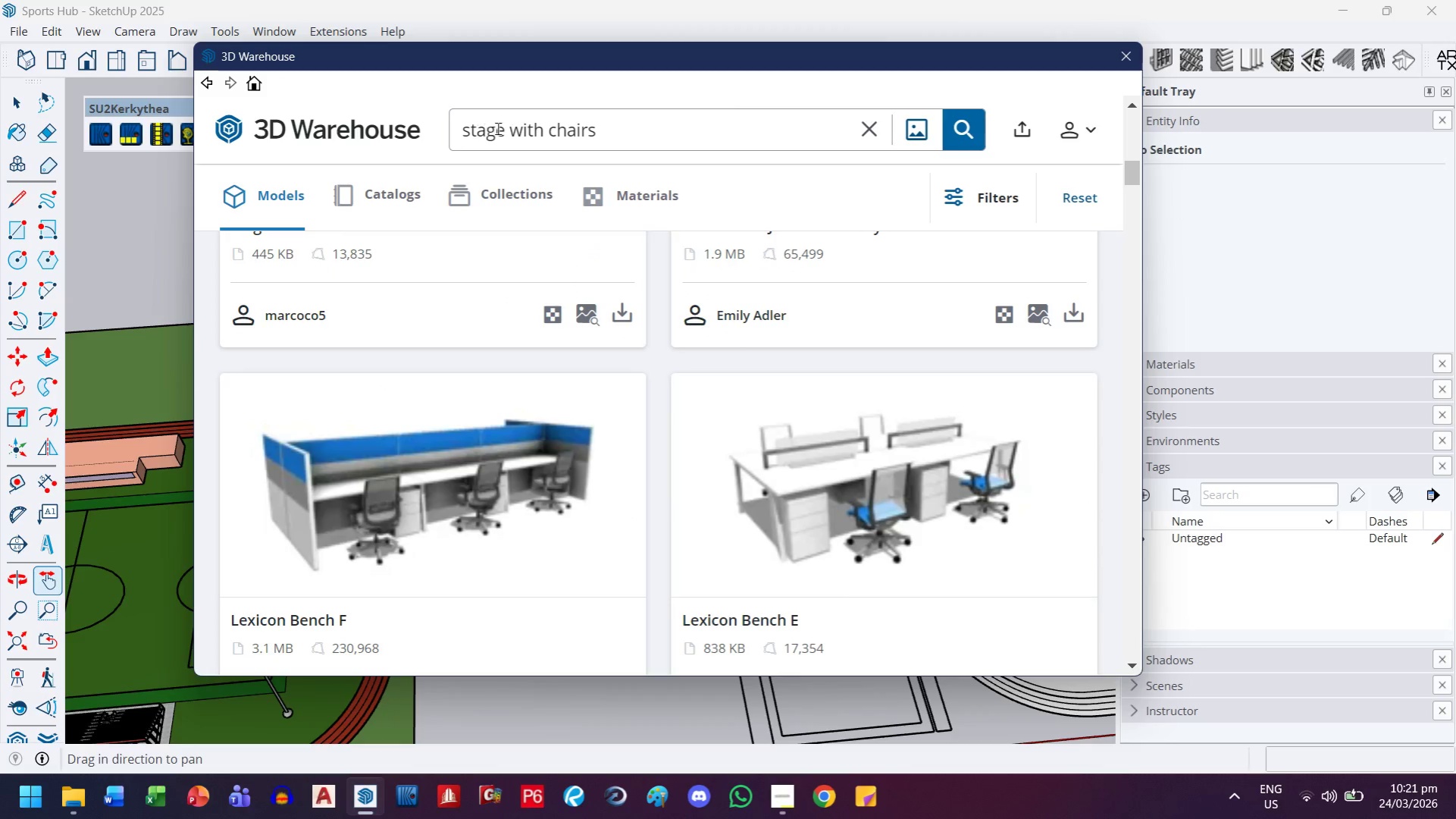 
left_click_drag(start_coordinate=[504, 128], to_coordinate=[779, 152])
 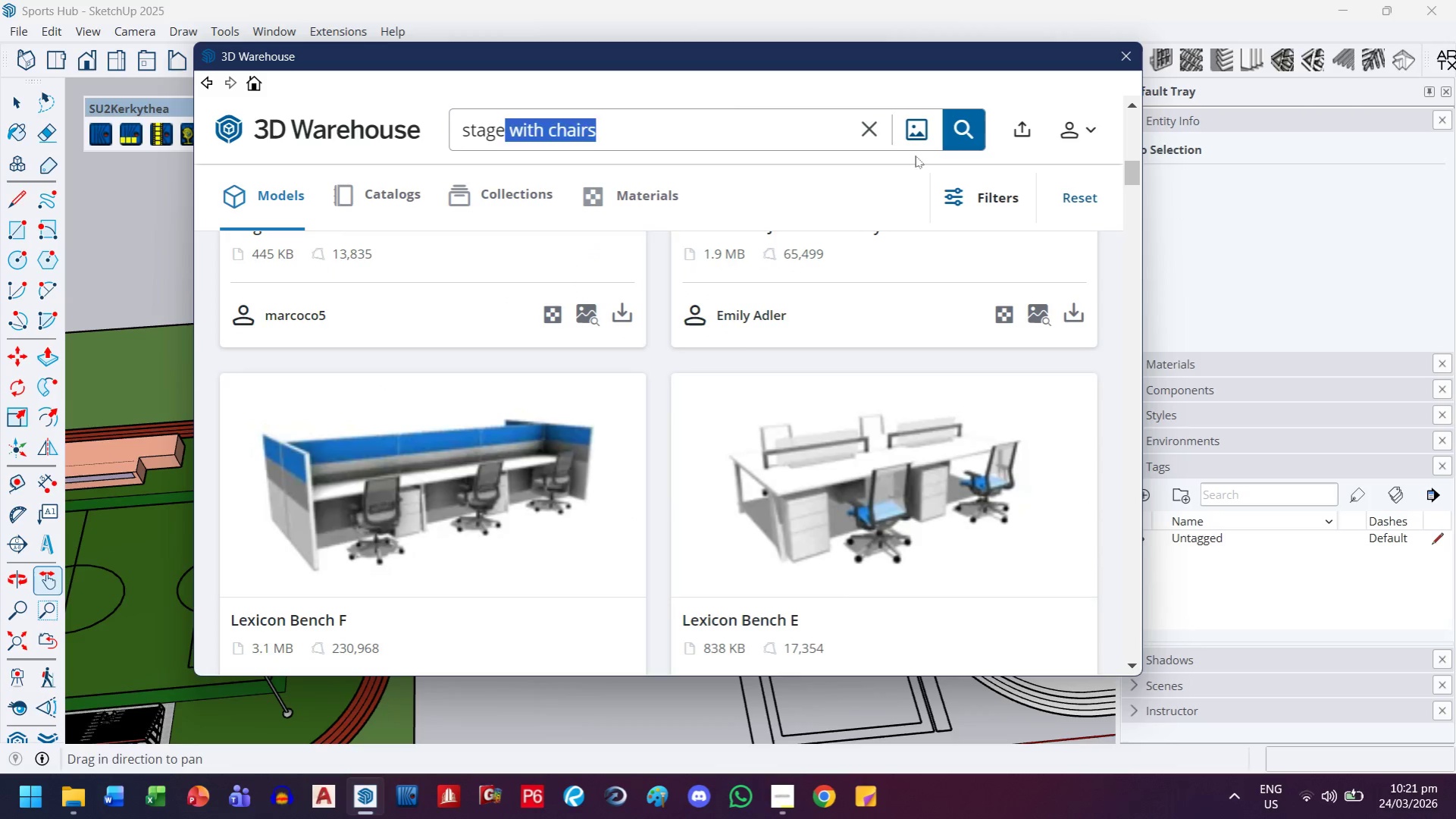 
key(Backspace)
 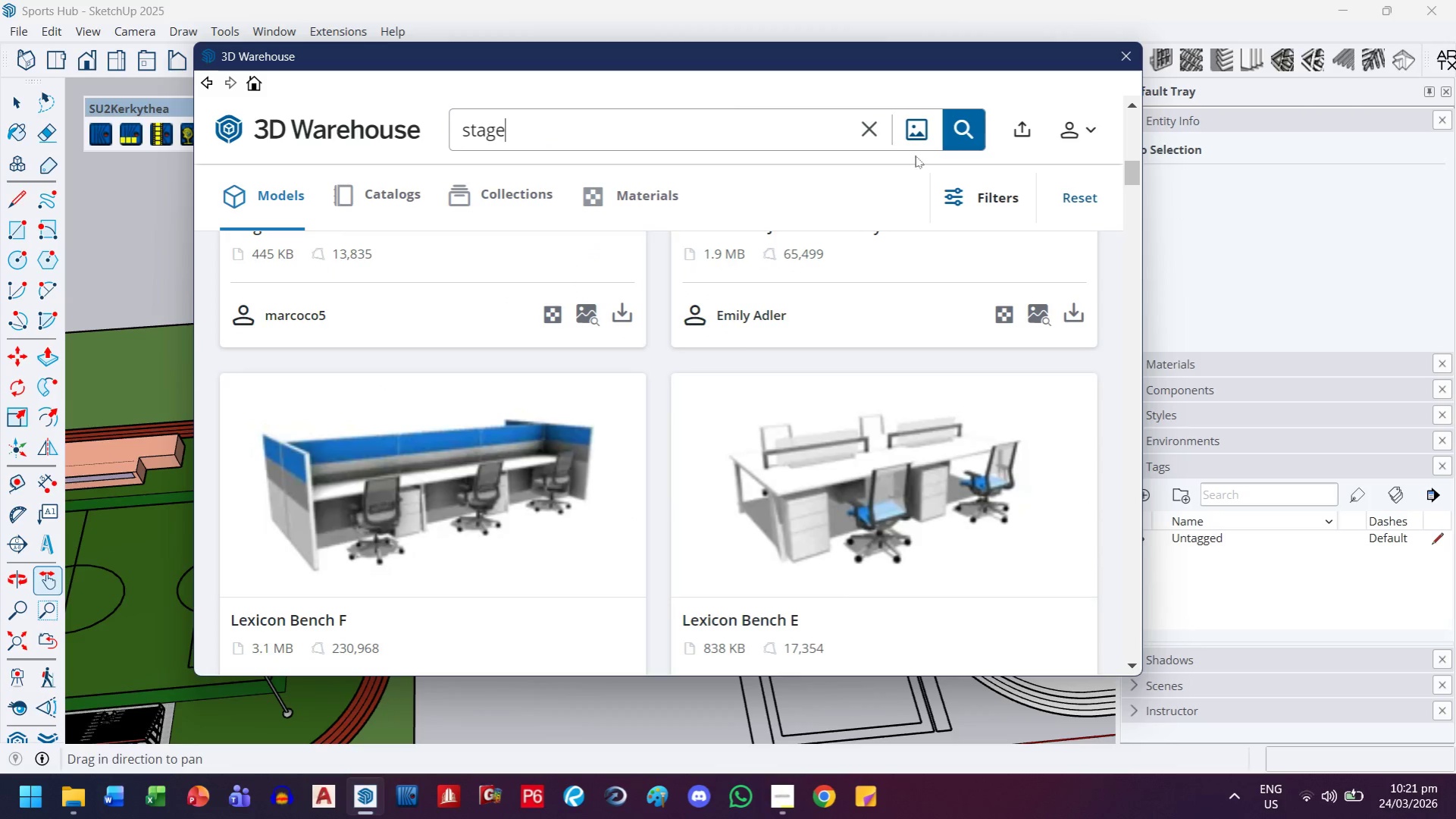 
key(Enter)
 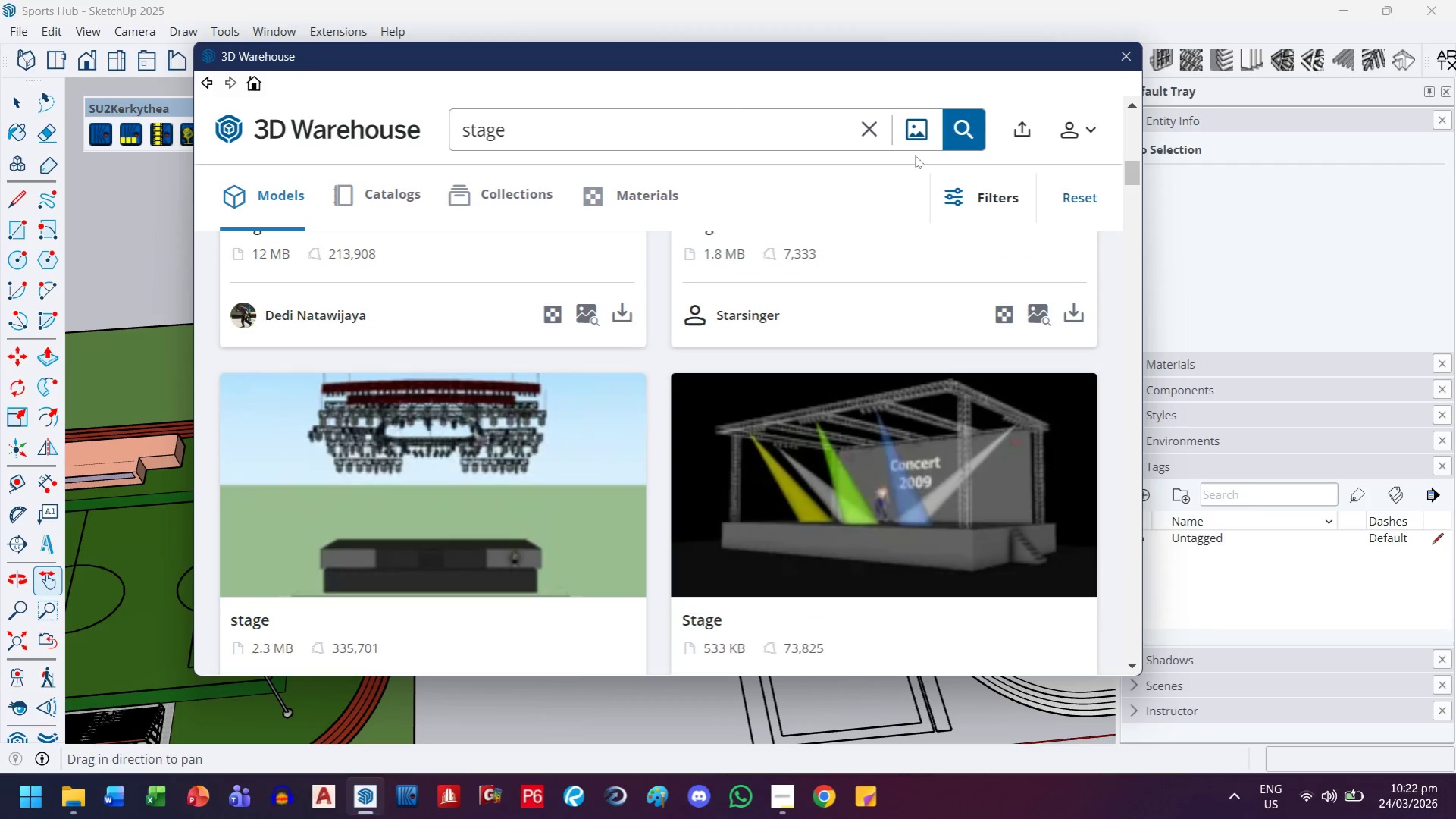 
scroll: coordinate [581, 322], scroll_direction: up, amount: 10.0
 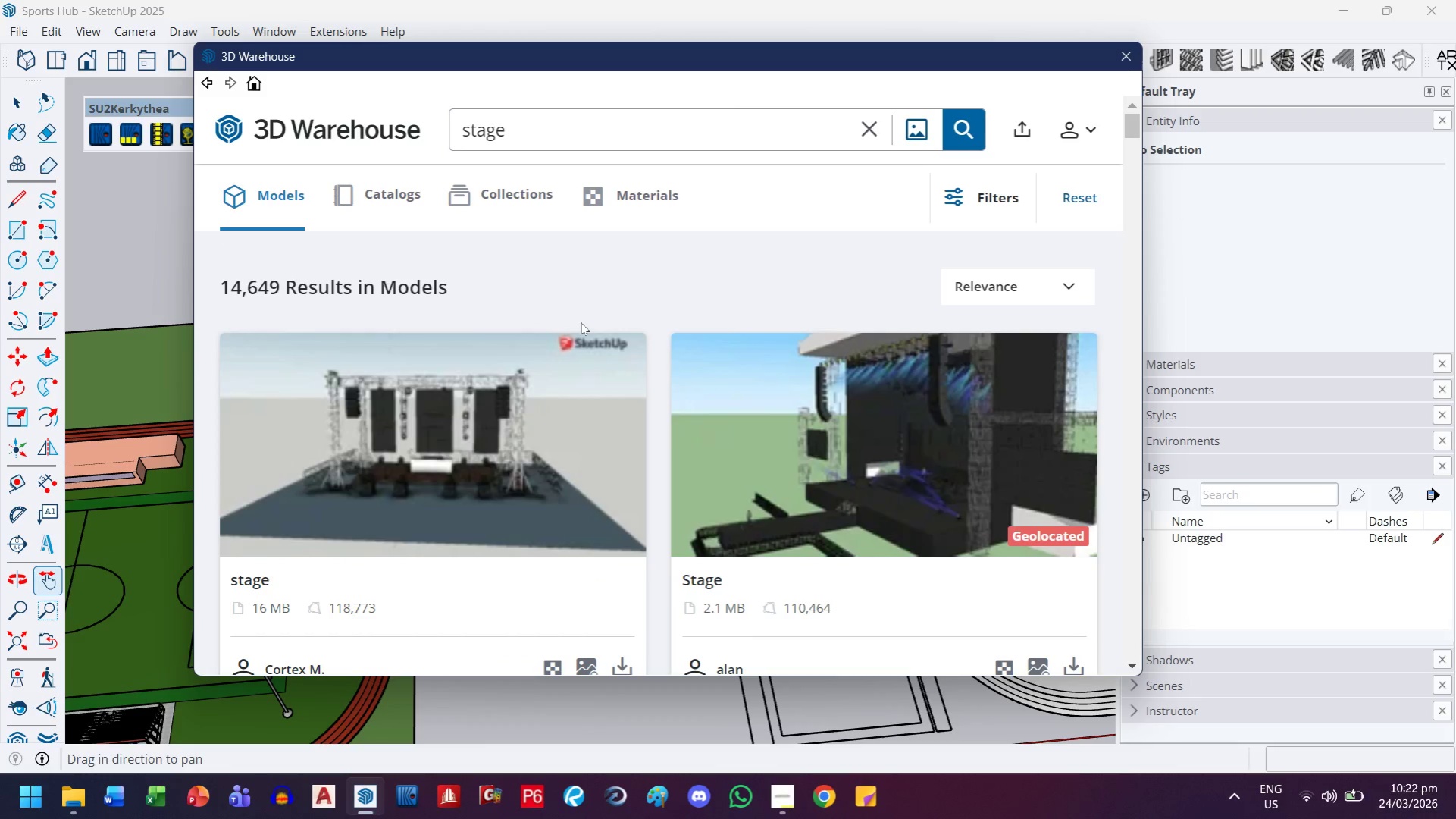 
scroll: coordinate [581, 322], scroll_direction: down, amount: 4.0
 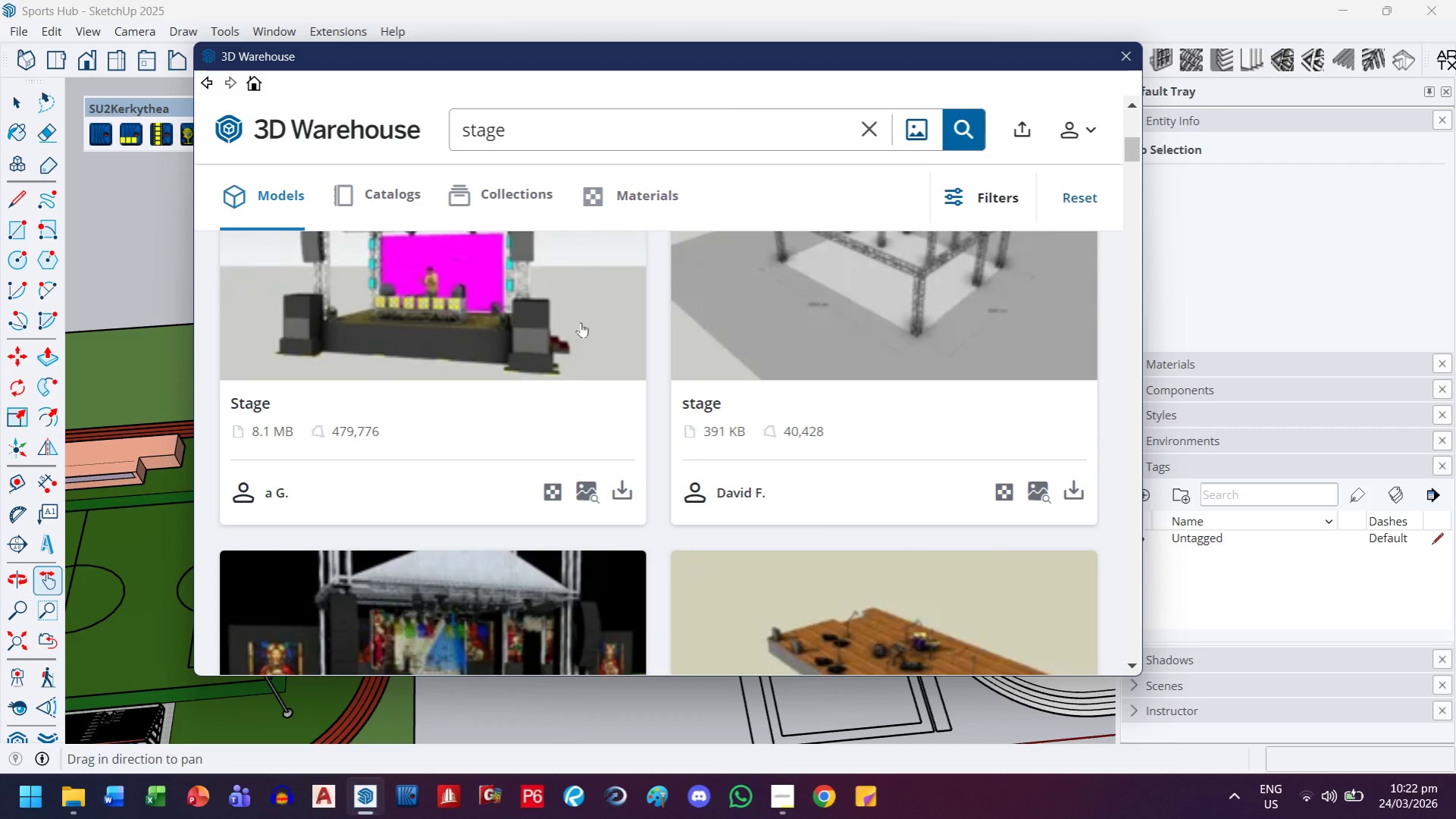 
scroll: coordinate [581, 322], scroll_direction: up, amount: 1.0
 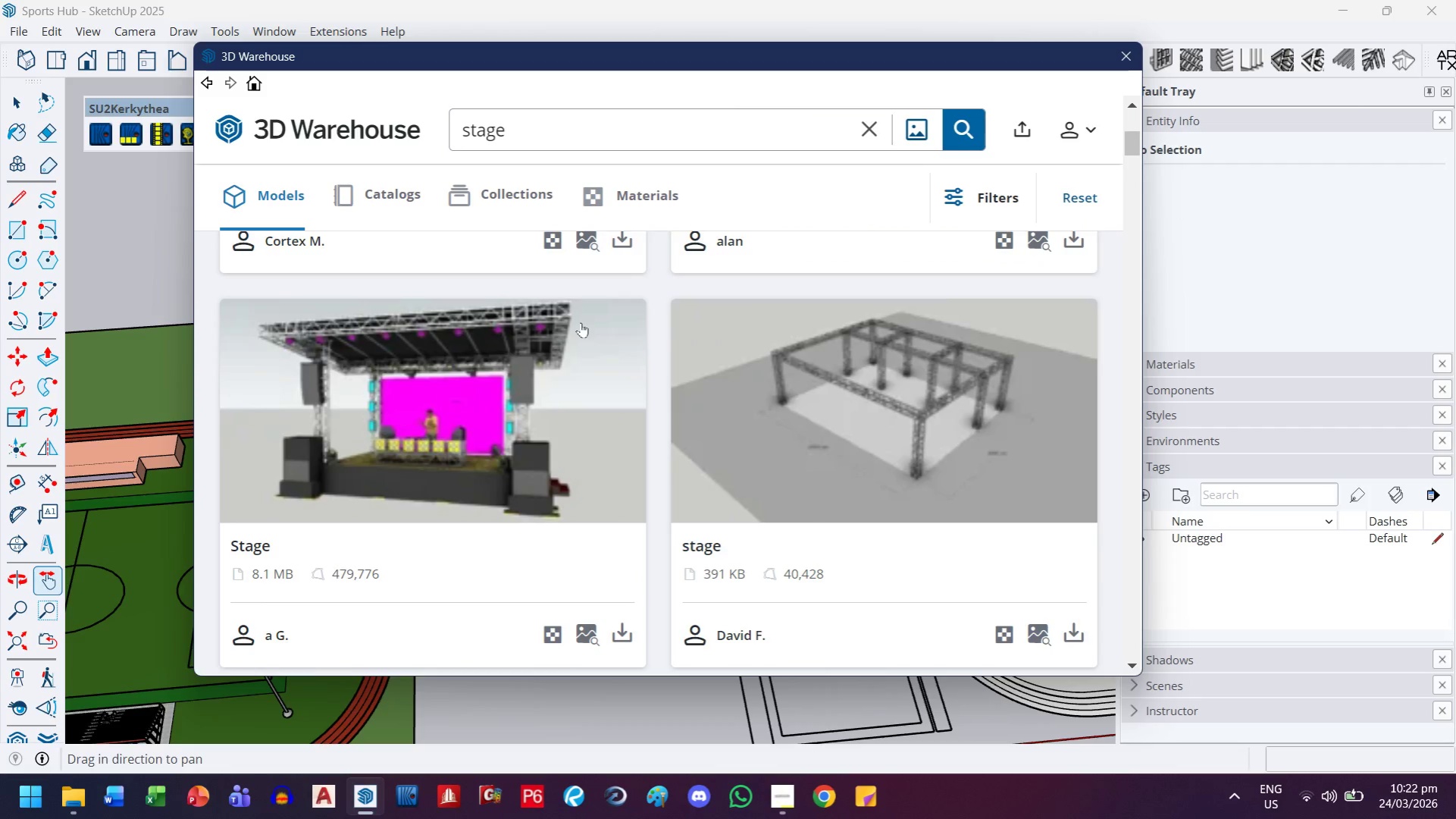 
scroll: coordinate [581, 322], scroll_direction: down, amount: 3.0
 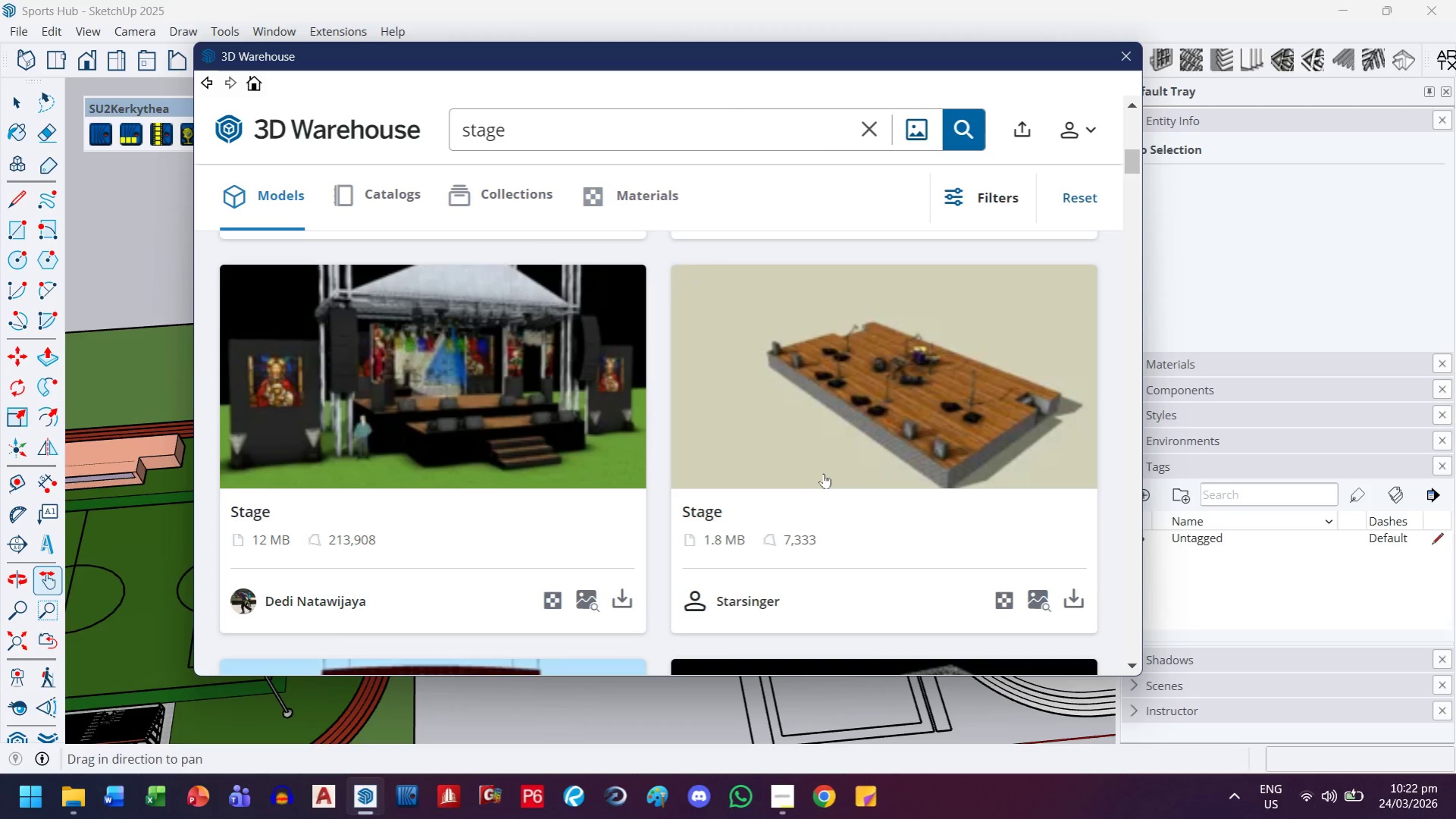 
wait(6.8)
 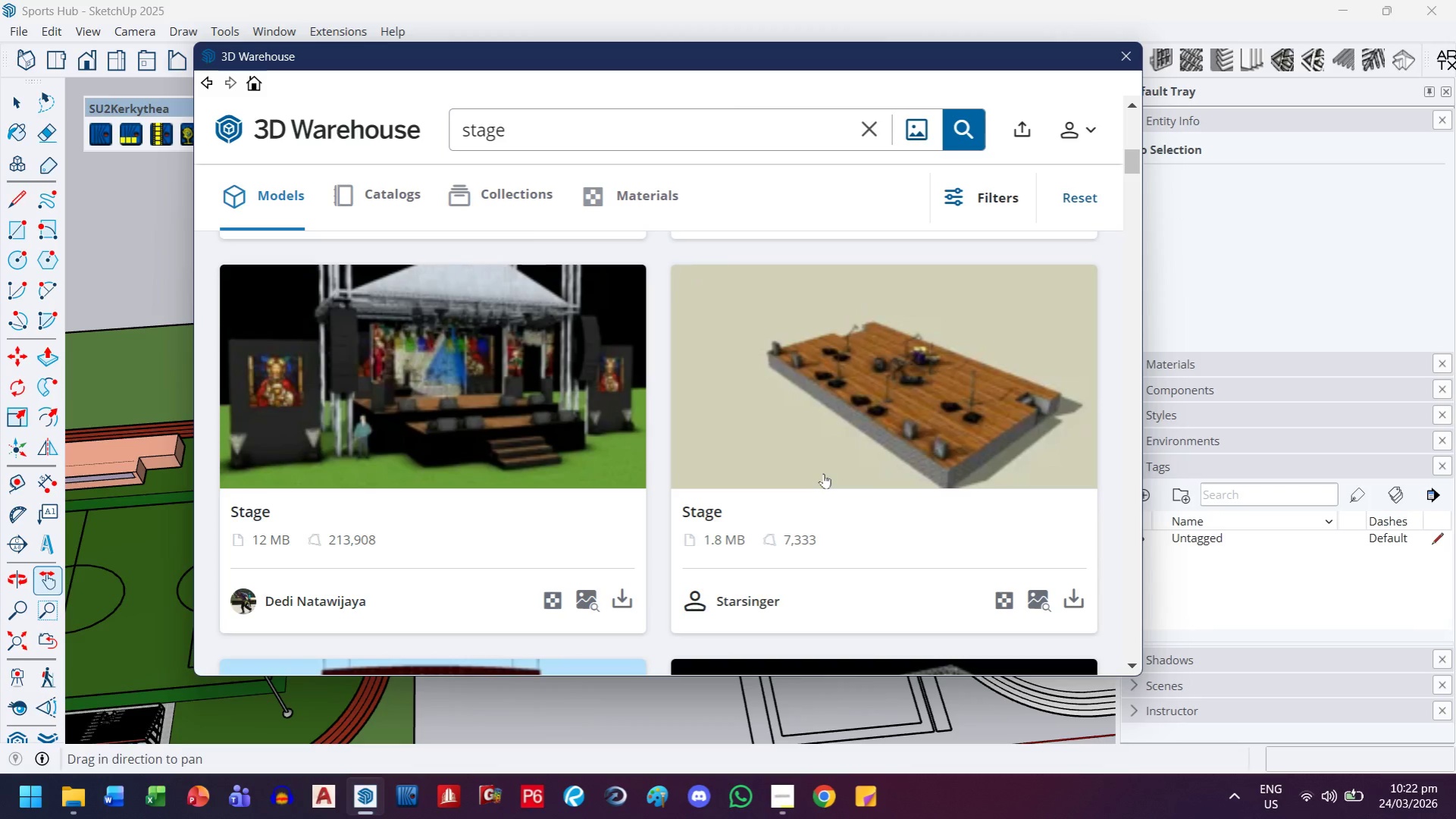 
scroll: coordinate [823, 473], scroll_direction: down, amount: 2.0
 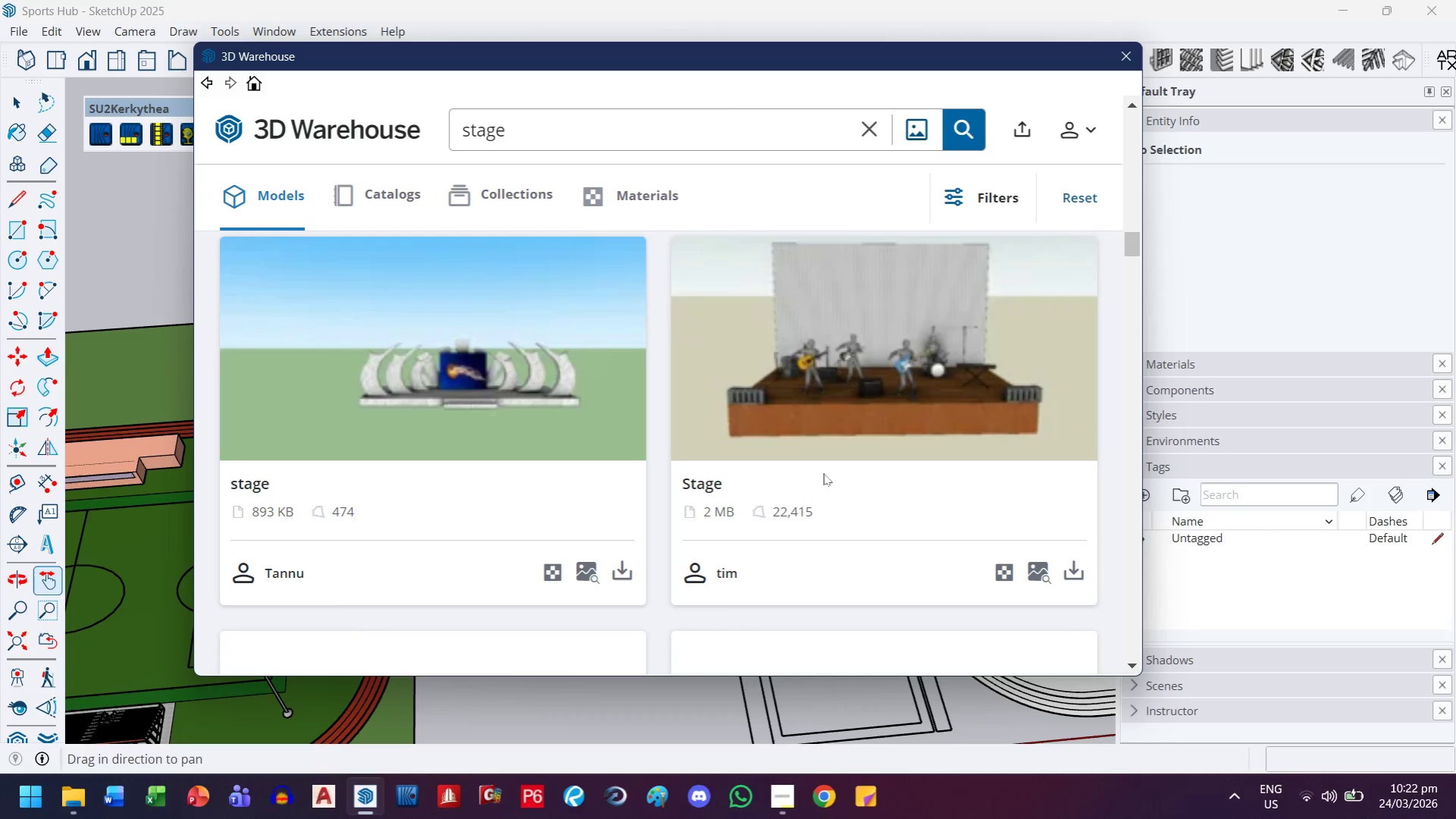 
wait(5.08)
 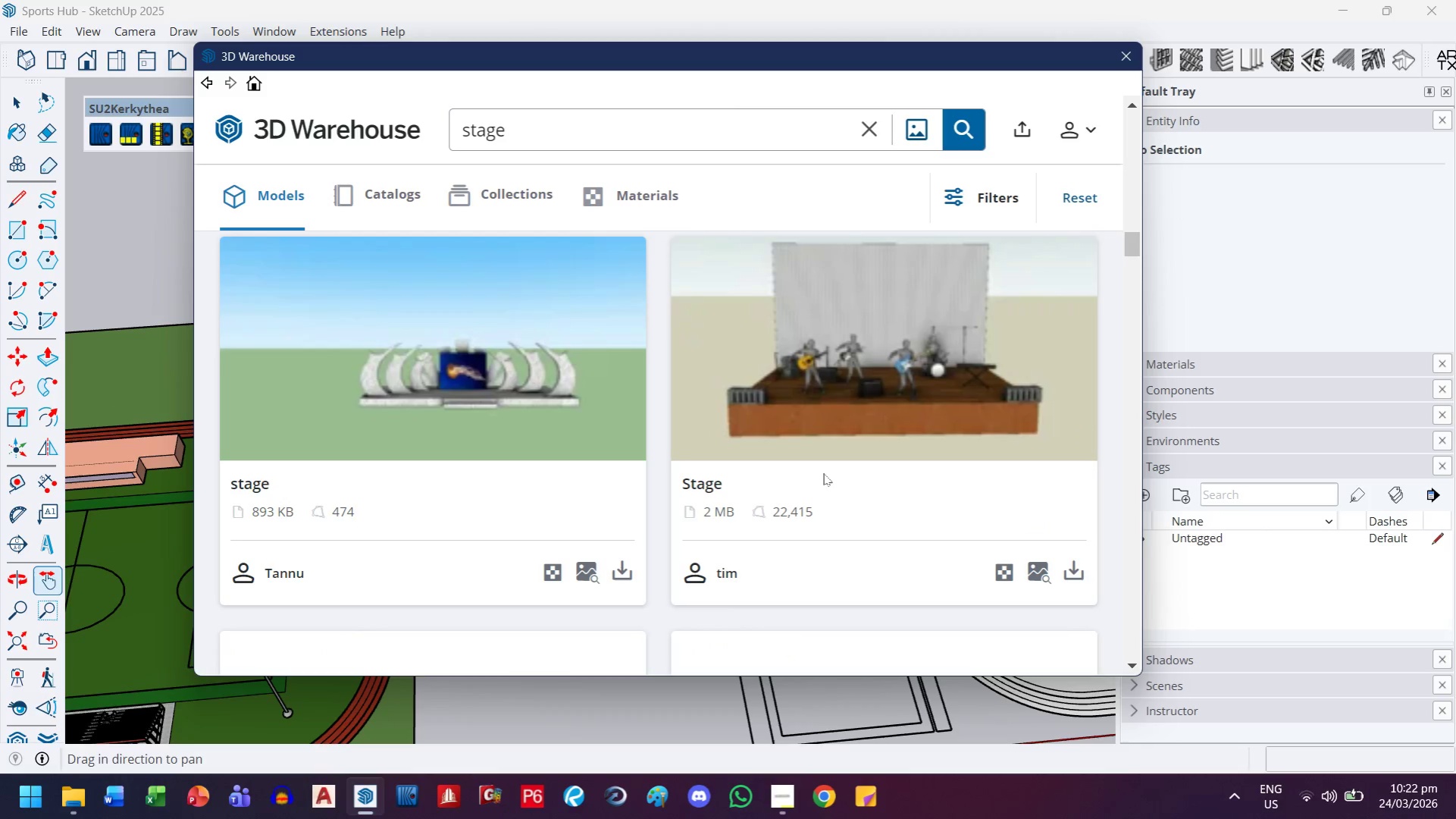 
scroll: coordinate [823, 473], scroll_direction: down, amount: 1.0
 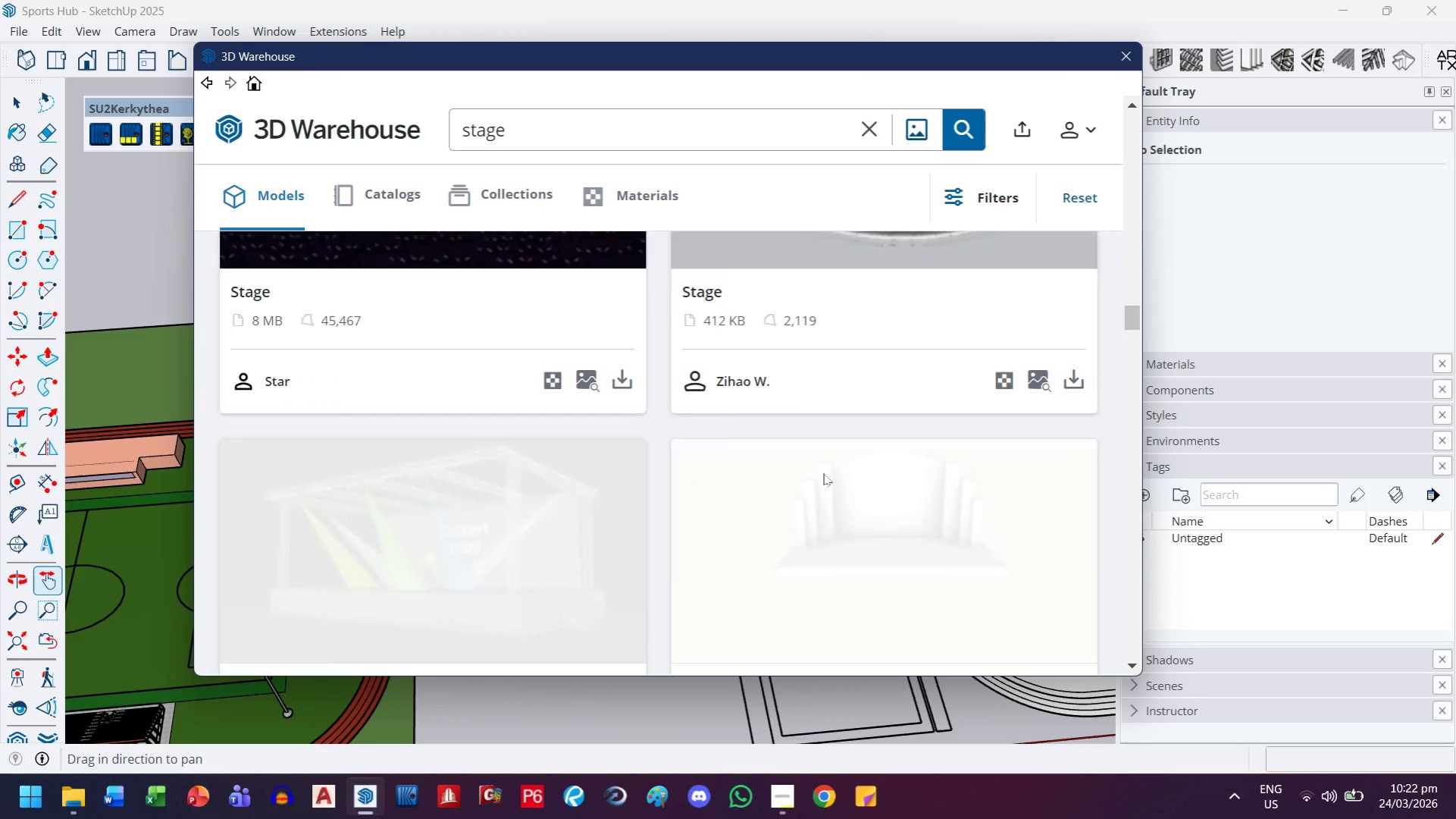 
scroll: coordinate [823, 473], scroll_direction: none, amount: 0.0
 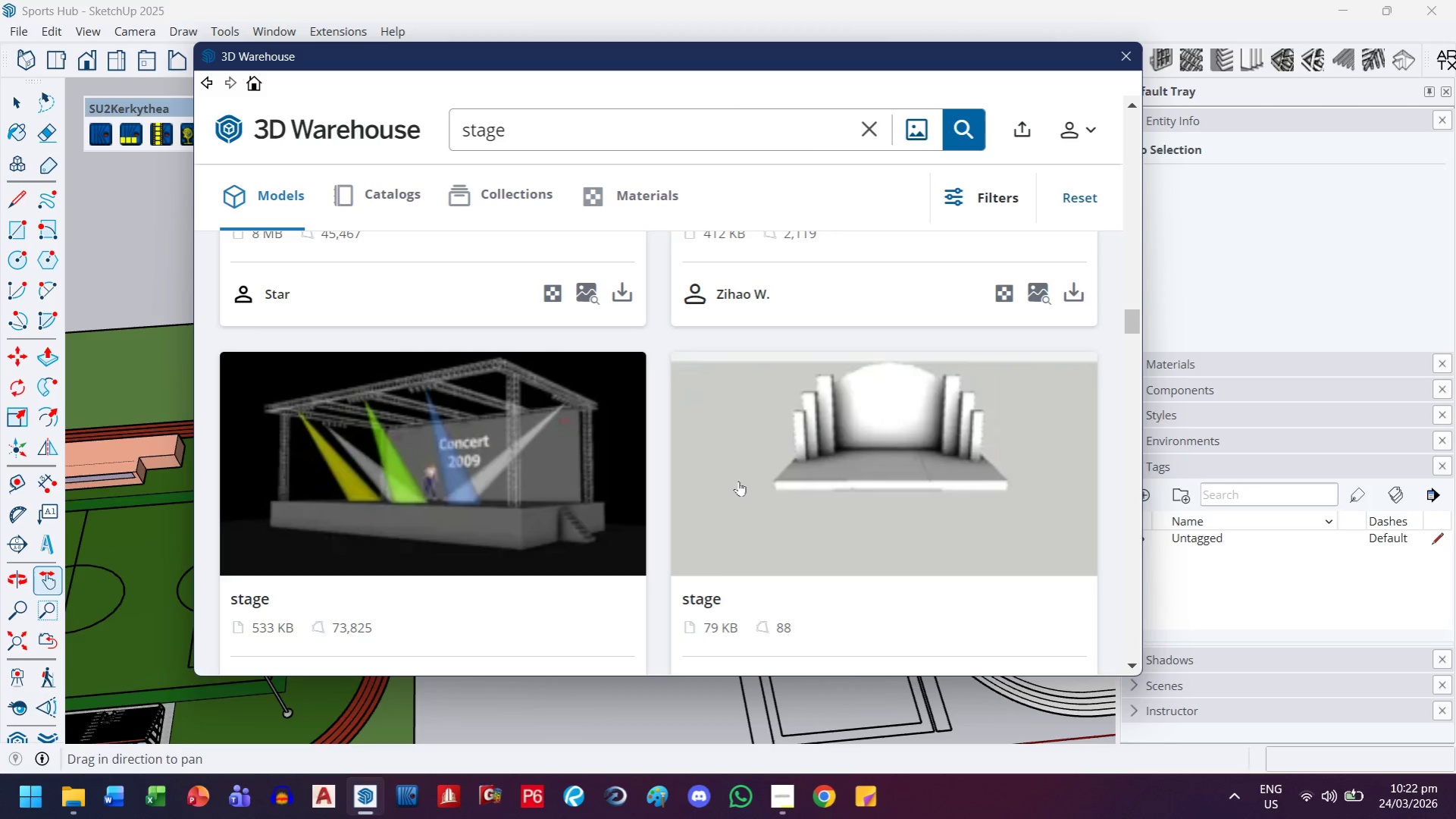 
wait(31.75)
 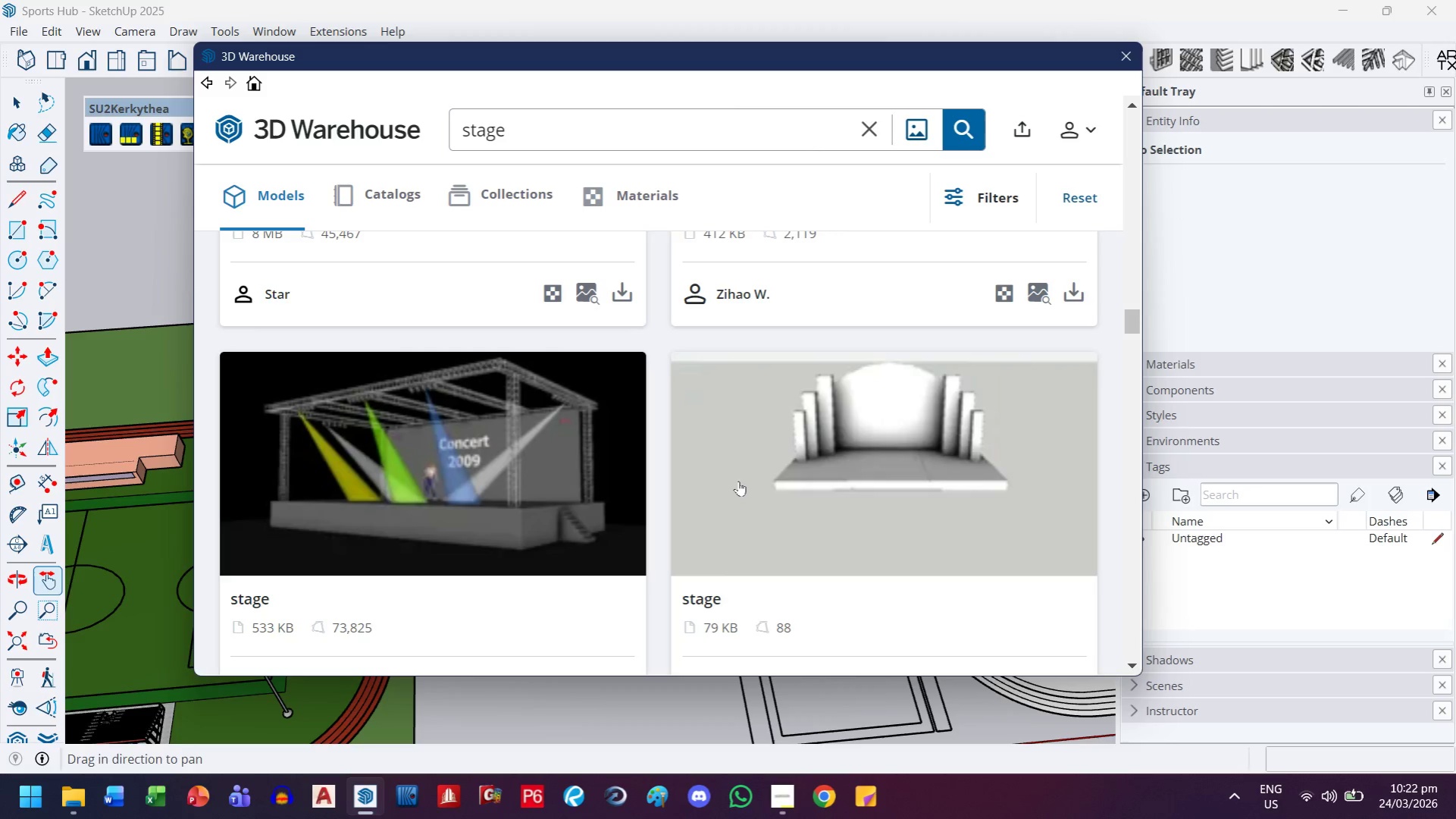 
scroll: coordinate [867, 513], scroll_direction: down, amount: 11.0
 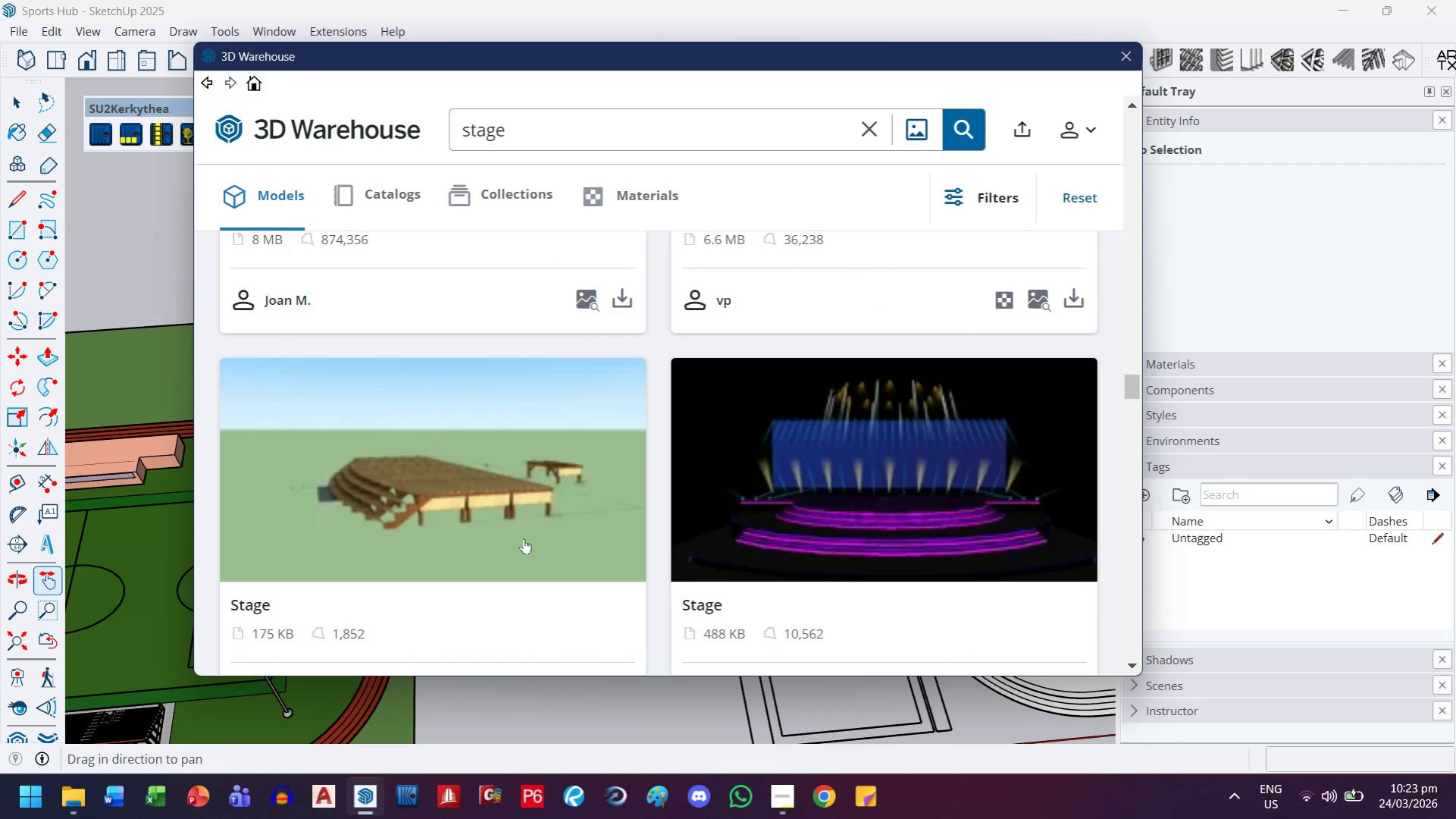 
wait(5.52)
 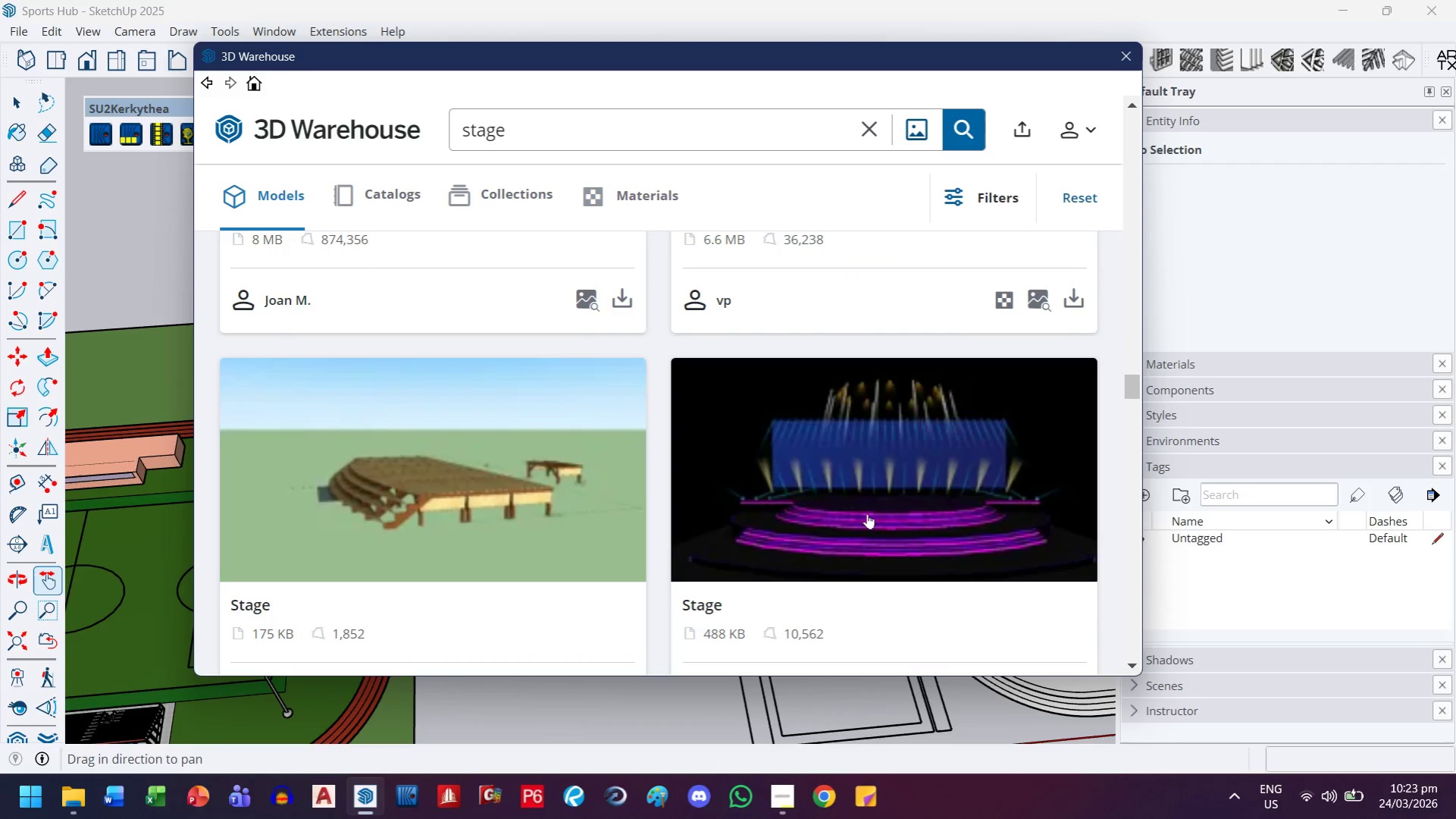 
scroll: coordinate [524, 538], scroll_direction: down, amount: 11.0
 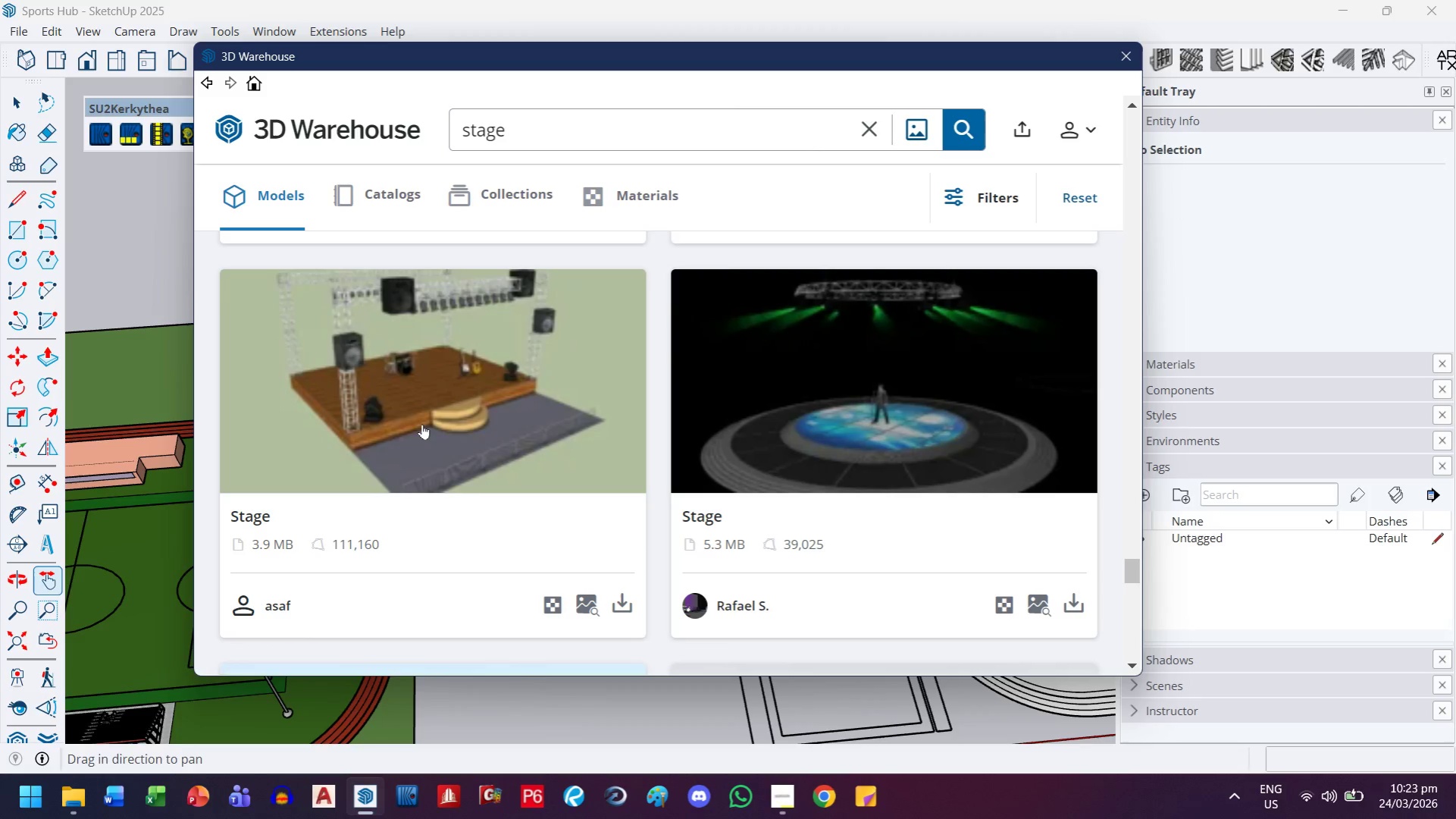 
wait(6.08)
 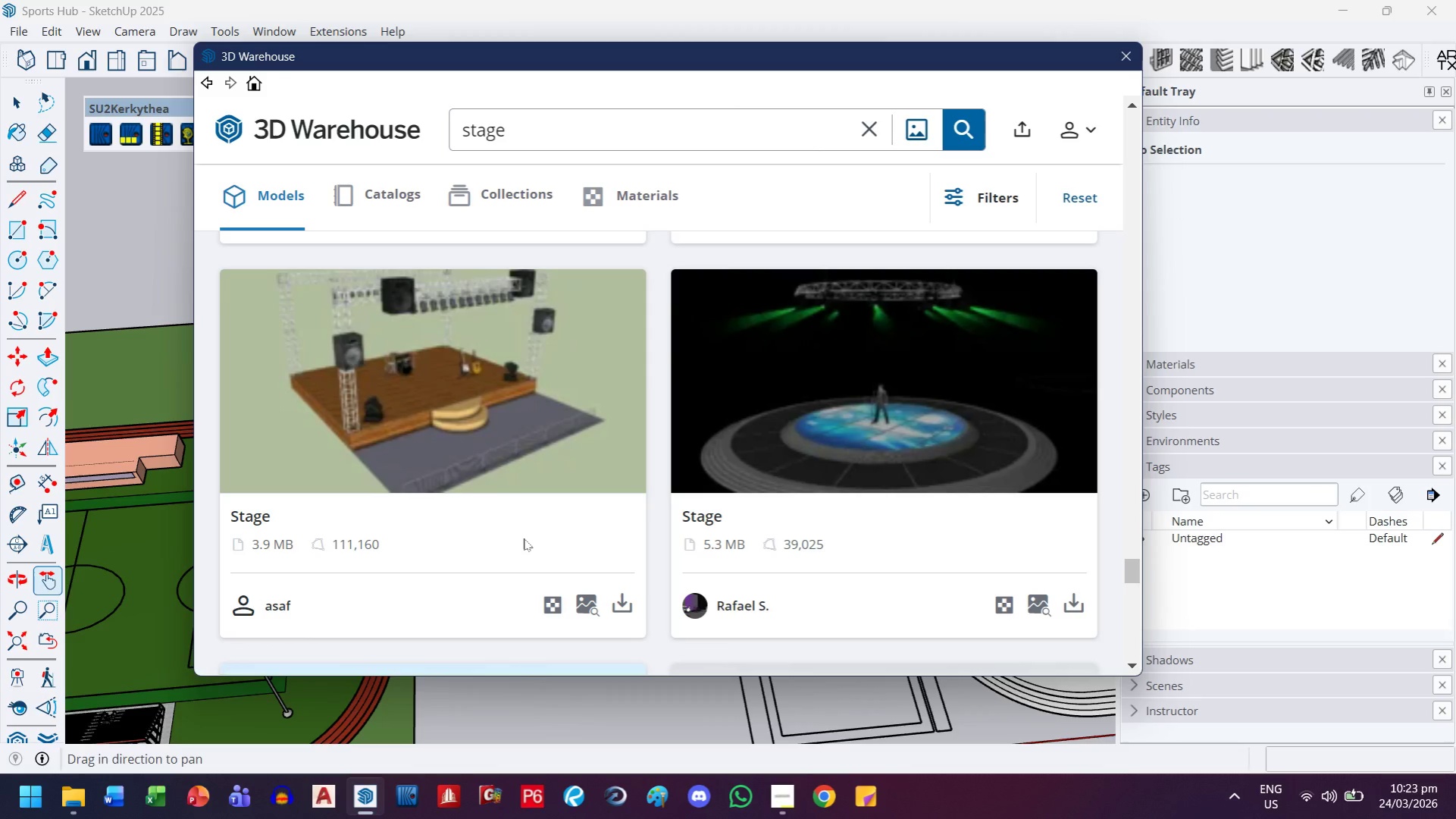 
scroll: coordinate [592, 465], scroll_direction: down, amount: 17.0
 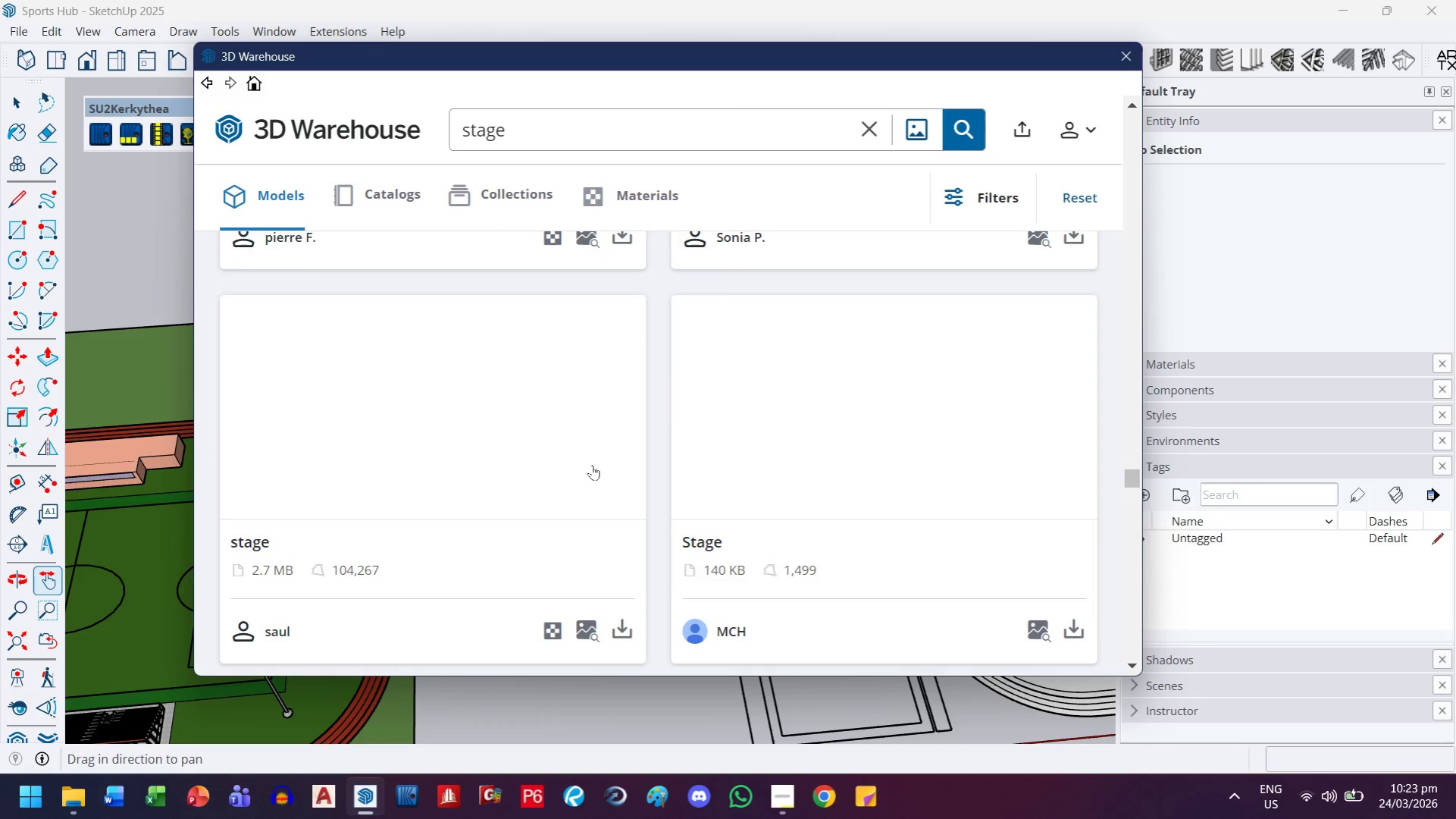 
scroll: coordinate [592, 465], scroll_direction: down, amount: 3.0
 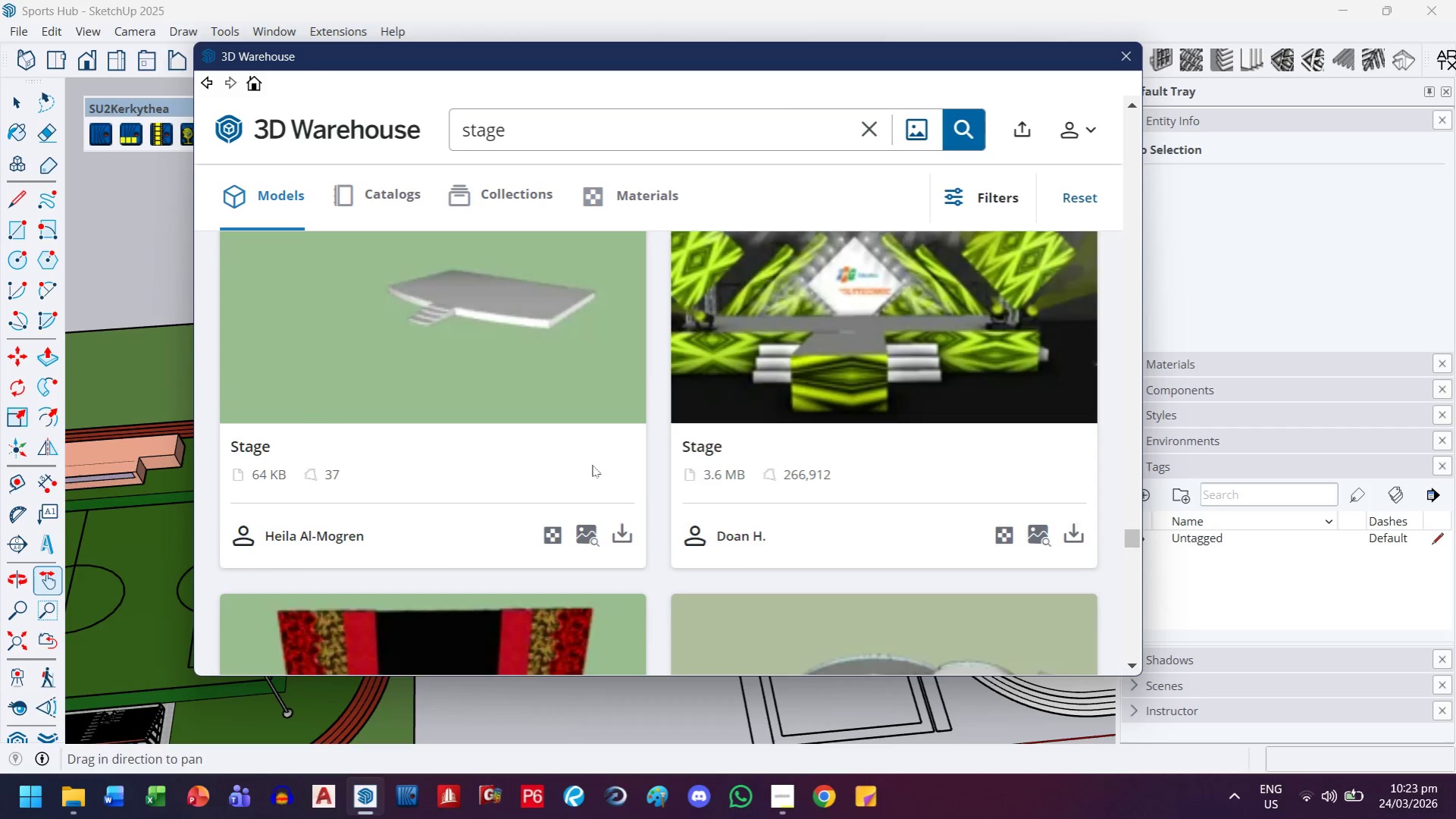 
left_click_drag(start_coordinate=[1132, 568], to_coordinate=[1086, 155])
 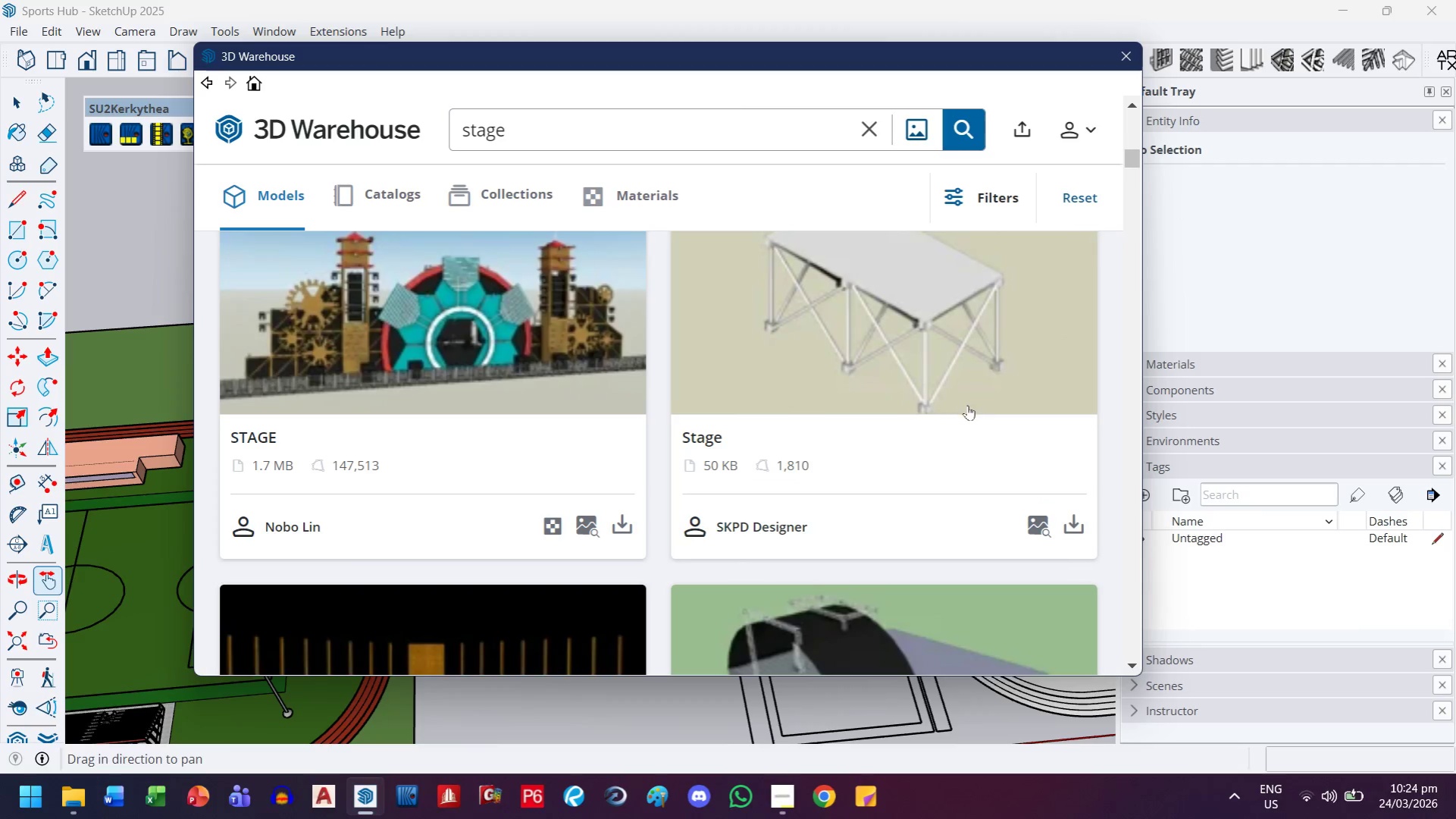 
scroll: coordinate [966, 413], scroll_direction: down, amount: 8.0
 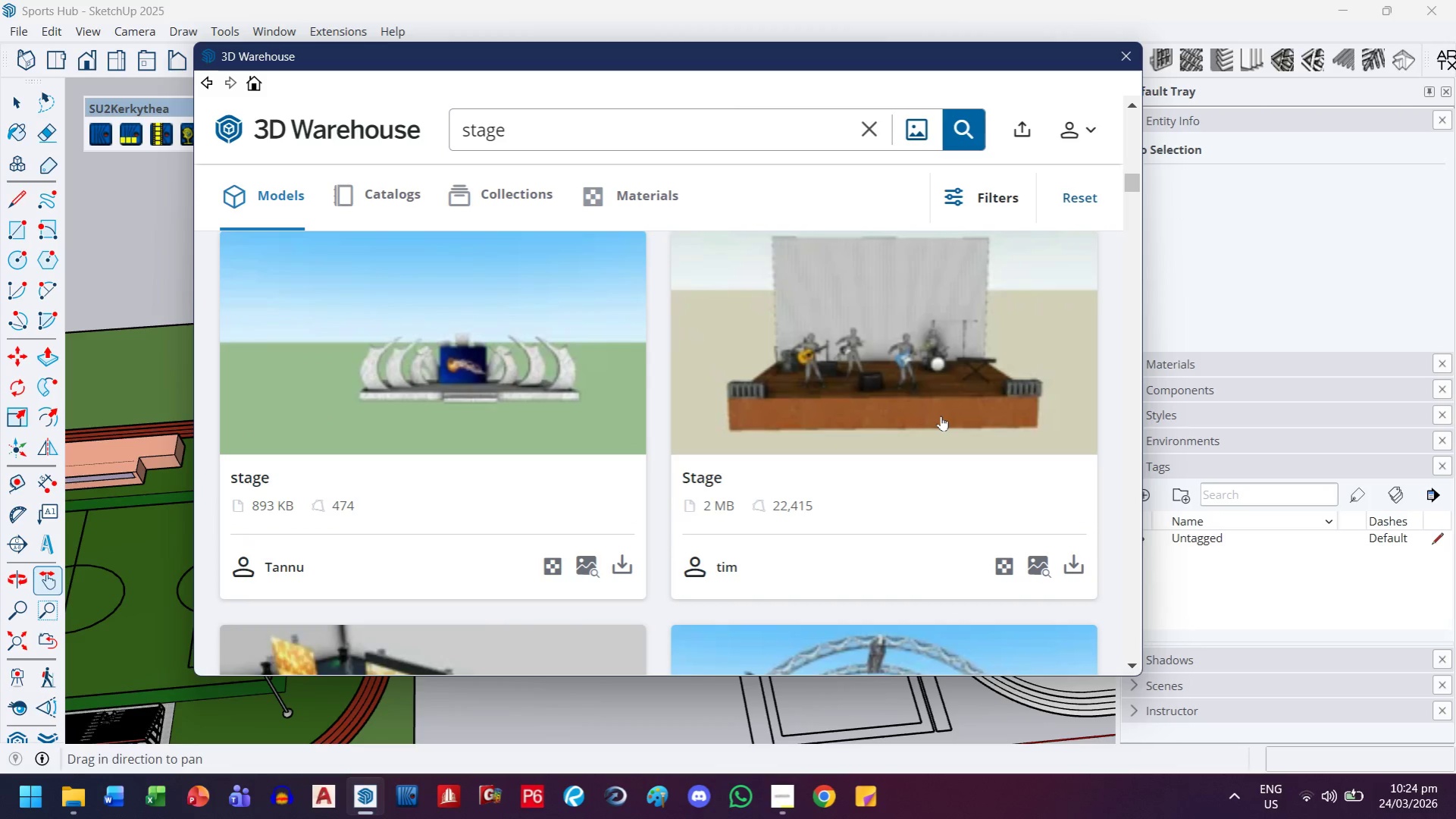 
wait(5.84)
 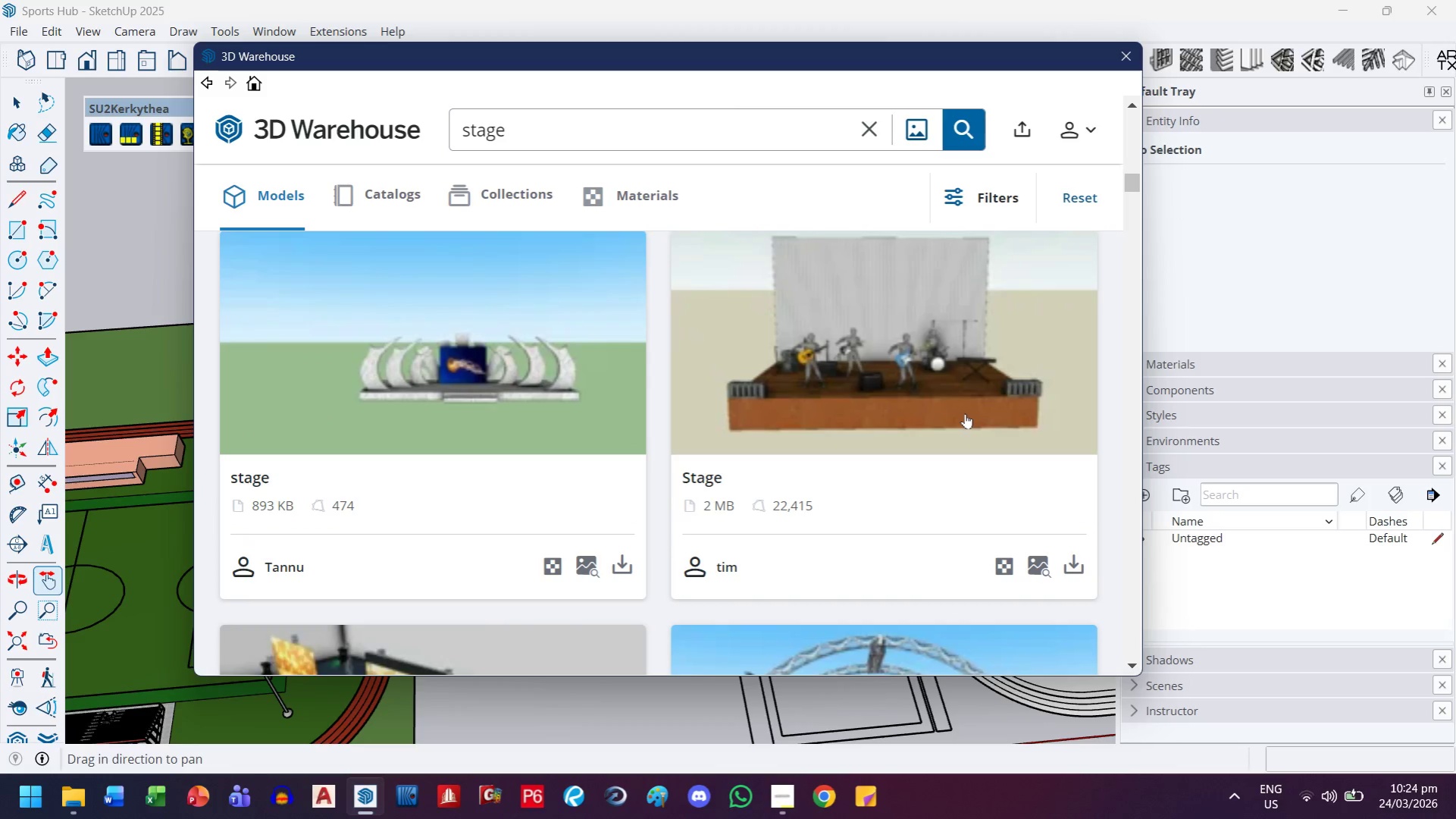 
scroll: coordinate [941, 416], scroll_direction: down, amount: 3.0
 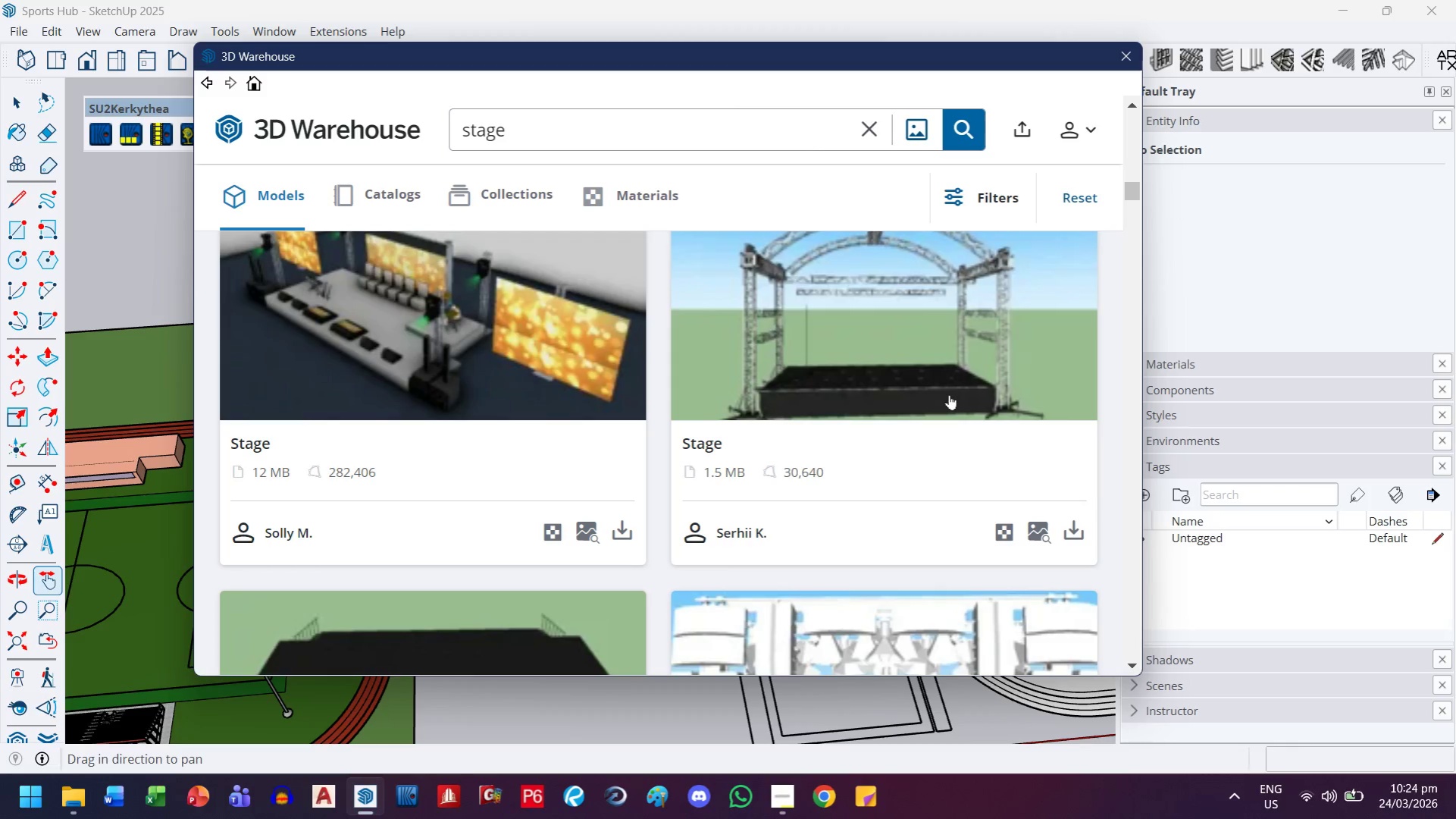 
left_click([949, 388])
 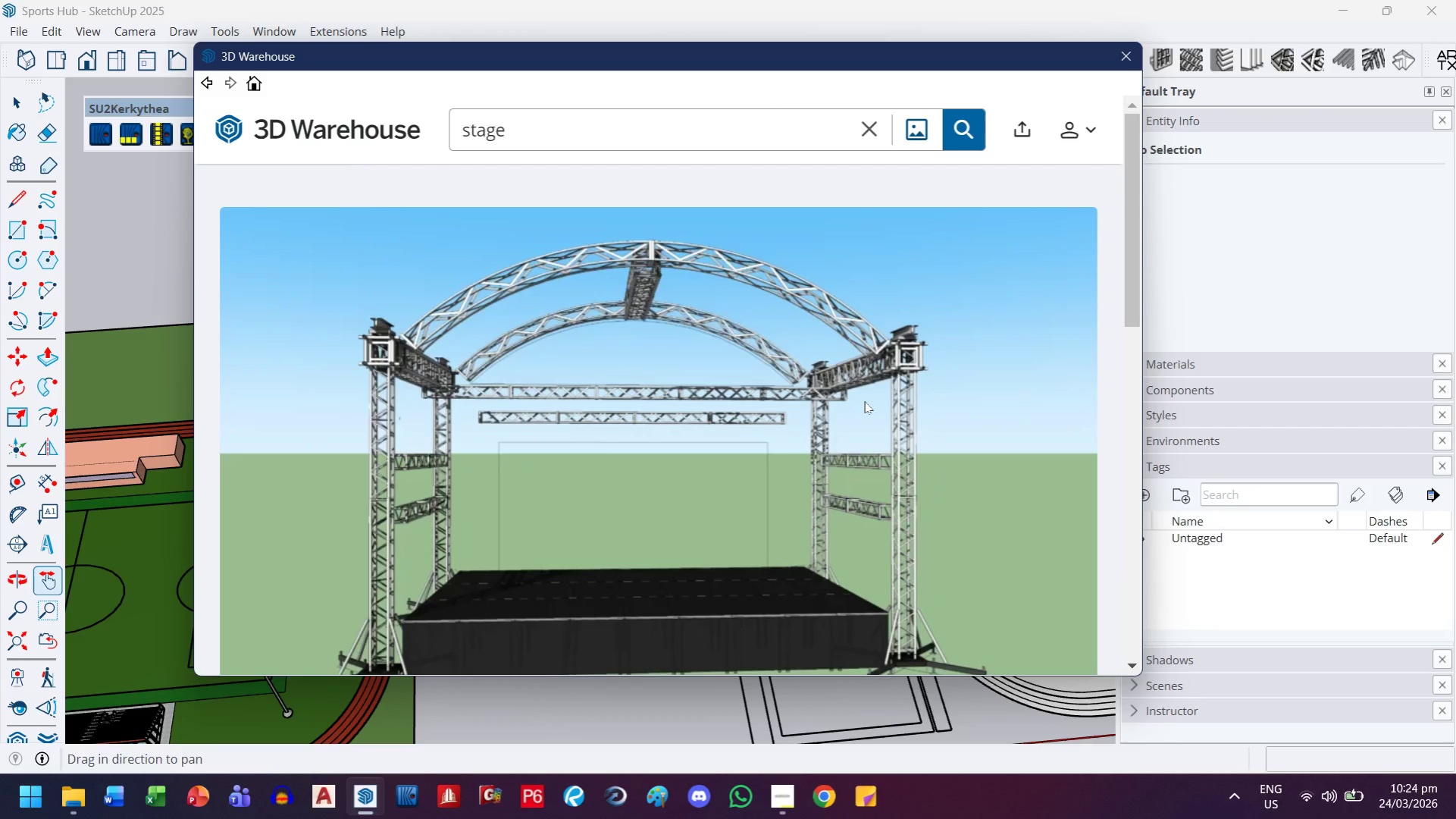 
wait(5.06)
 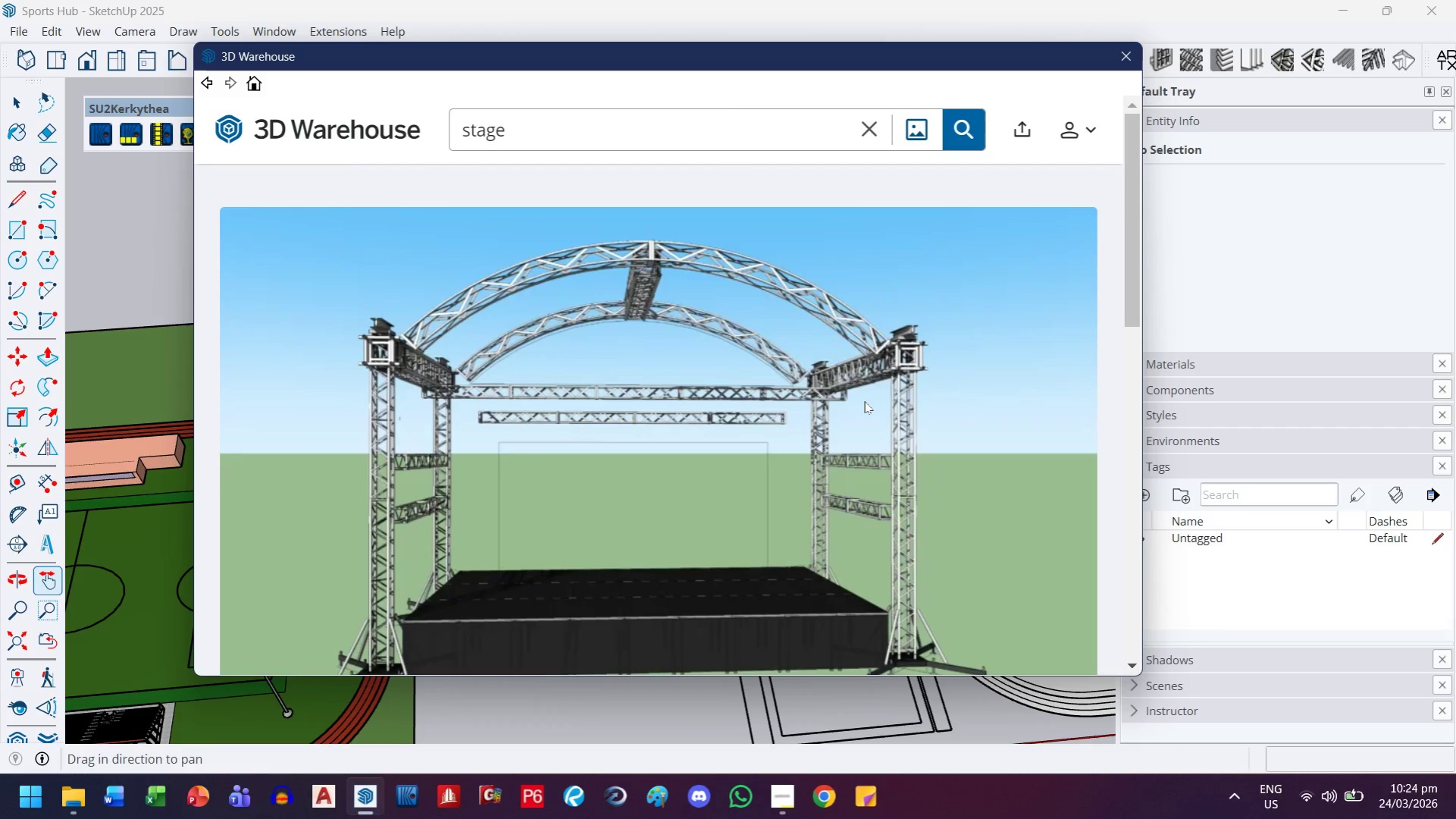 
scroll: coordinate [727, 316], scroll_direction: down, amount: 3.0
 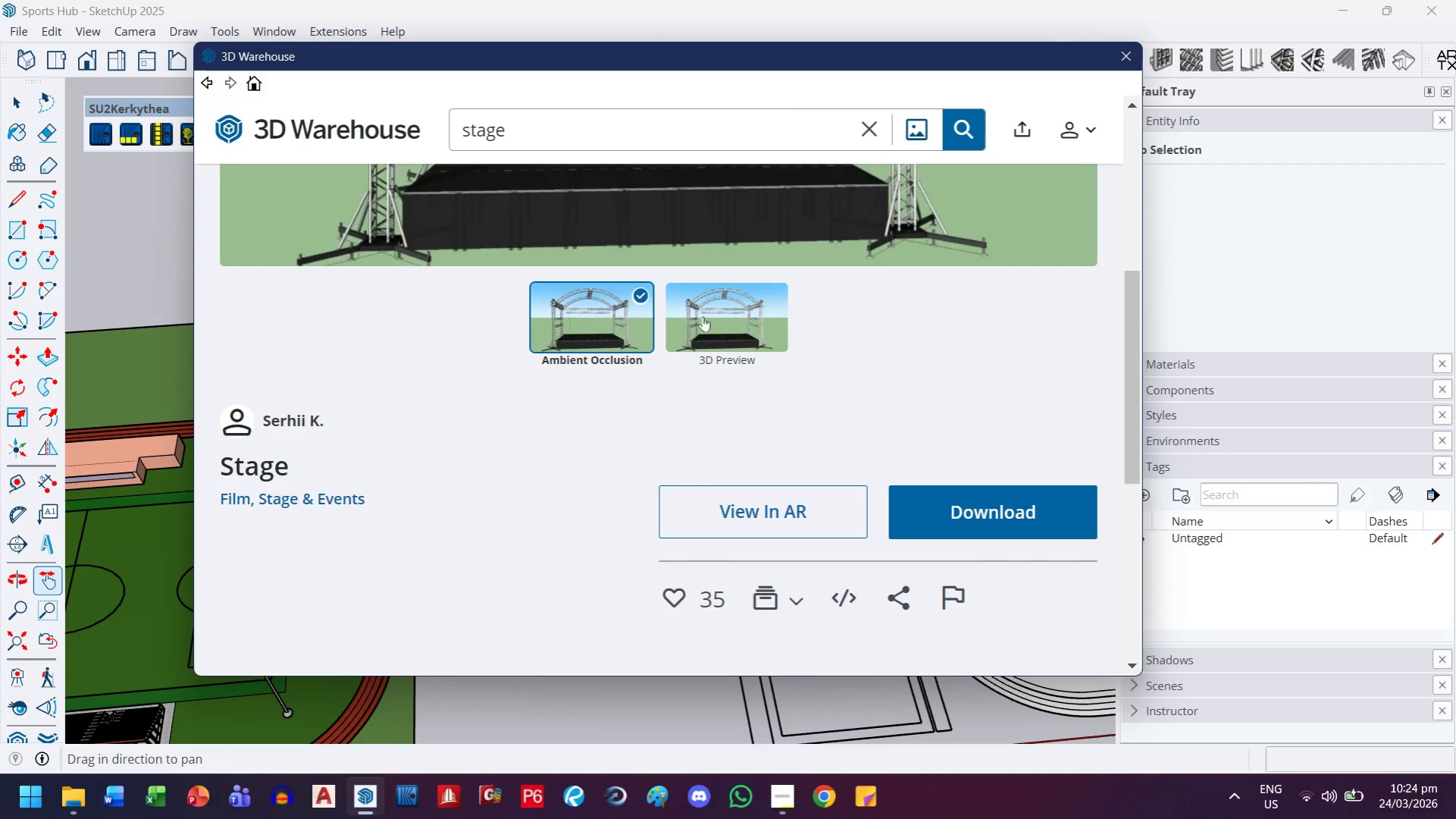 
mouse_move([701, 334])
 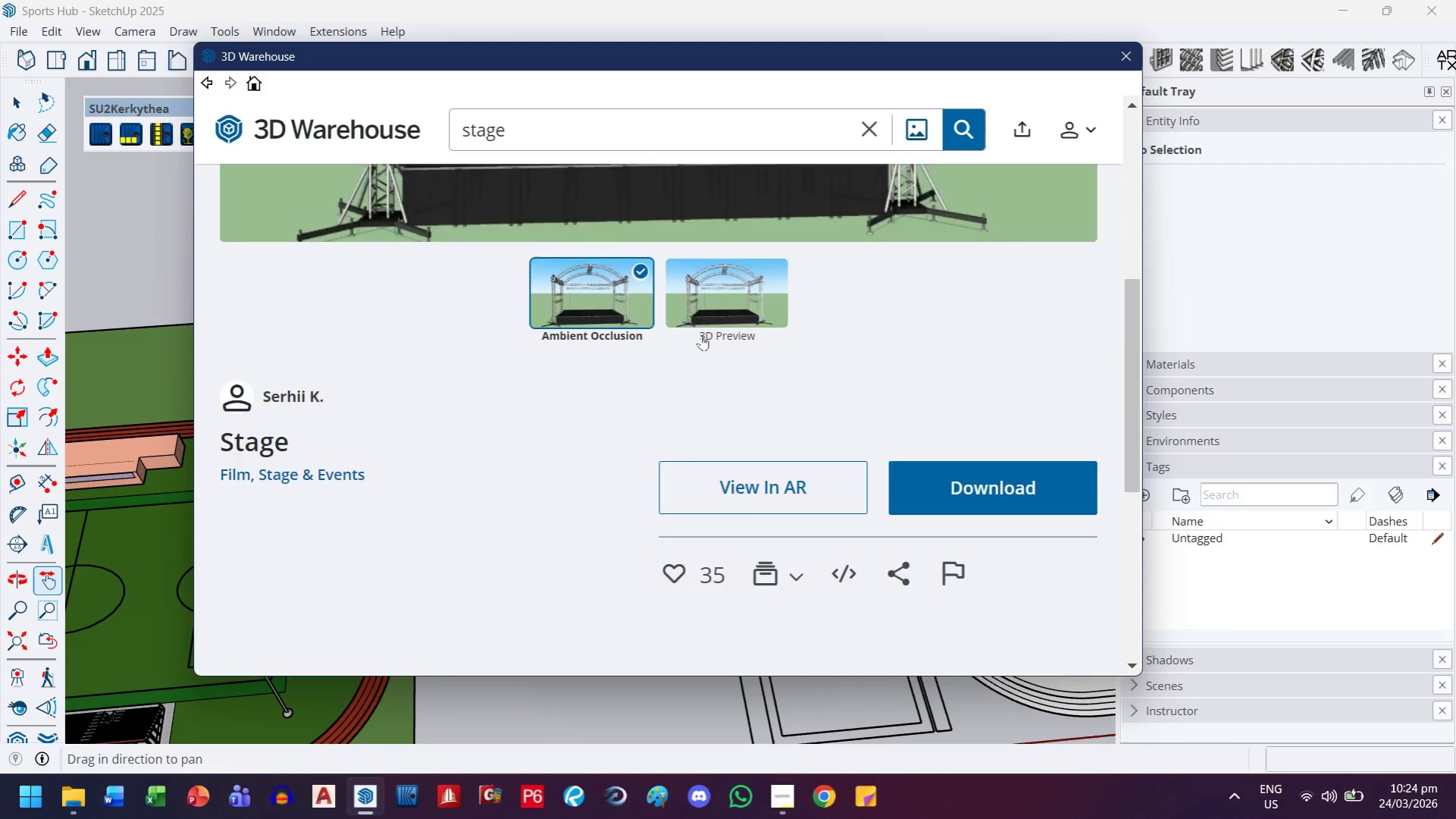 
scroll: coordinate [701, 335], scroll_direction: down, amount: 5.0
 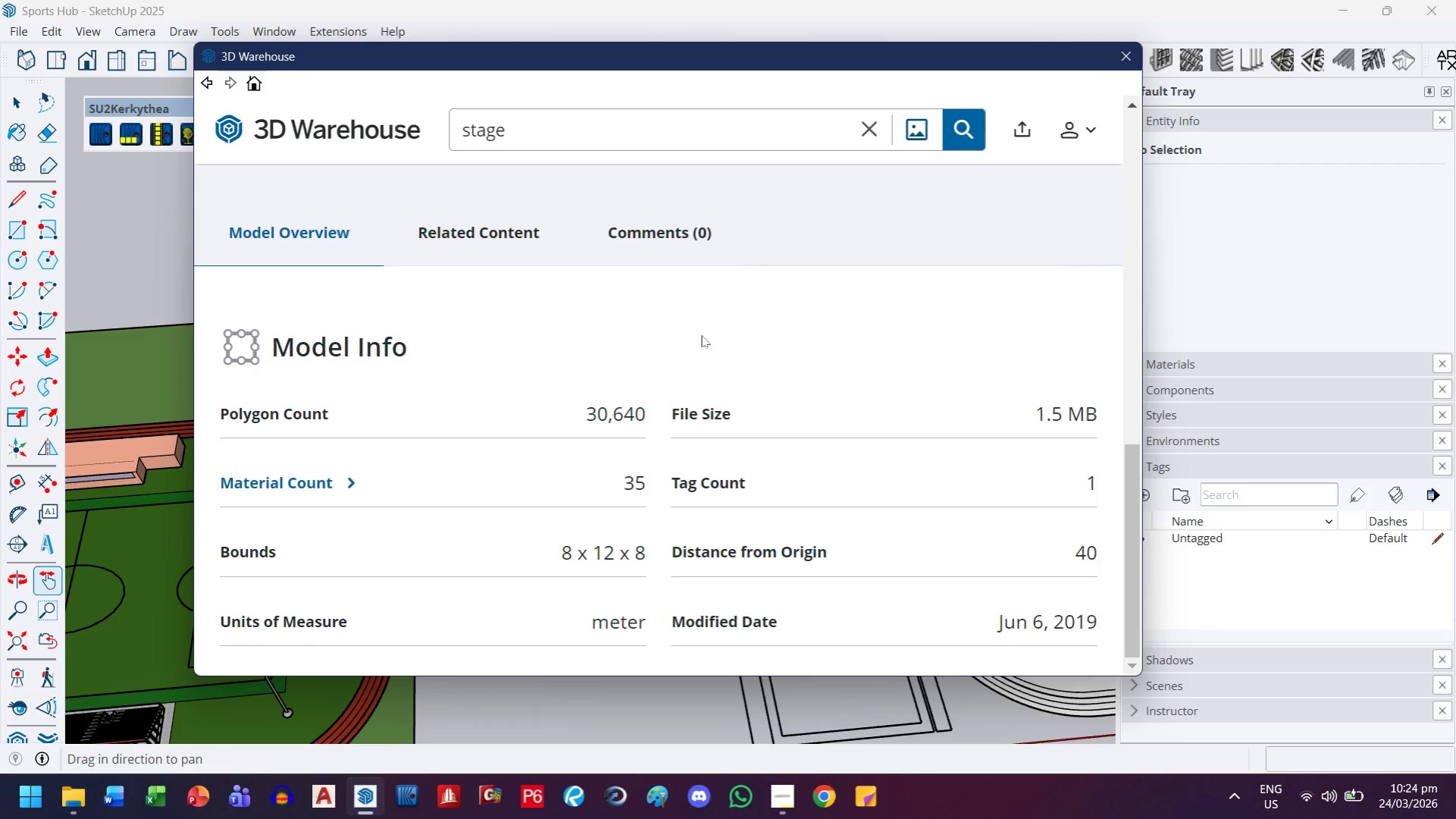 
scroll: coordinate [701, 335], scroll_direction: up, amount: 1.0
 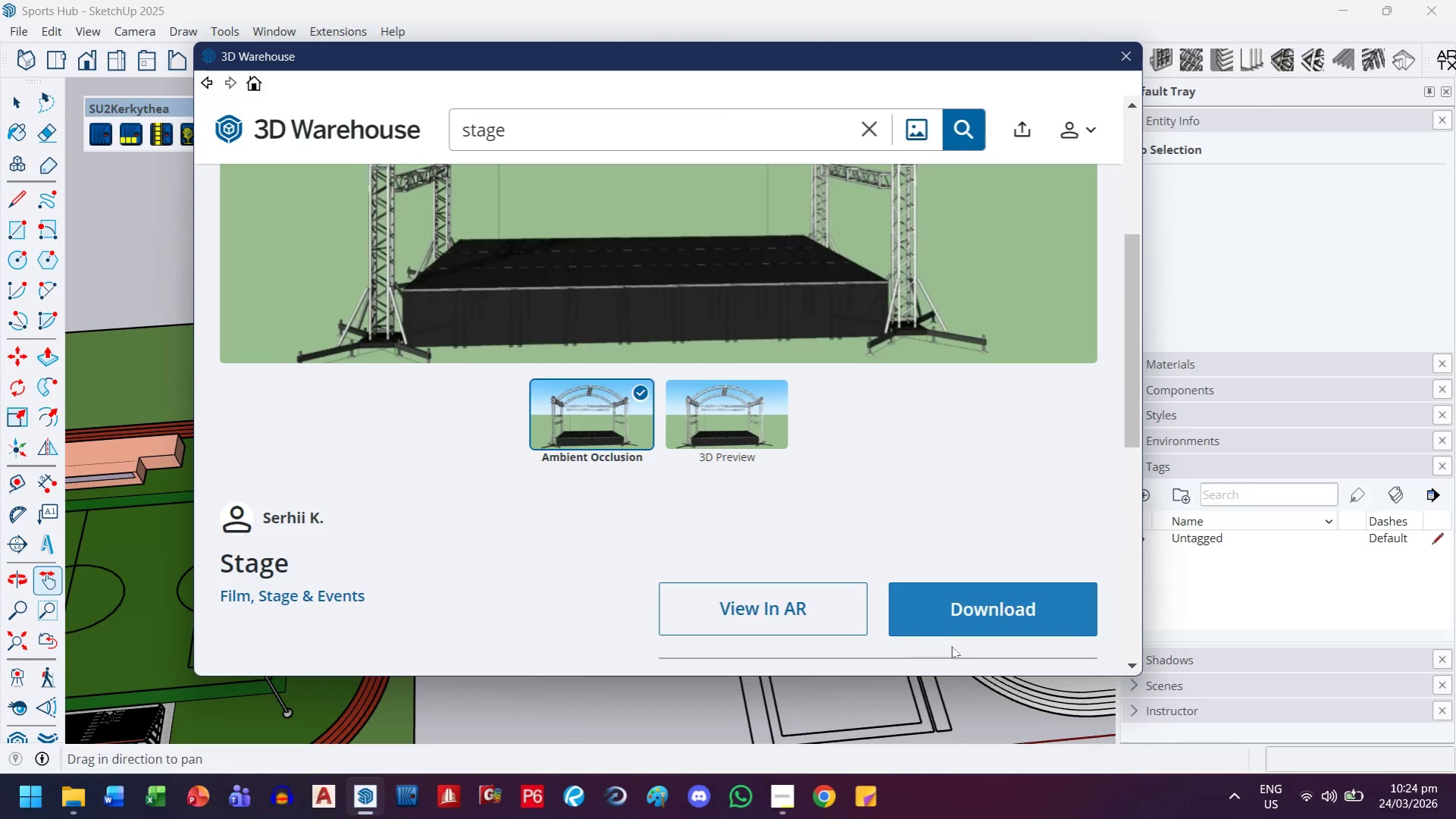 
left_click([977, 640])
 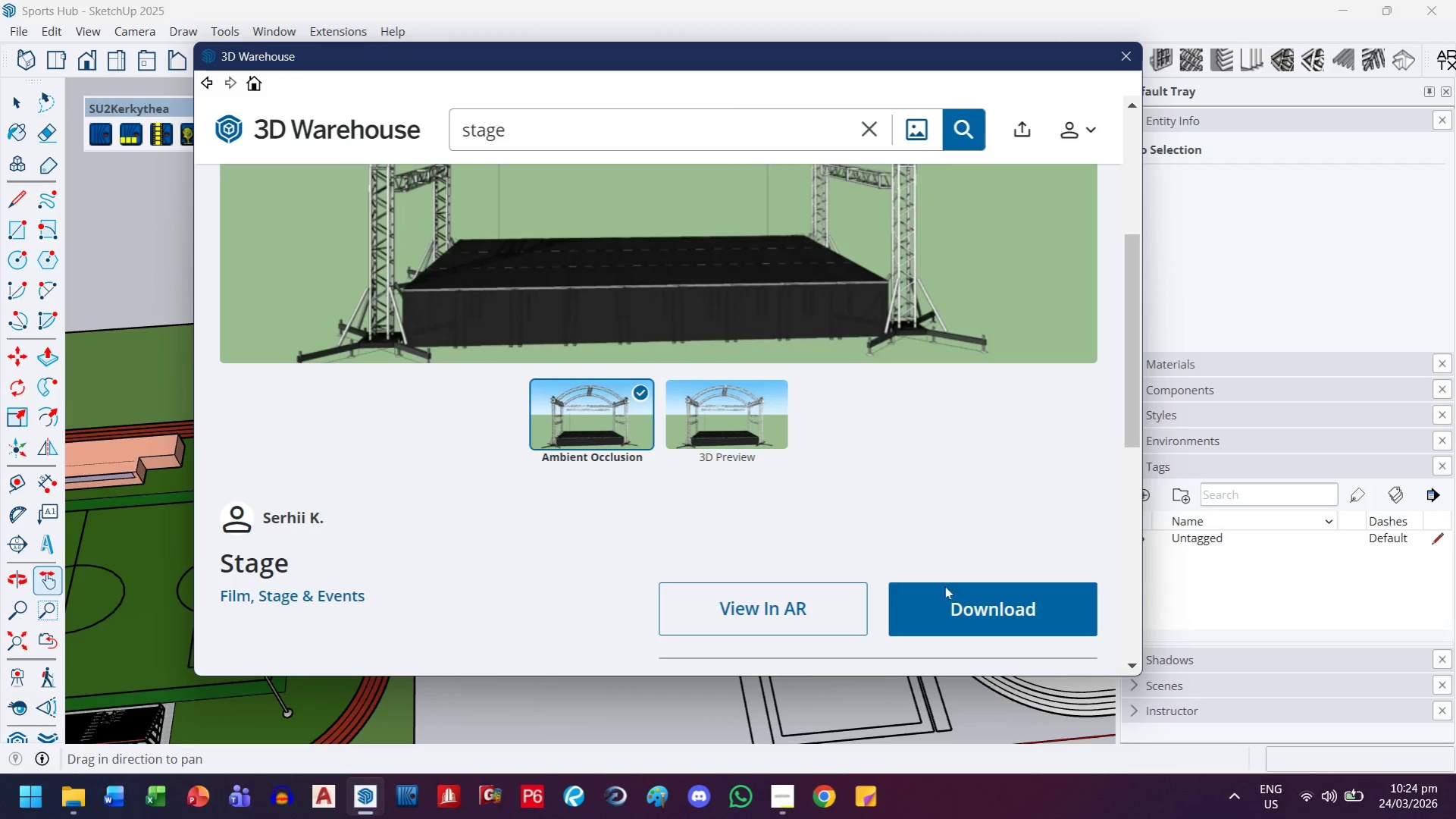 
left_click([990, 610])
 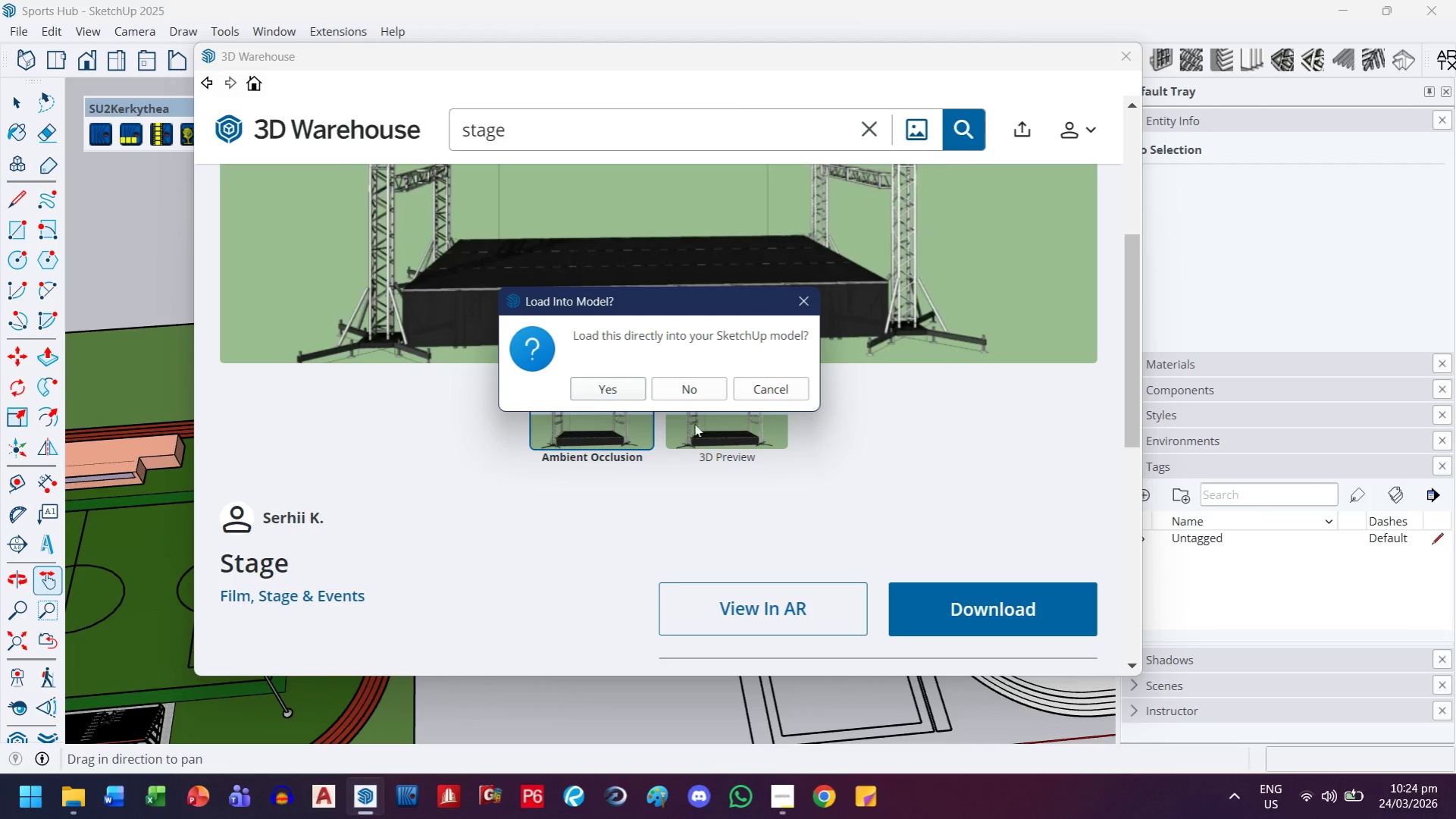 
left_click([588, 388])
 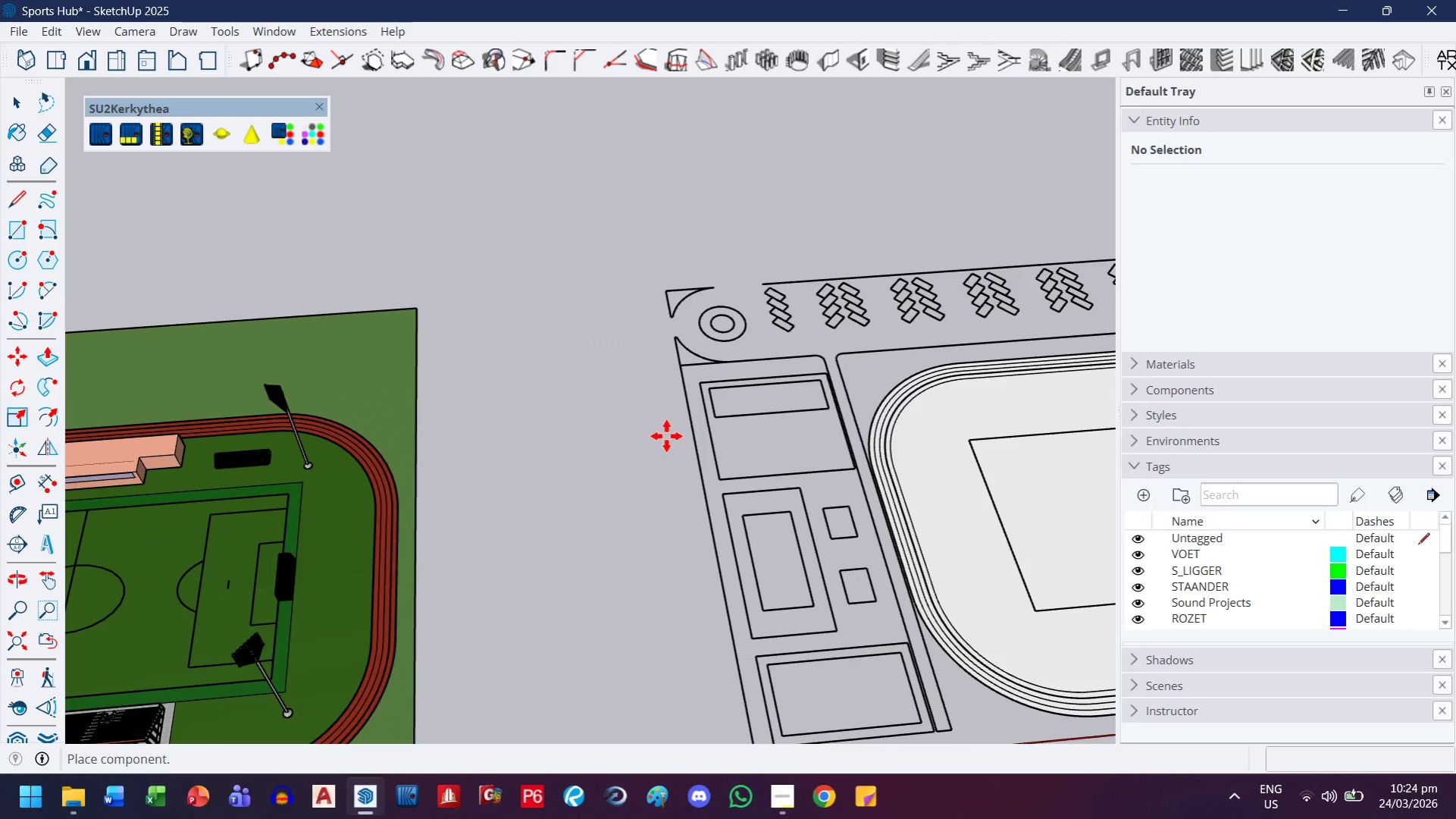 
scroll: coordinate [543, 450], scroll_direction: down, amount: 12.0
 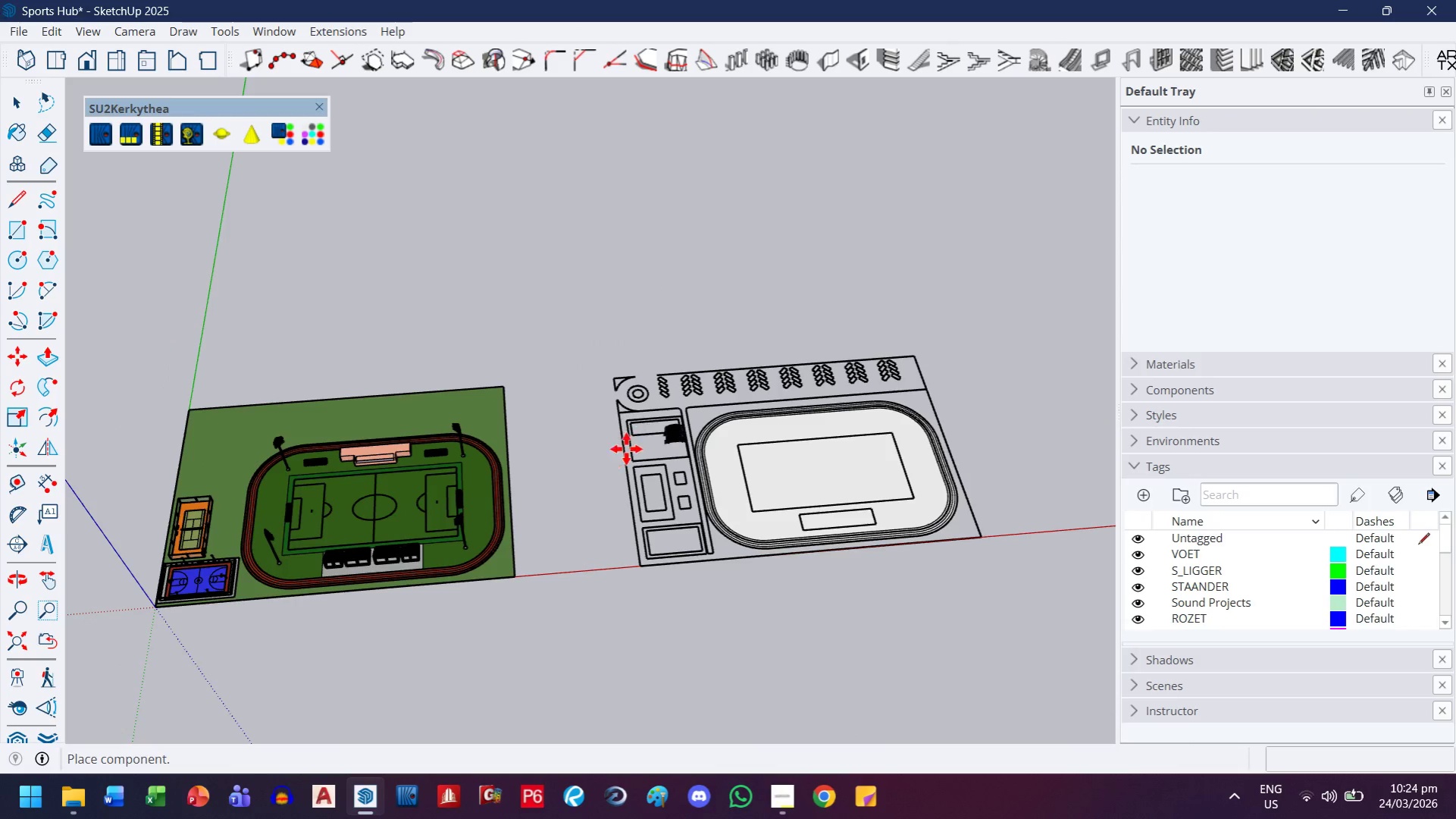 
key(H)
 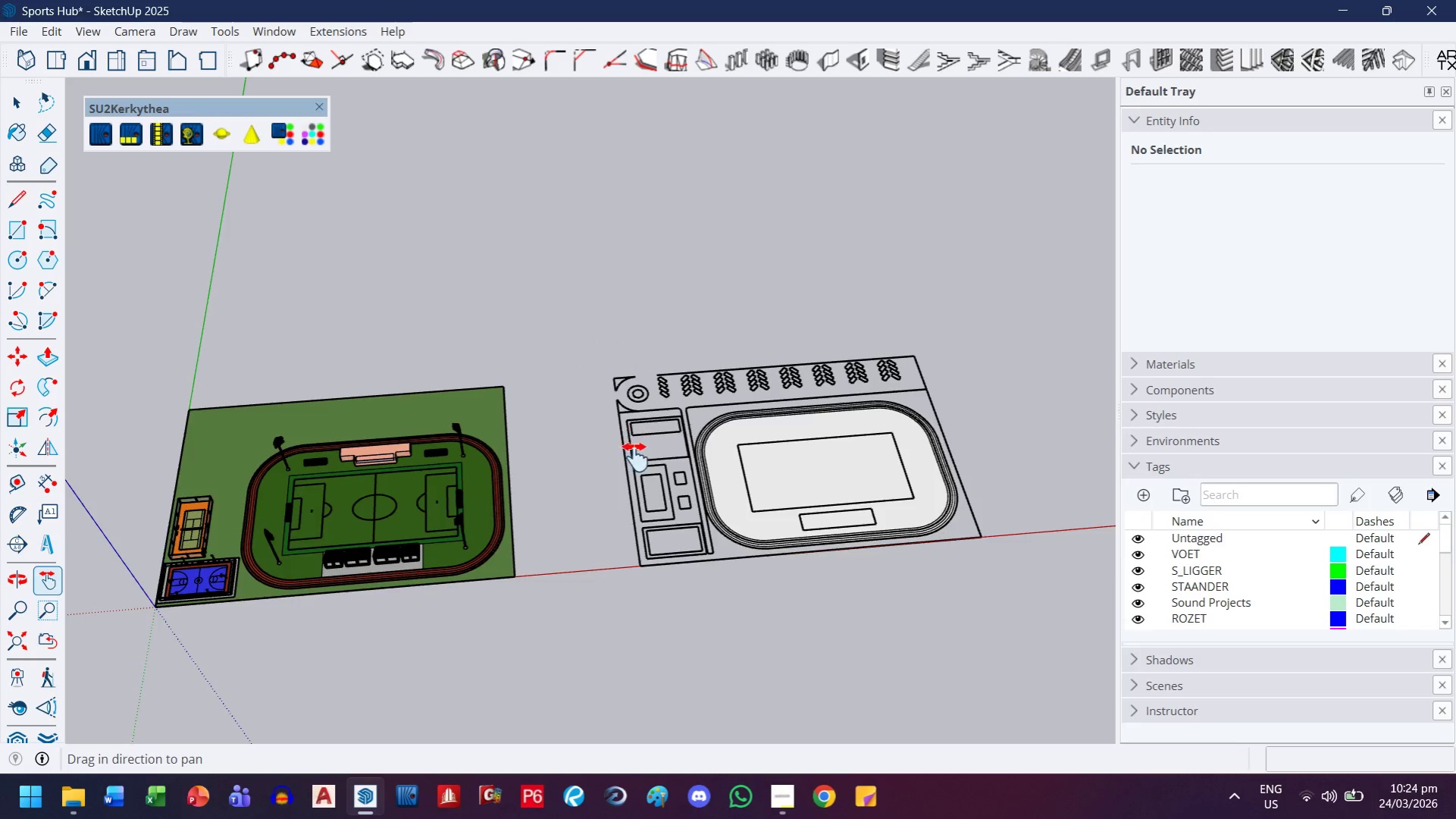 
left_click_drag(start_coordinate=[636, 448], to_coordinate=[642, 525])
 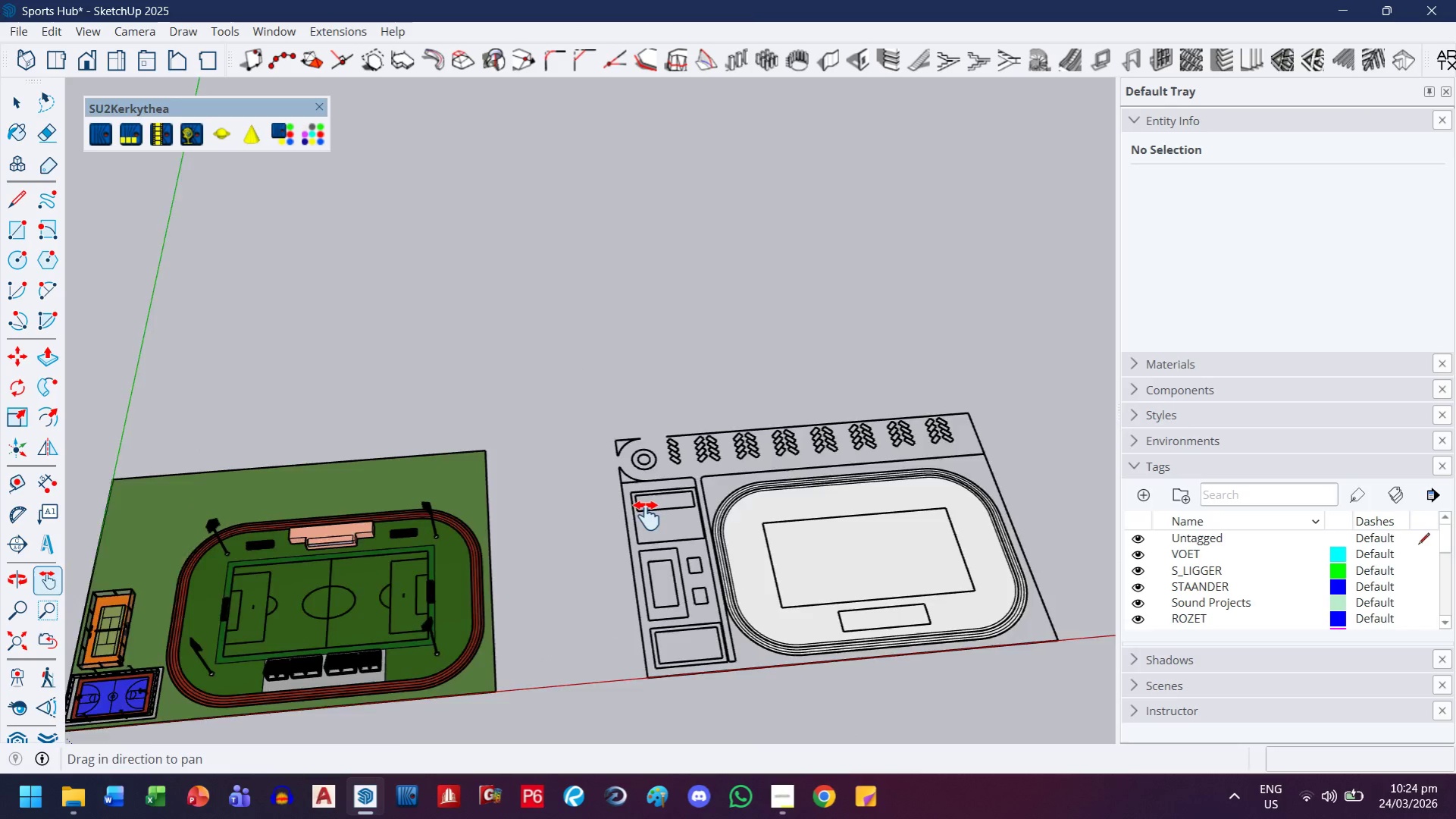 
key(Escape)
 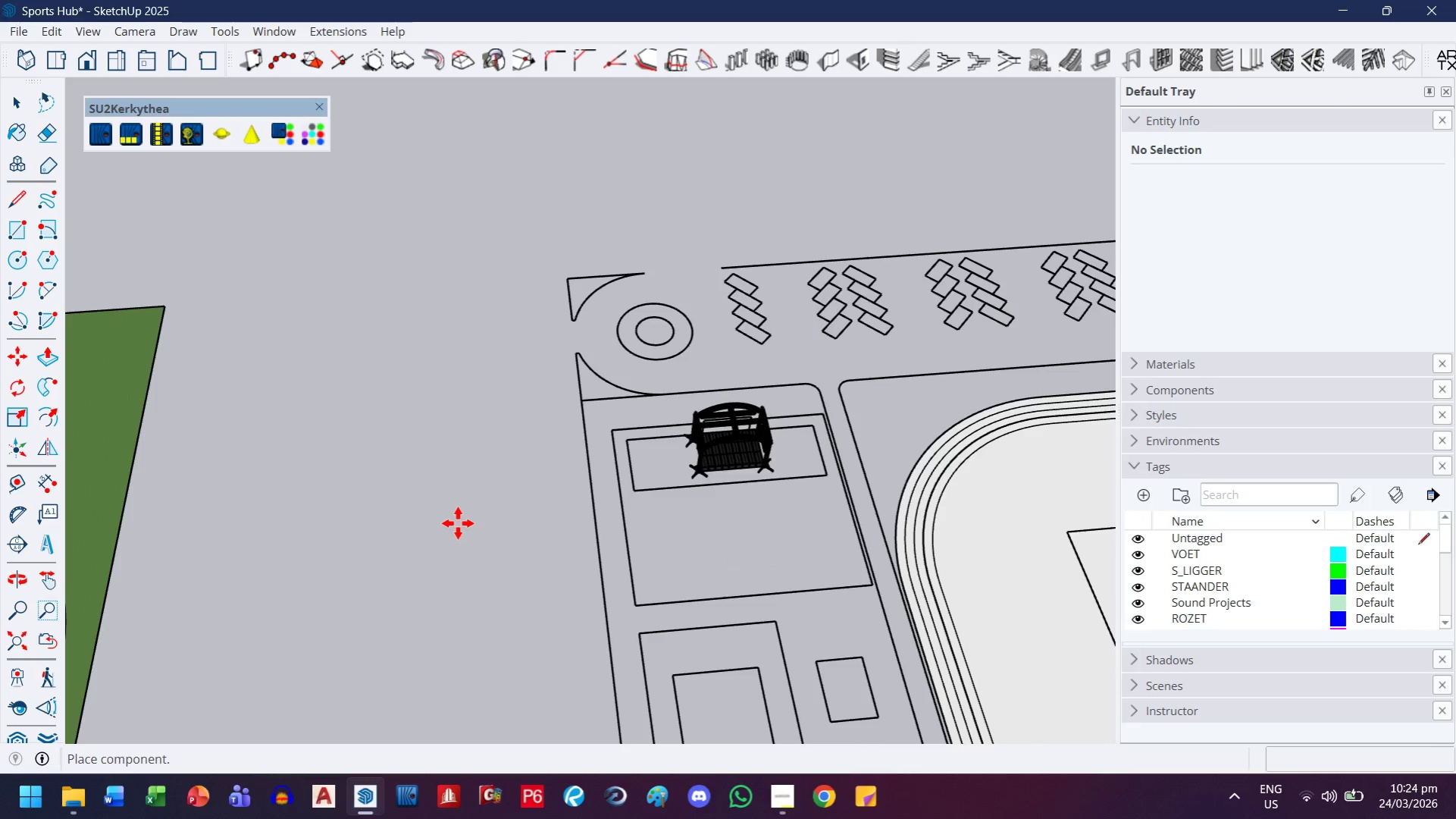 
scroll: coordinate [609, 533], scroll_direction: up, amount: 15.0
 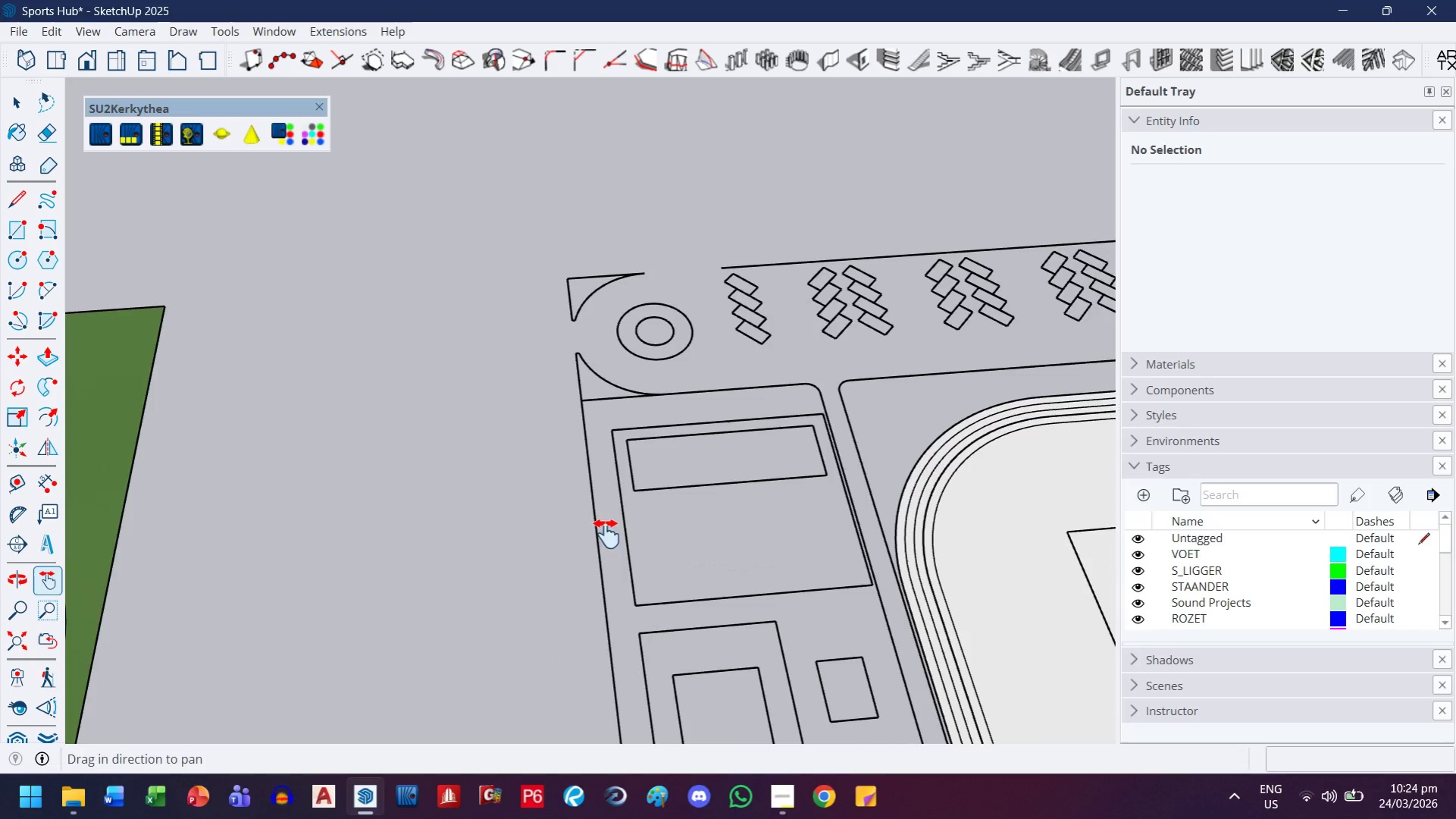 
left_click([458, 523])
 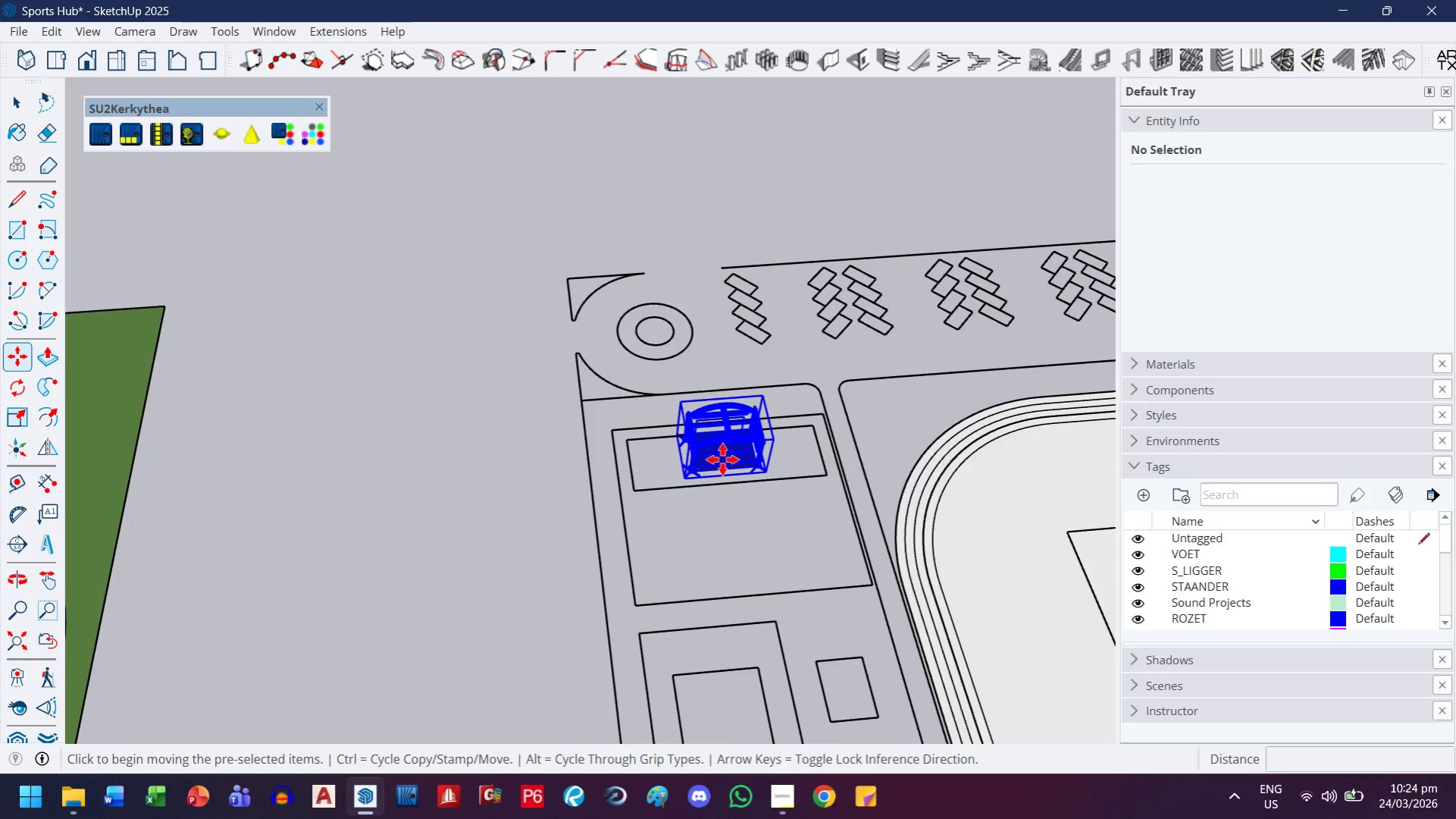 
scroll: coordinate [836, 246], scroll_direction: up, amount: 25.0
 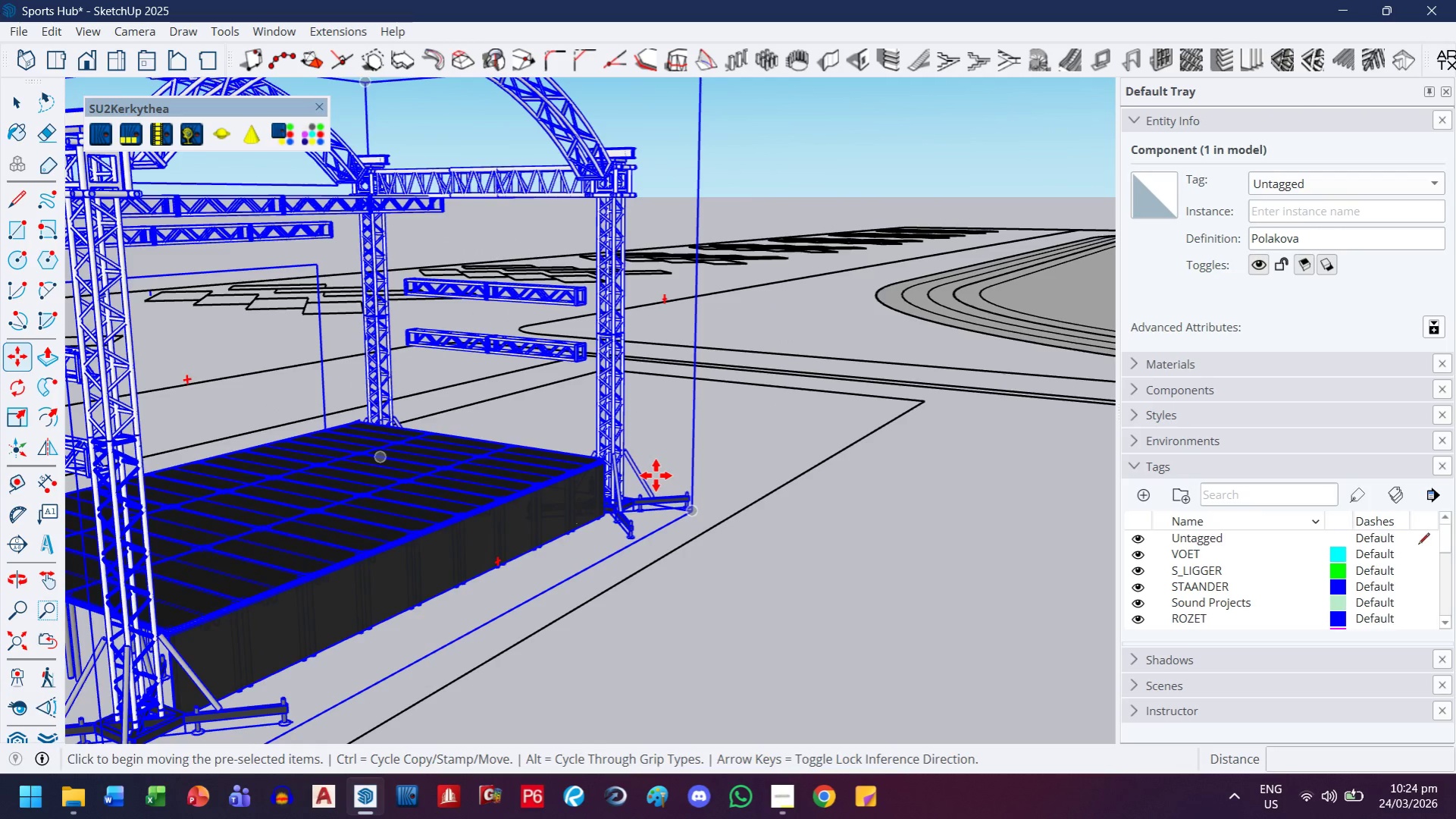 
key(T)
 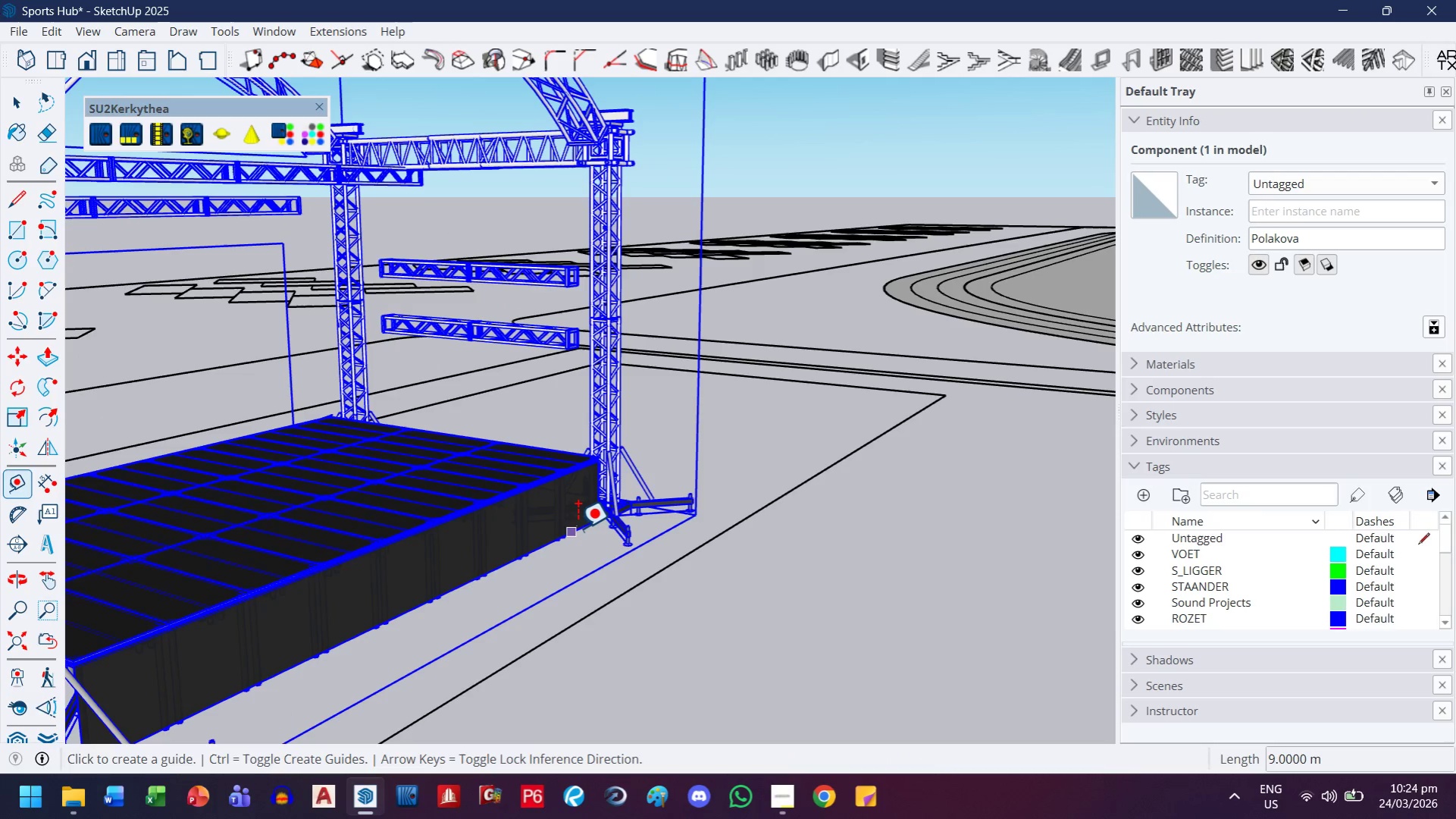 
scroll: coordinate [656, 475], scroll_direction: up, amount: 1.0
 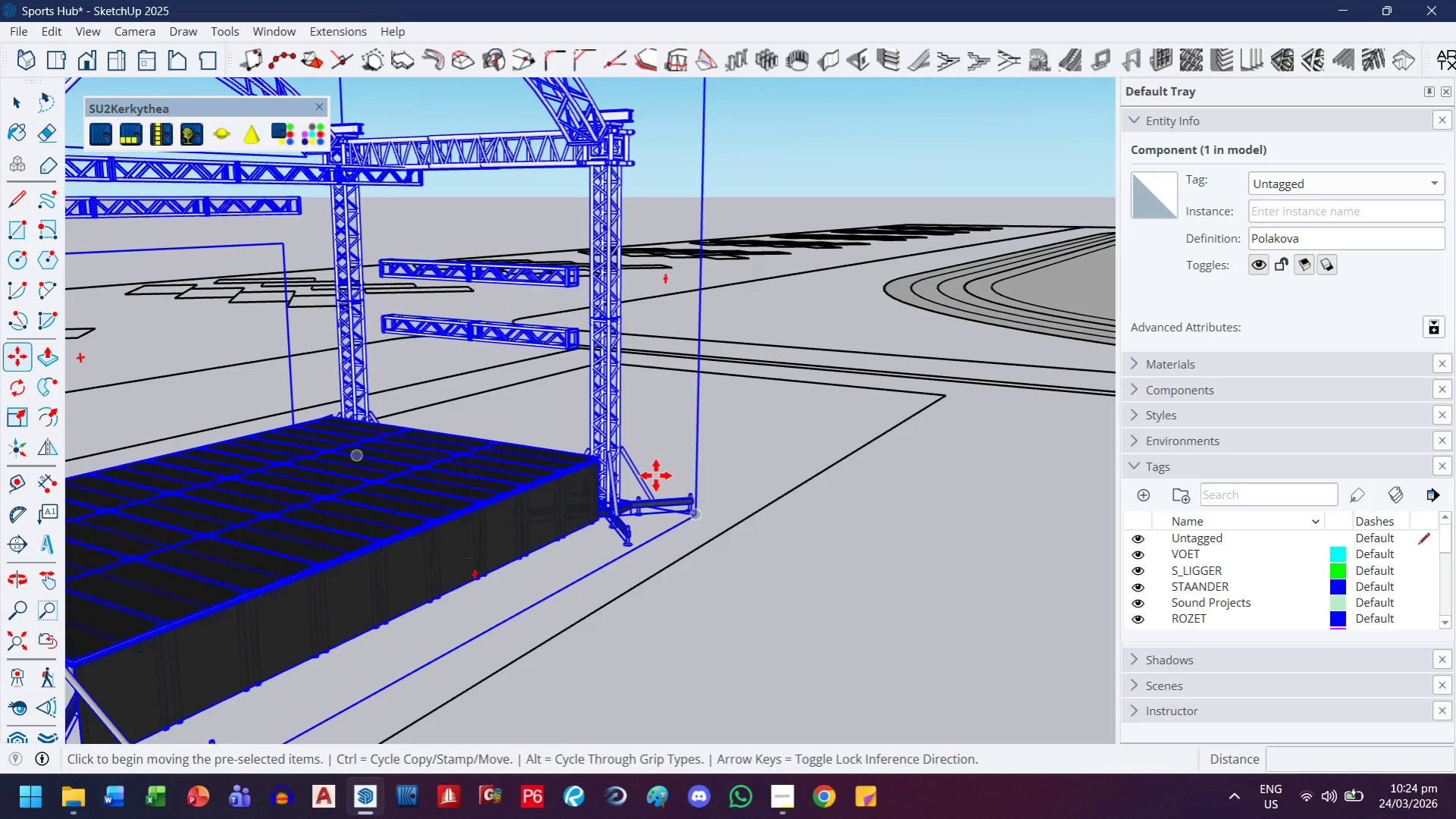 
left_click([577, 527])
 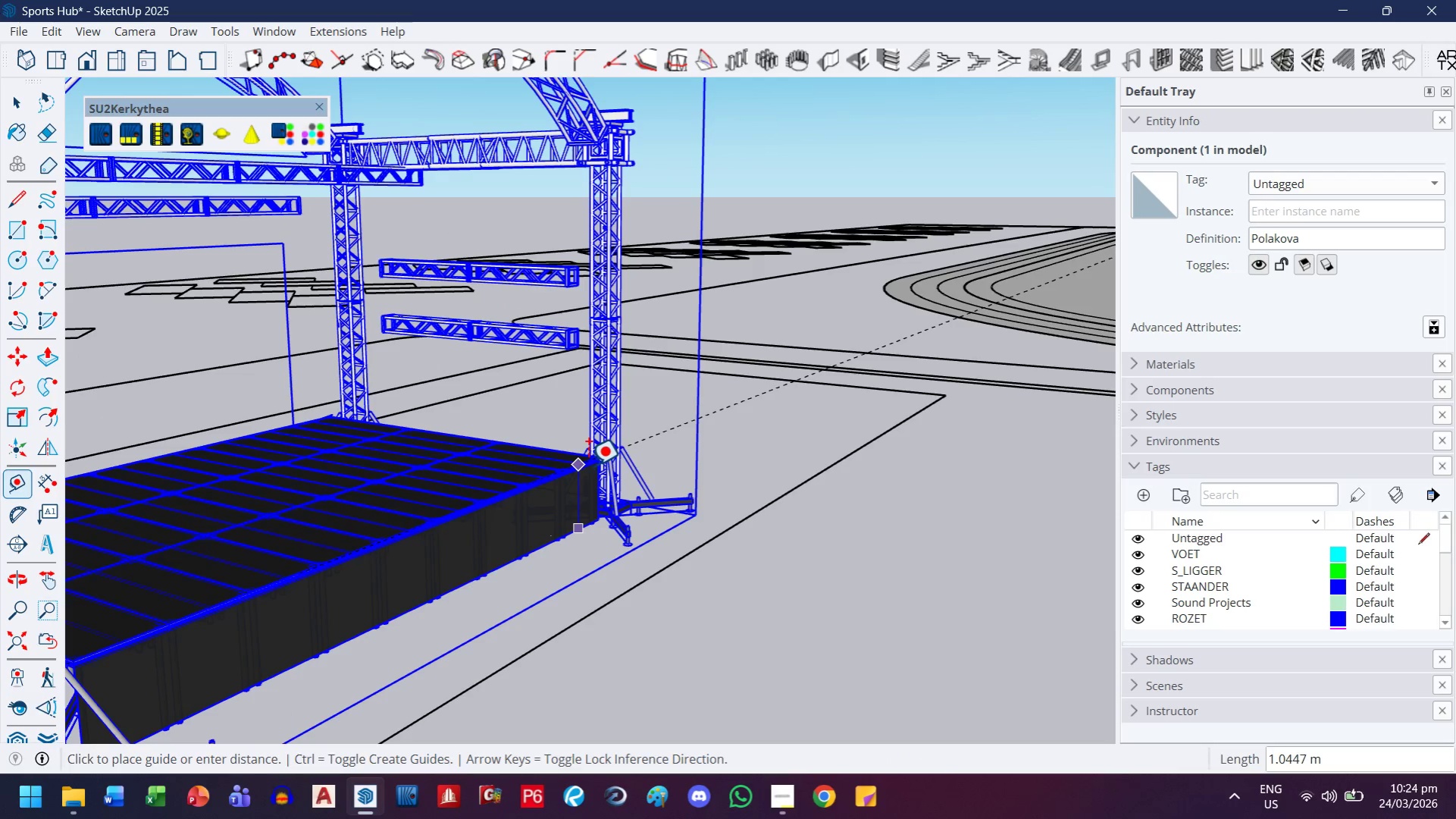 
key(H)
 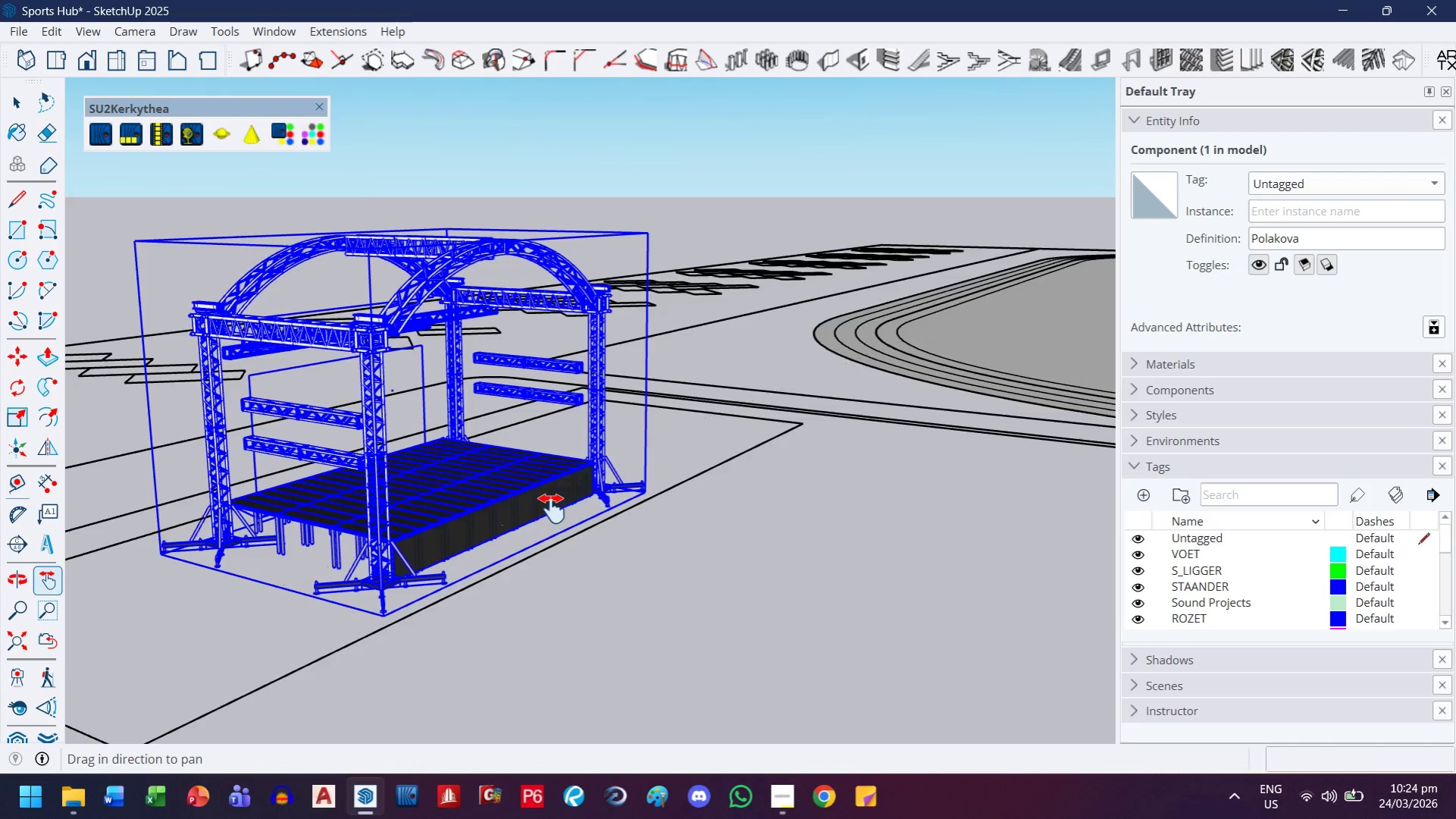 
left_click_drag(start_coordinate=[552, 509], to_coordinate=[663, 413])
 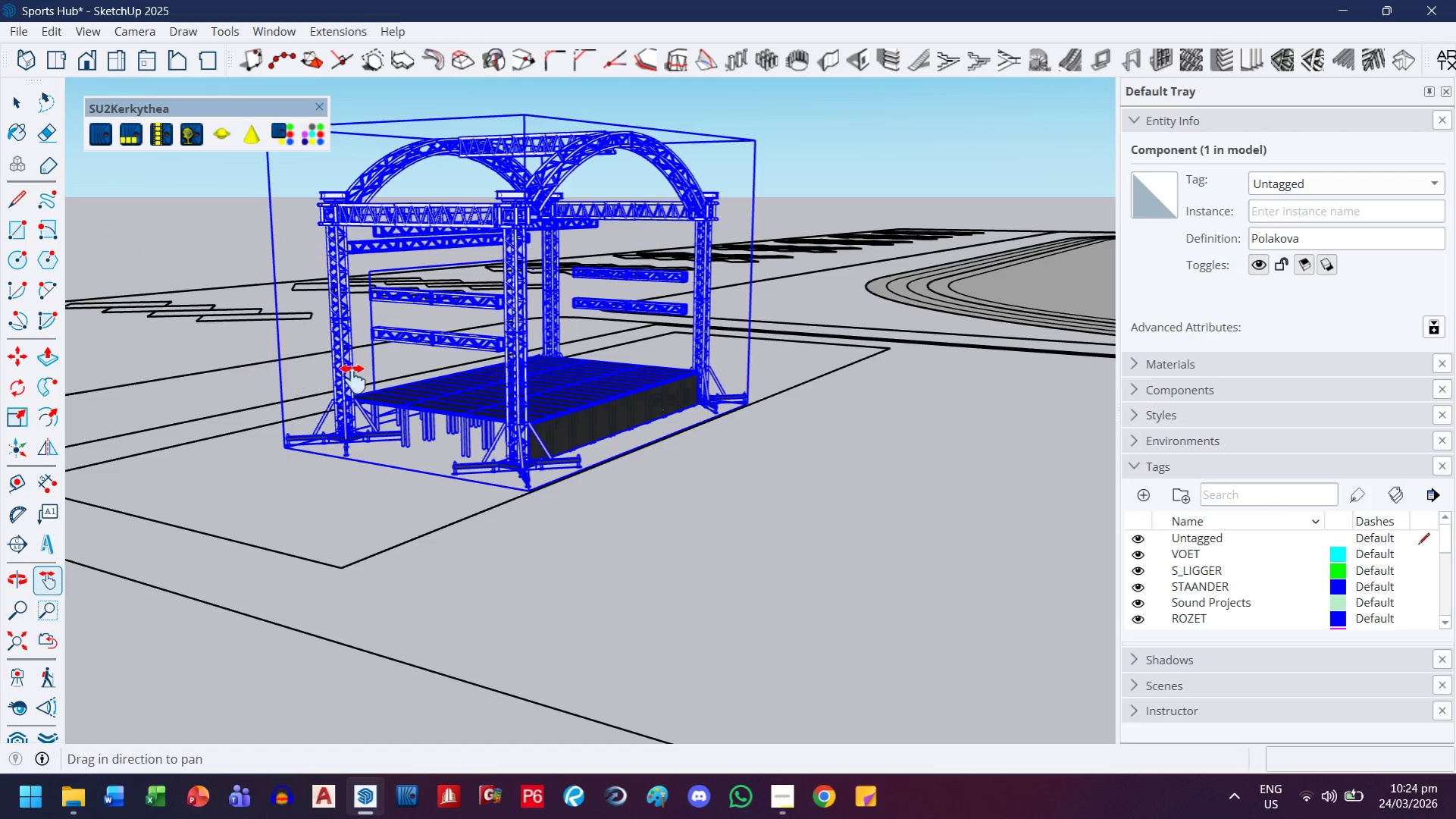 
scroll: coordinate [440, 489], scroll_direction: down, amount: 9.0
 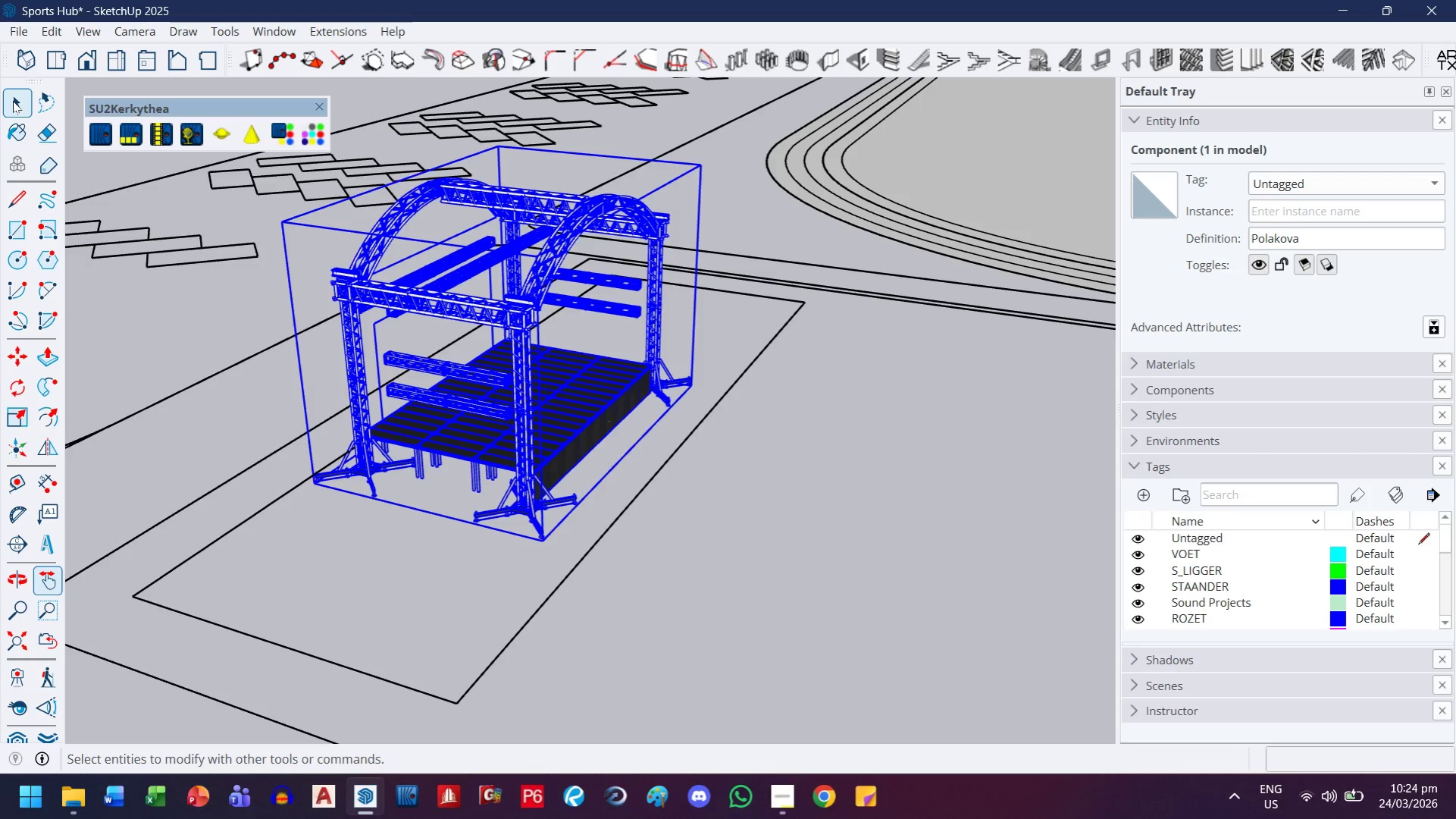 
double_click([262, 420])
 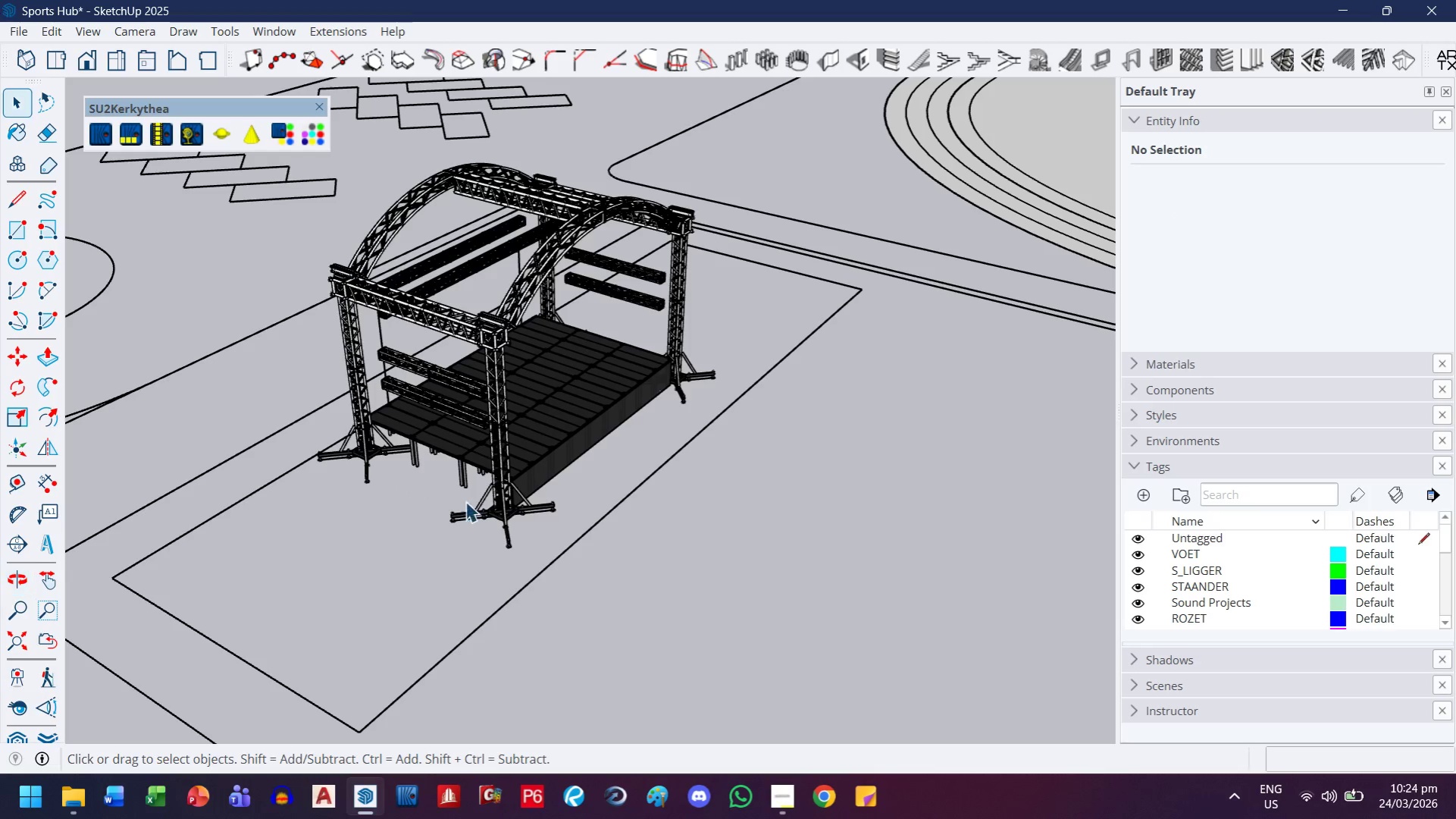 
left_click([505, 445])
 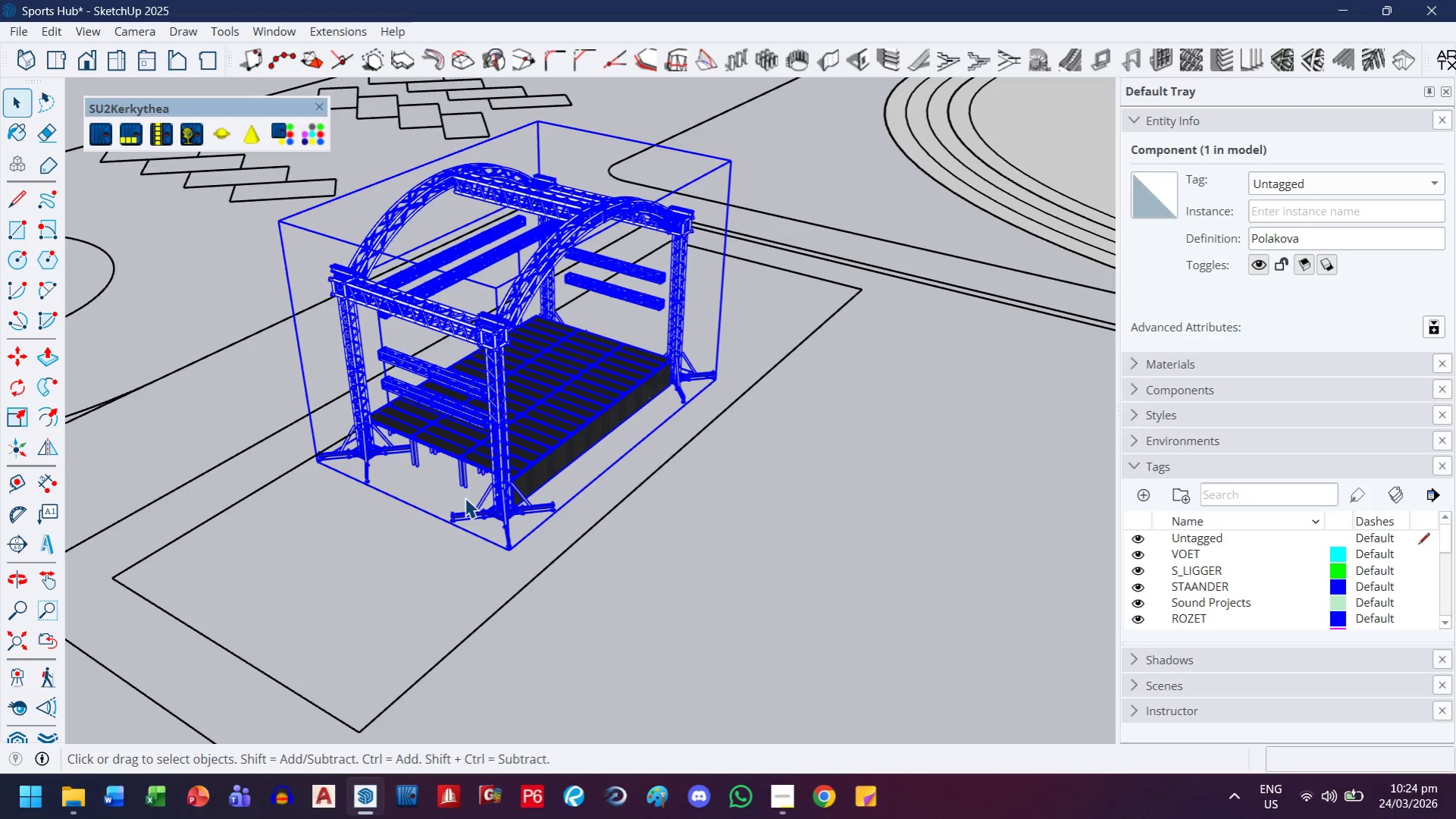 
key(S)
 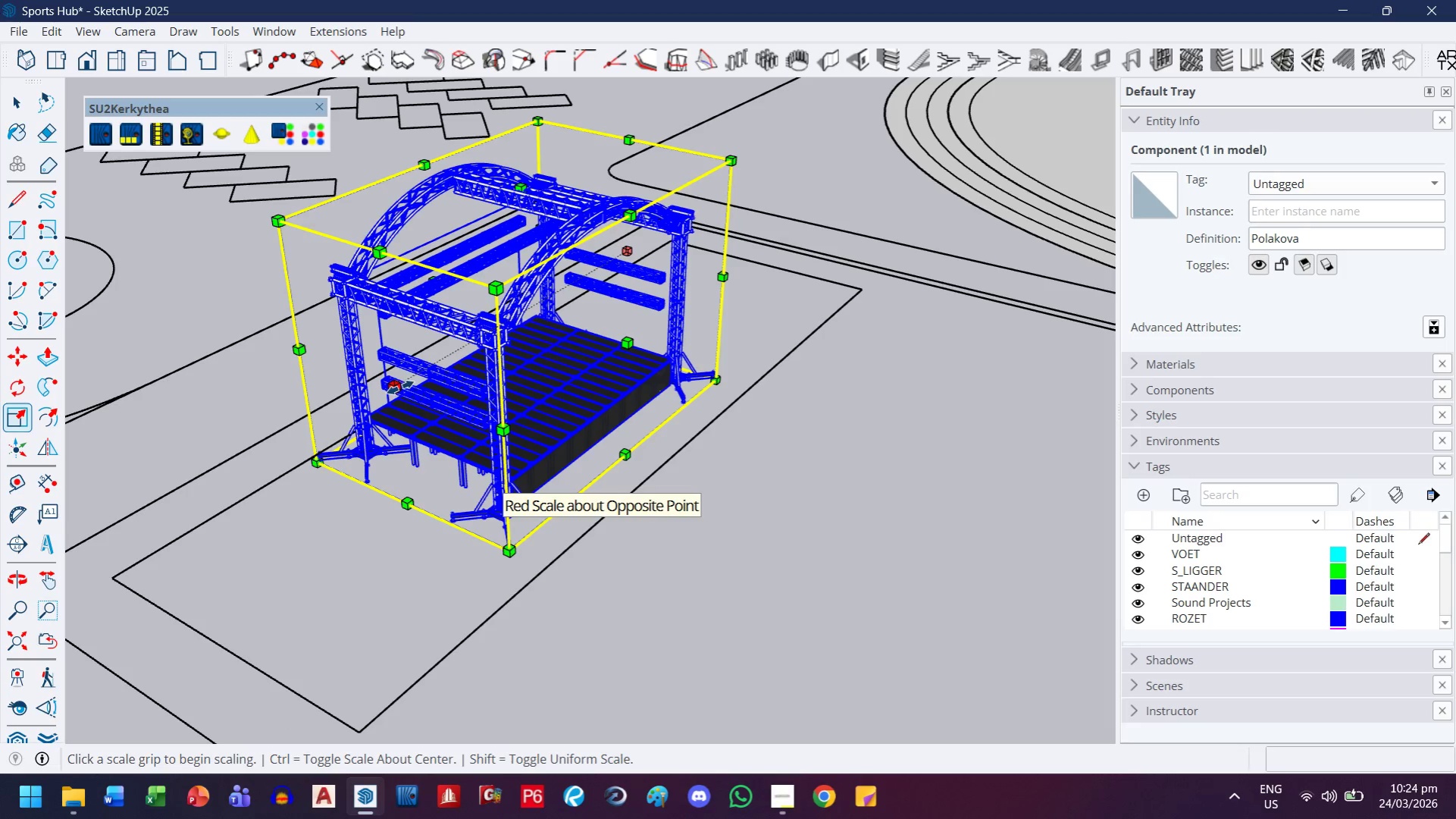 
left_click([400, 388])
 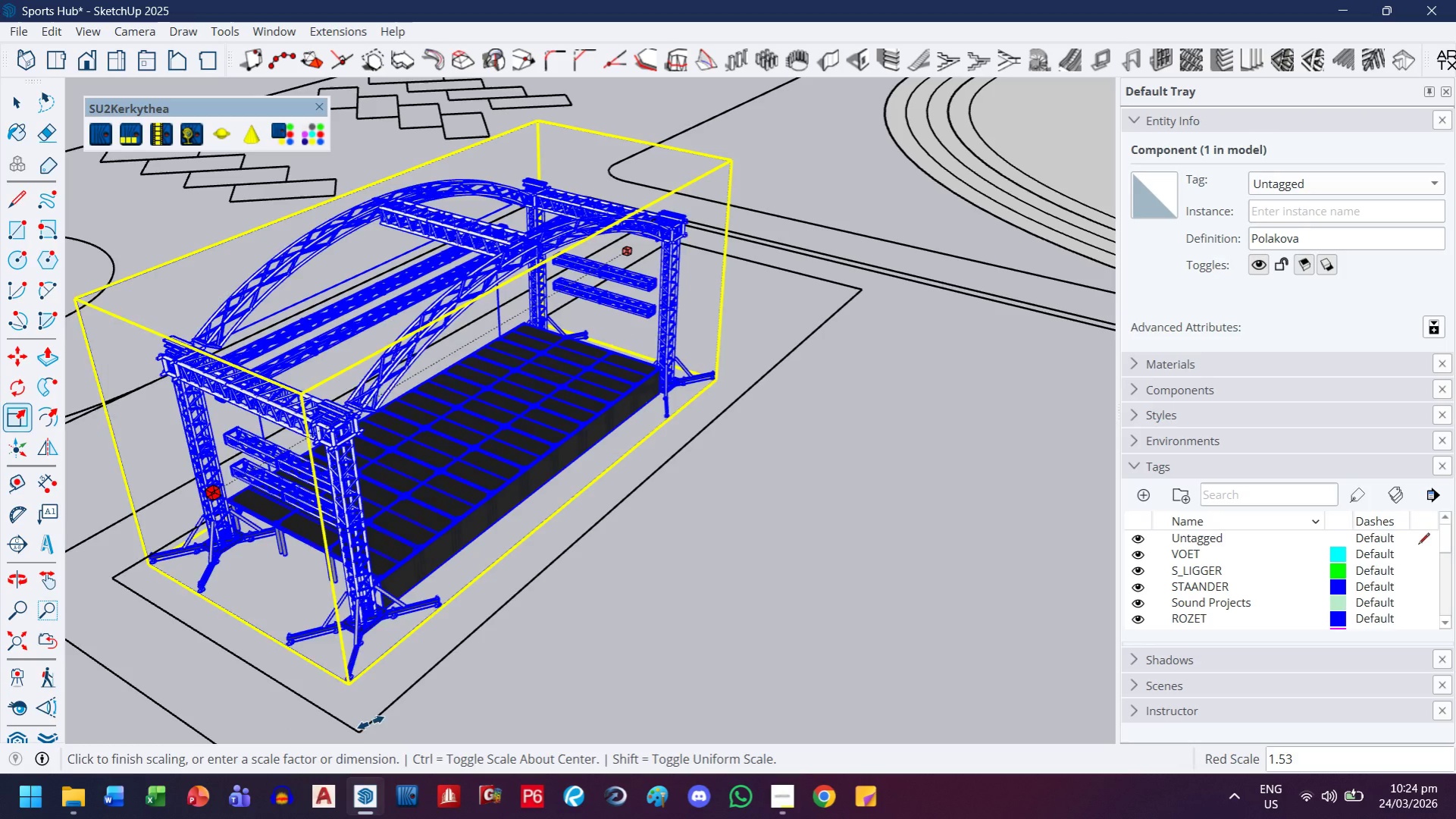 
mouse_move([362, 726])
 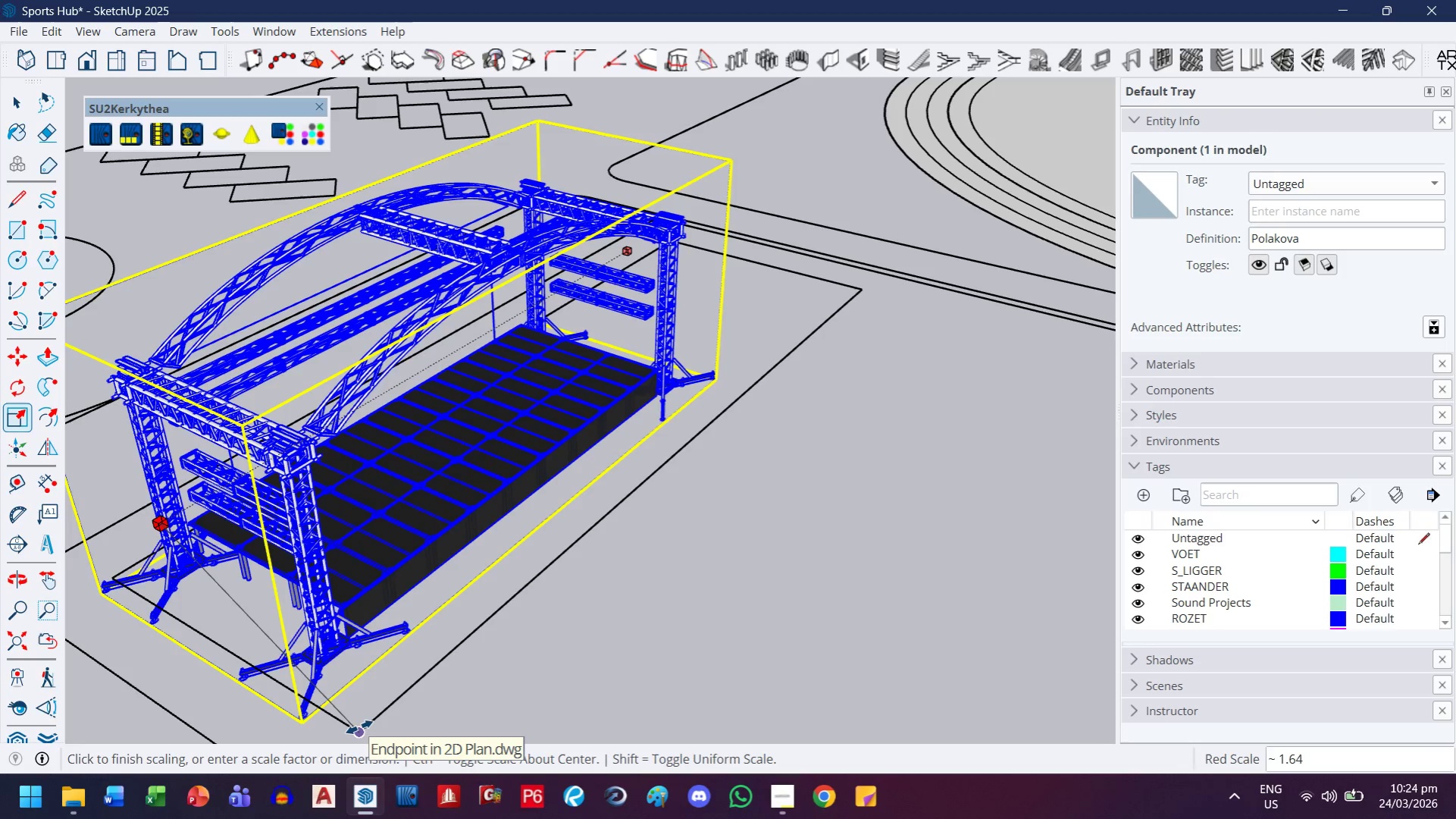 
left_click([359, 727])
 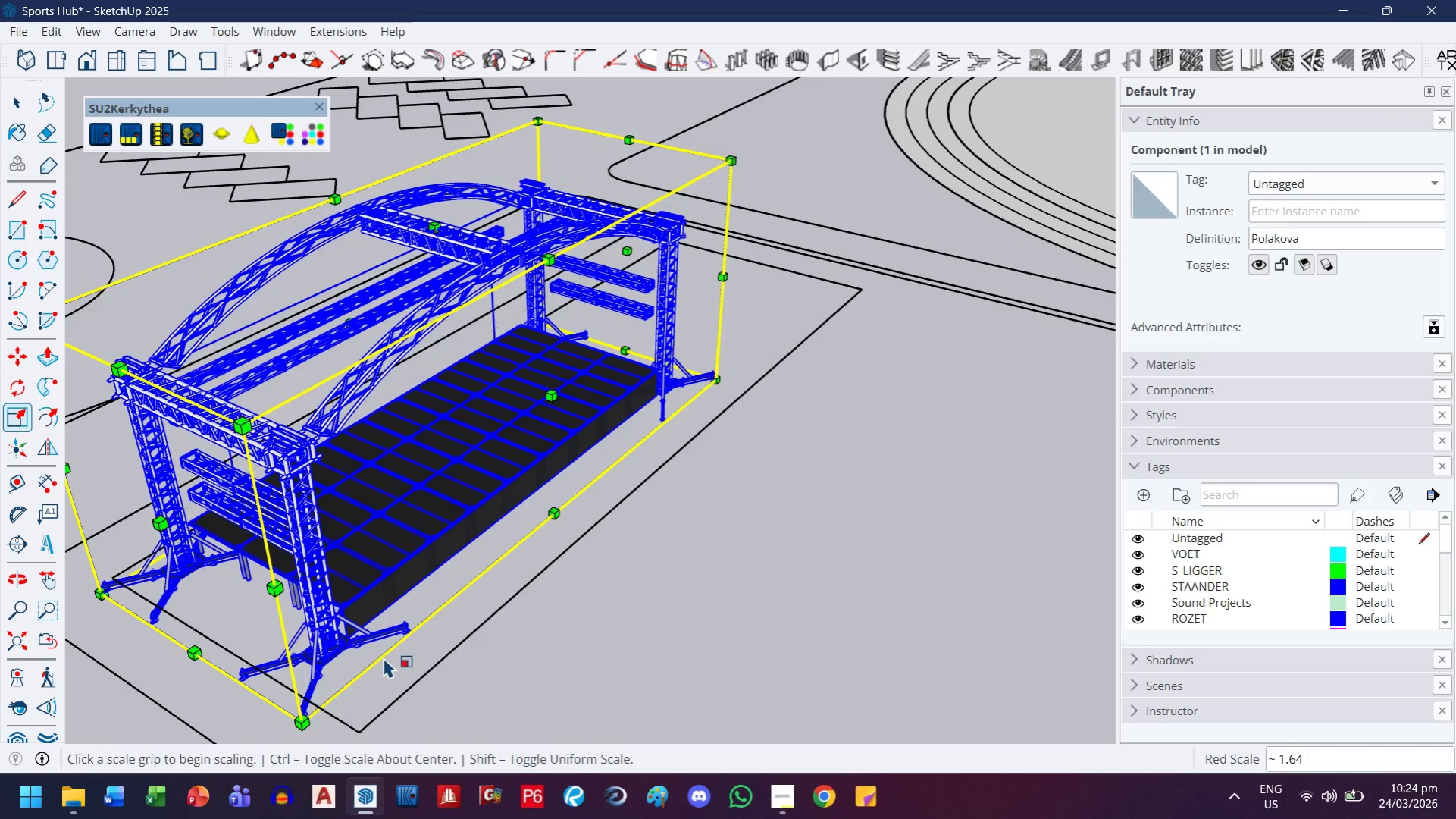 
key(H)
 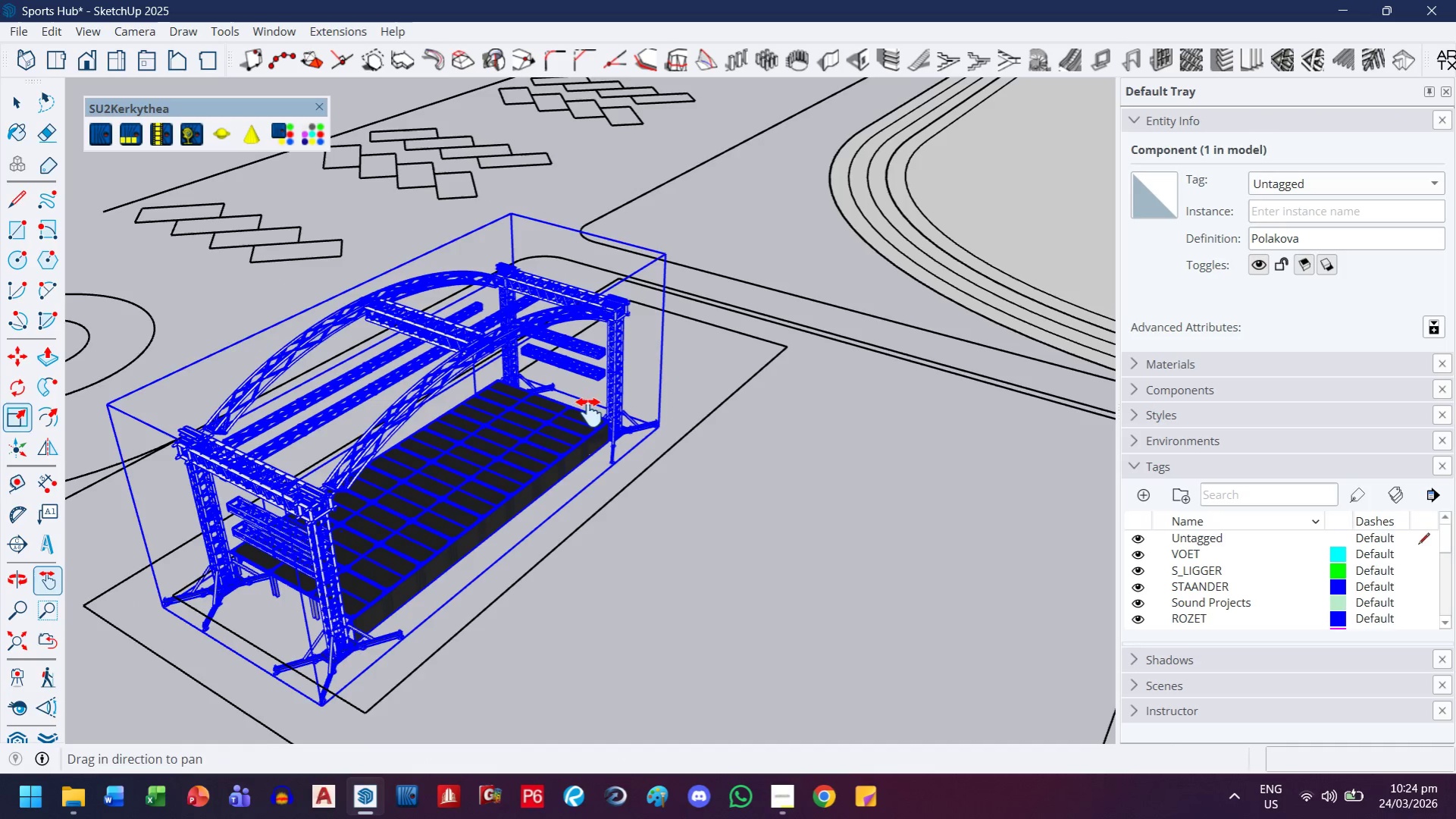 
left_click_drag(start_coordinate=[589, 413], to_coordinate=[442, 588])
 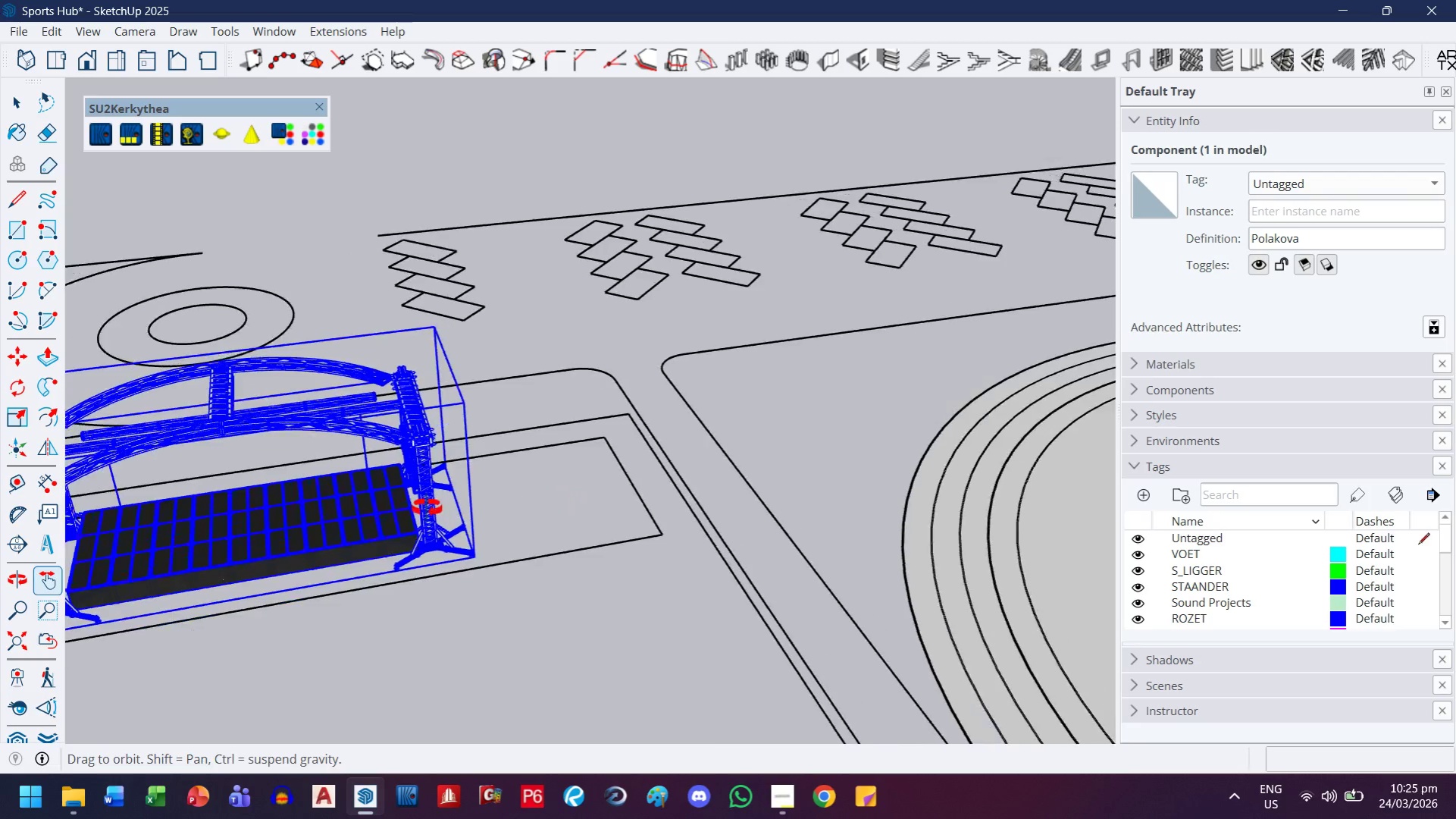 
scroll: coordinate [383, 657], scroll_direction: down, amount: 3.0
 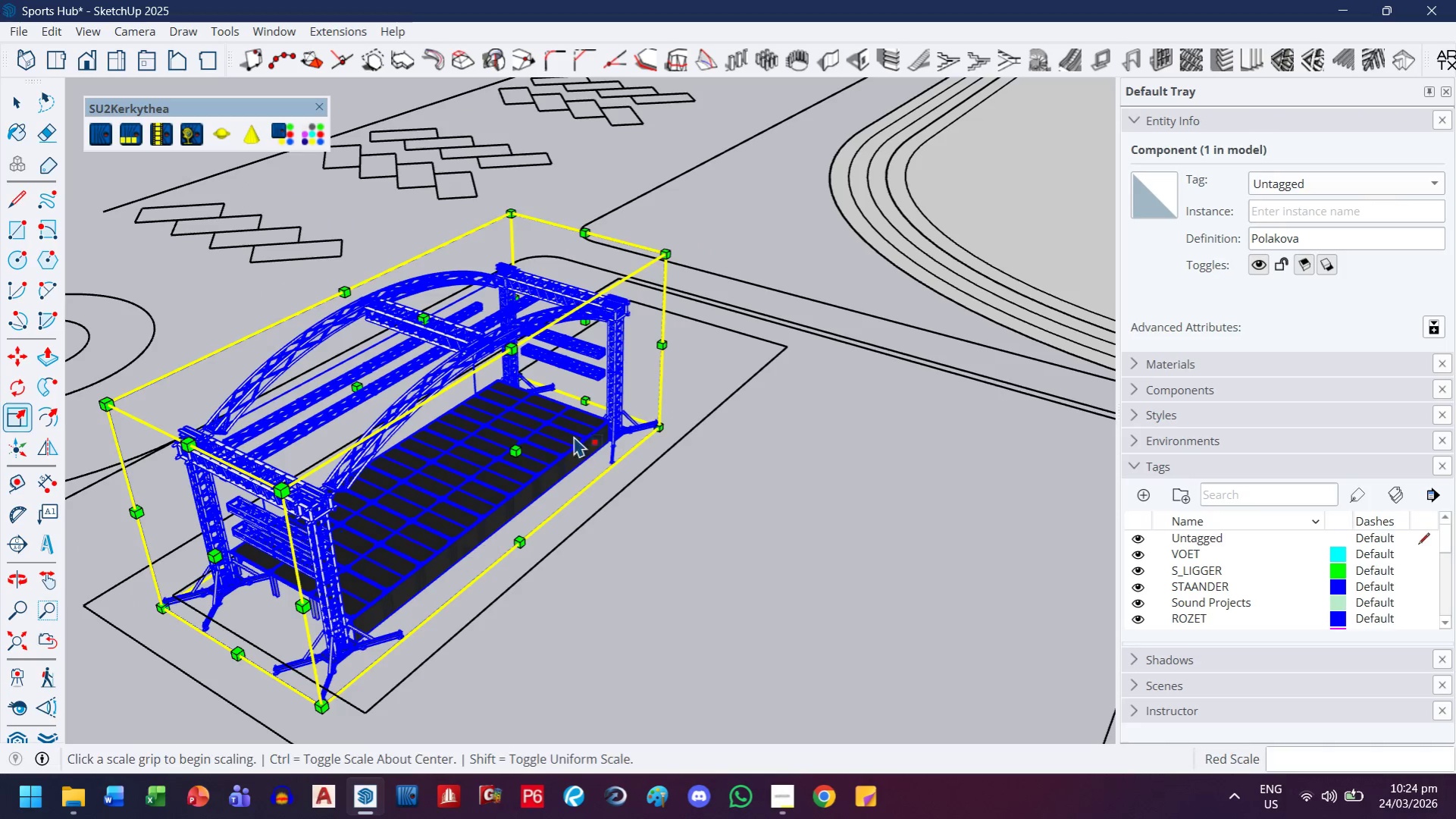 
key(Escape)
 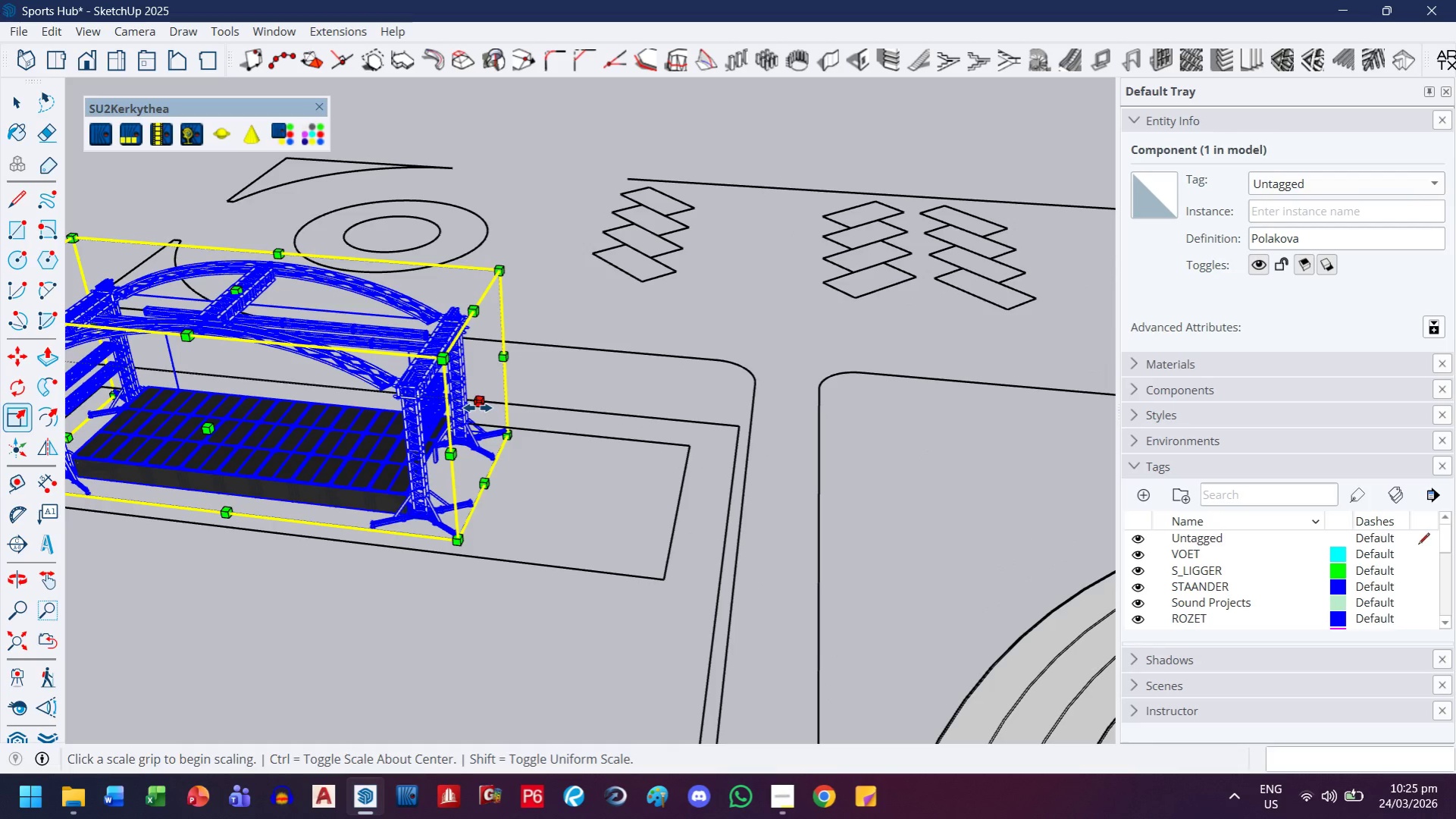 
scroll: coordinate [437, 430], scroll_direction: up, amount: 2.0
 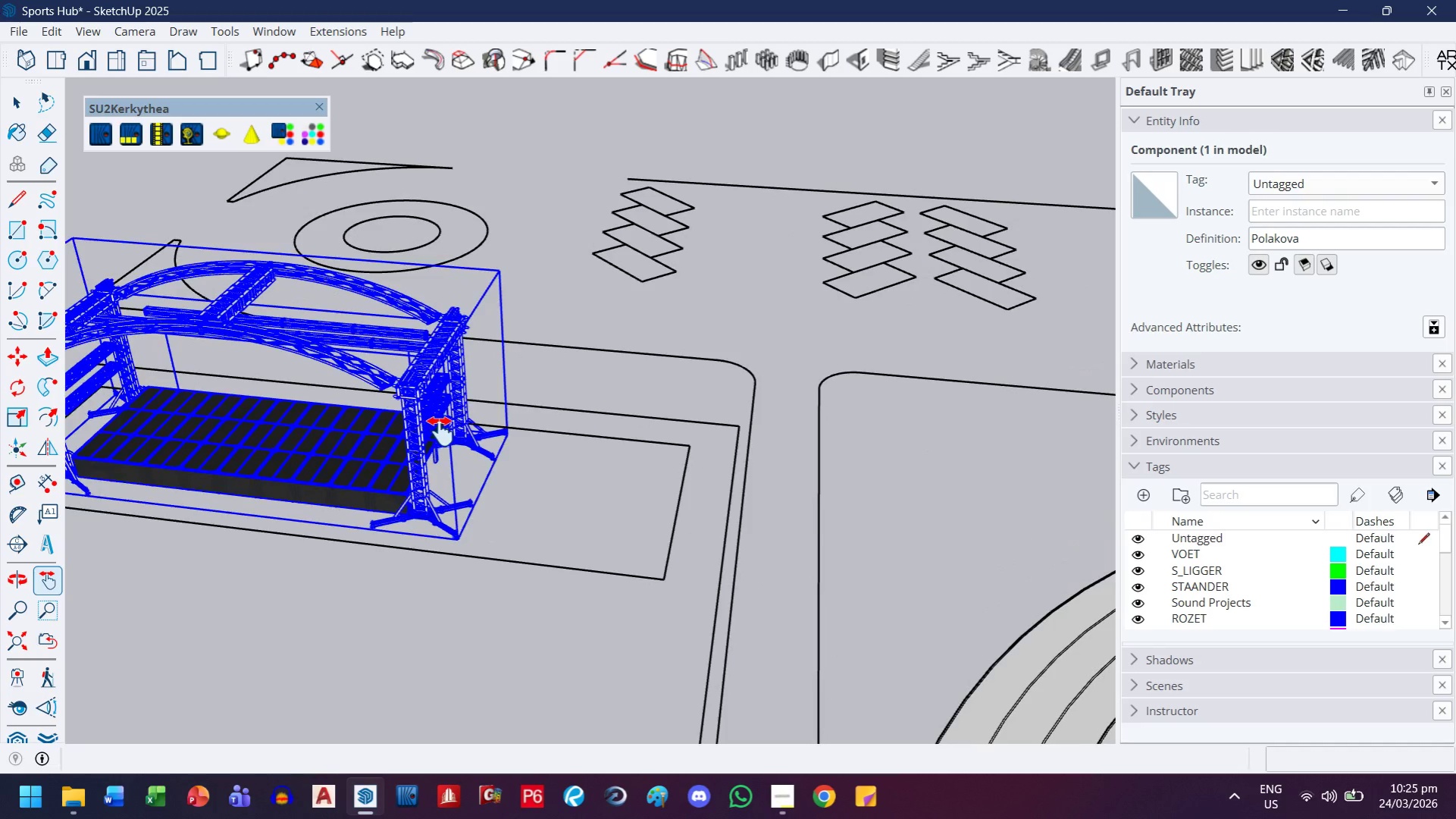 
left_click([478, 408])
 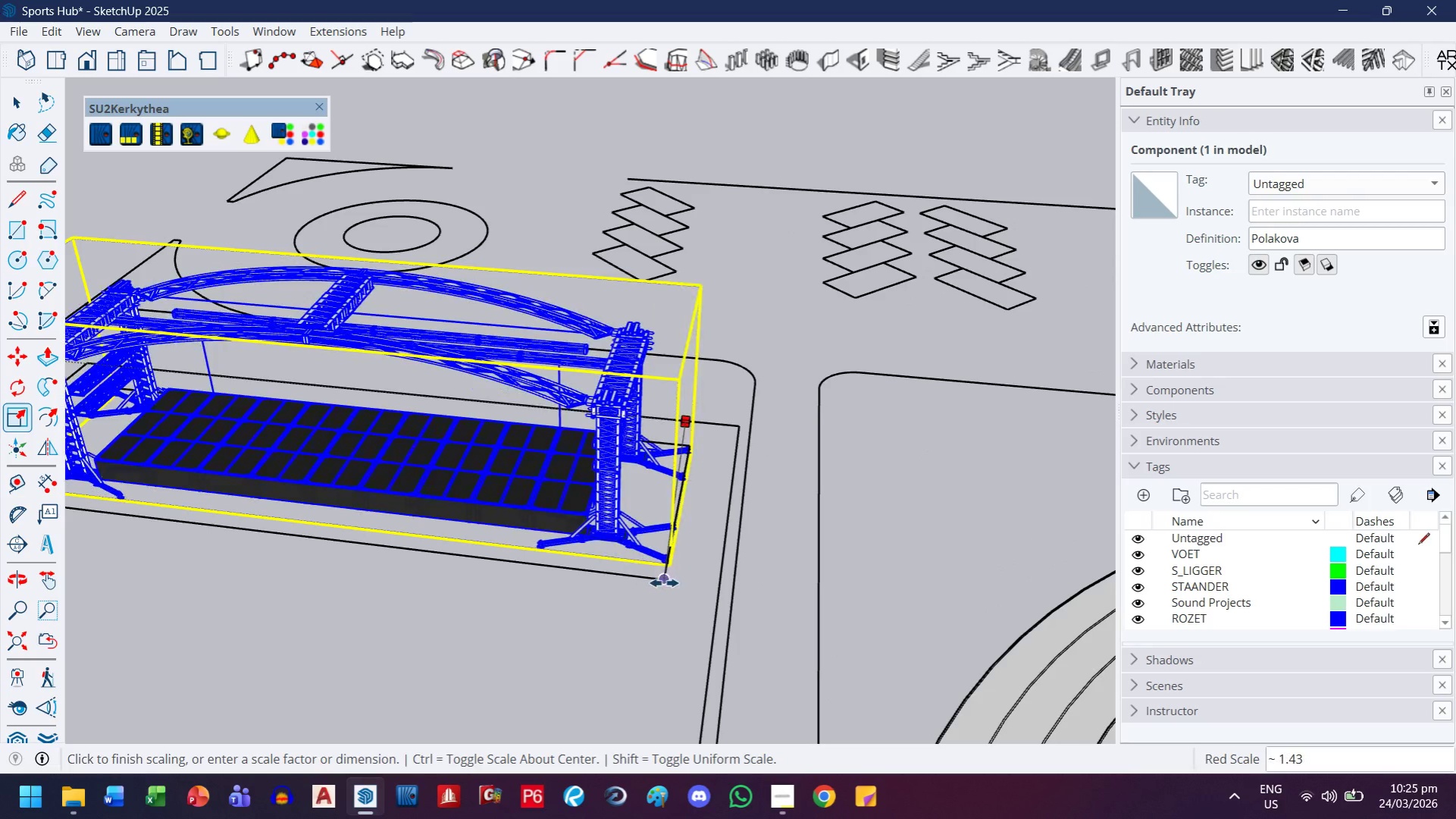 
left_click([664, 583])
 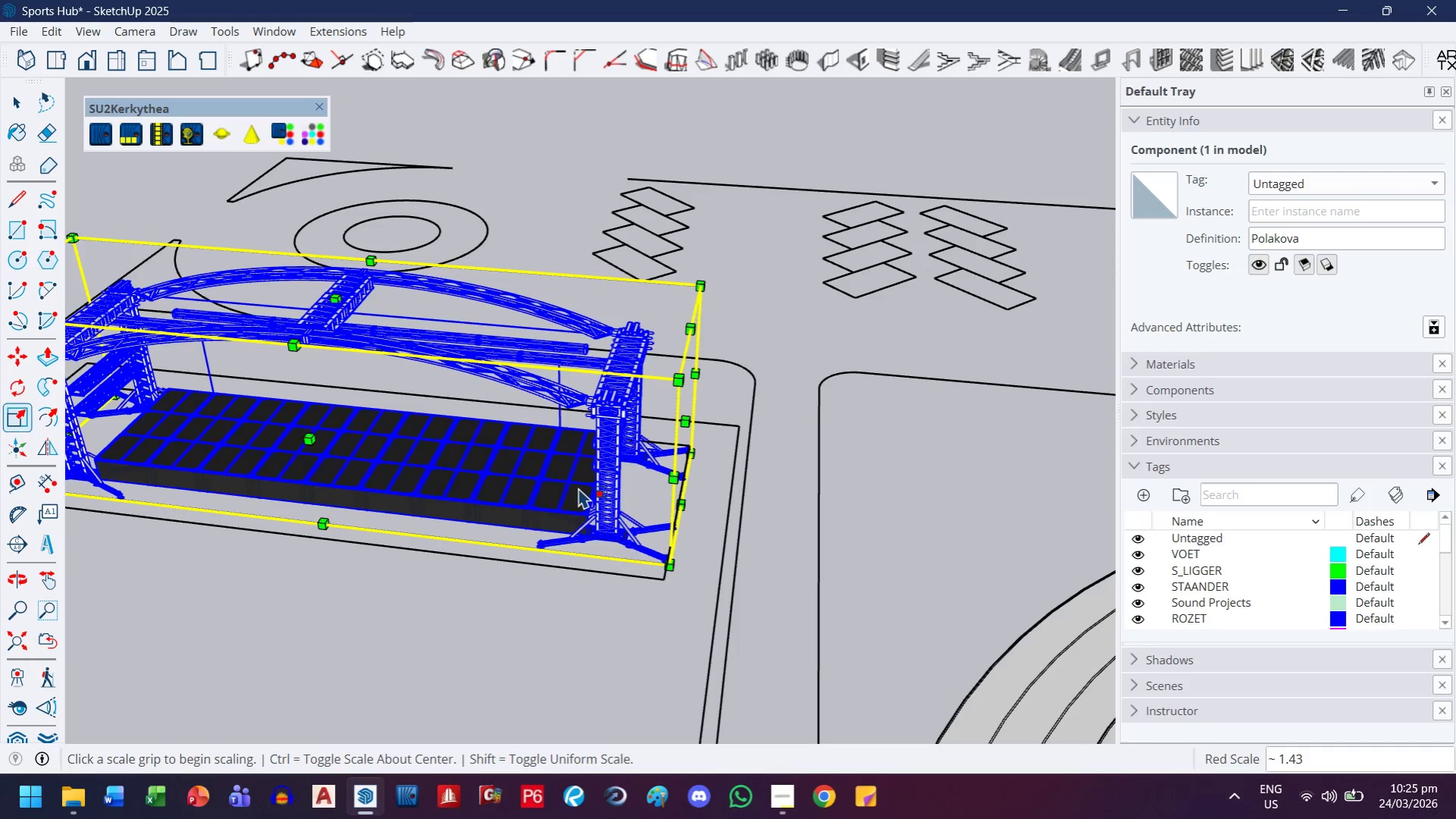 
scroll: coordinate [578, 487], scroll_direction: down, amount: 2.0
 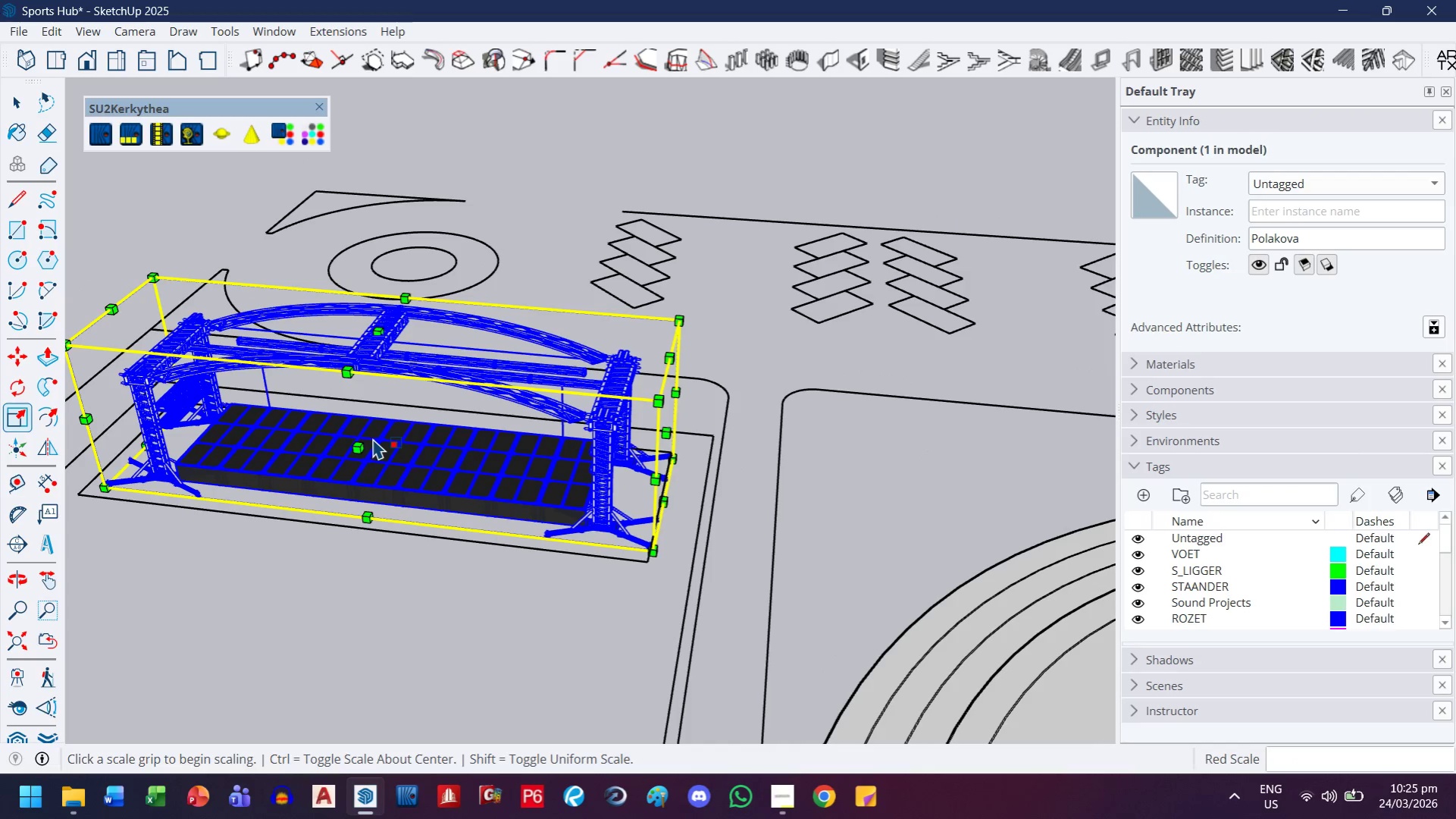 
left_click([355, 455])
 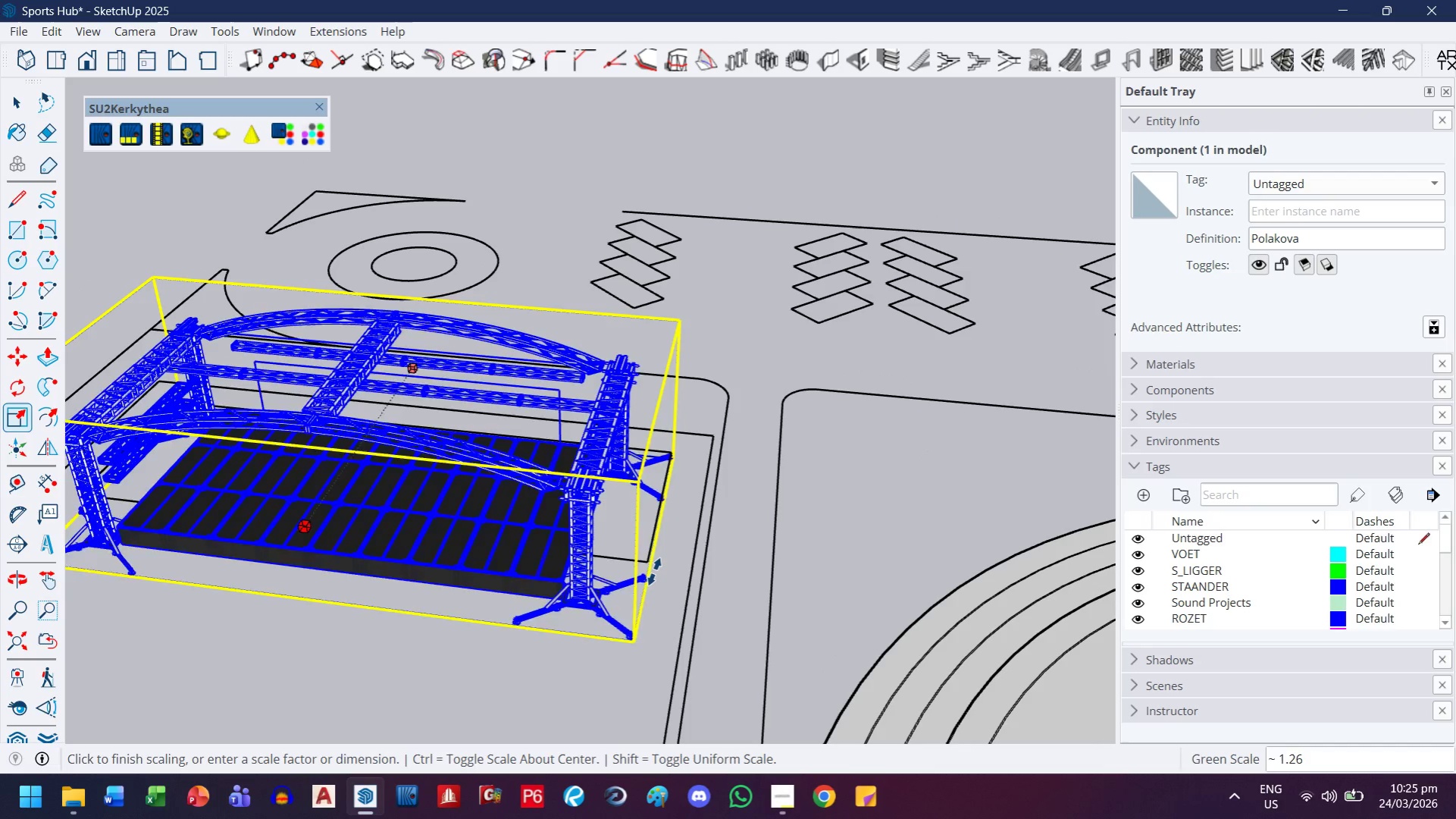 
left_click([654, 571])
 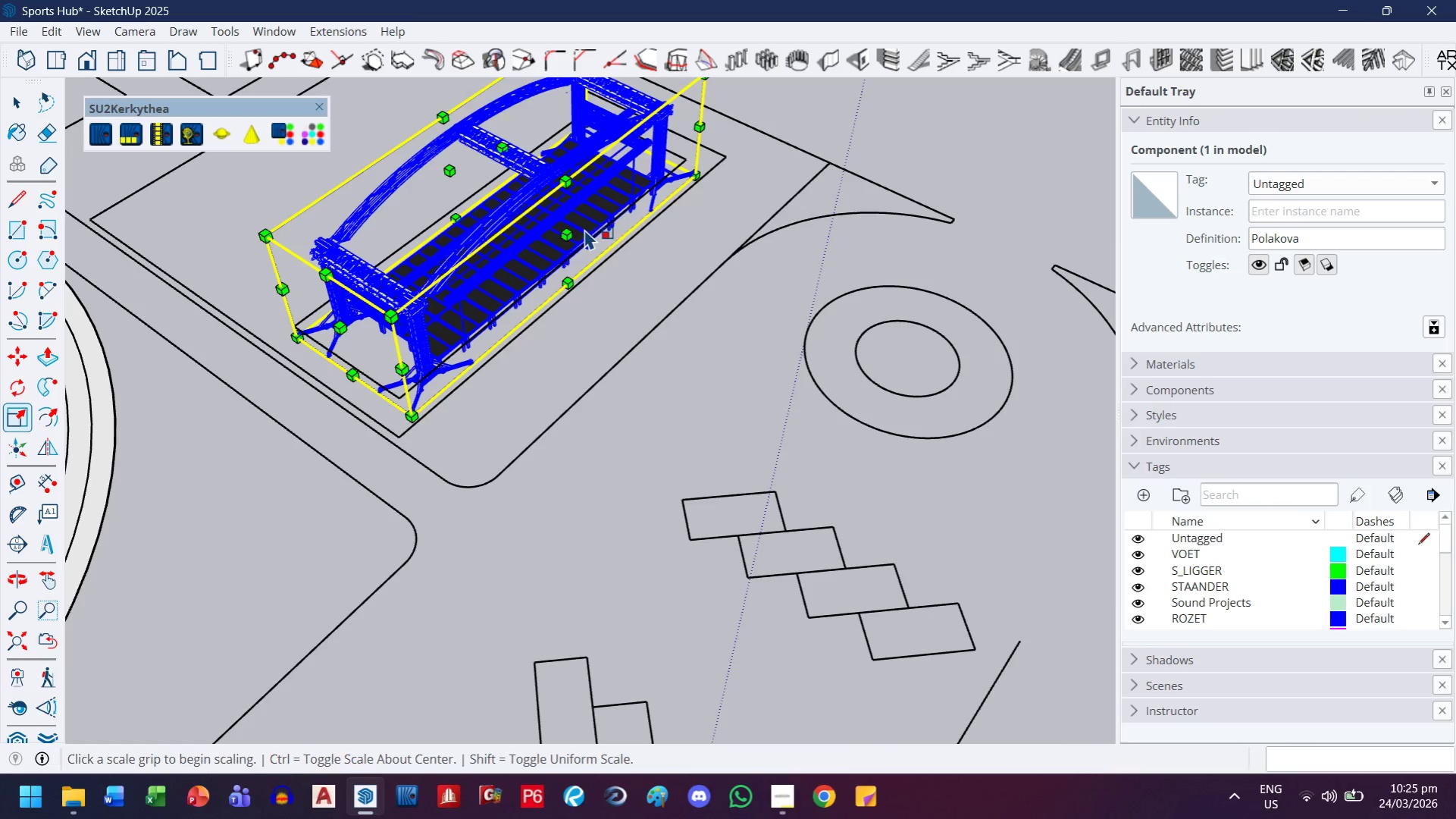 
left_click([566, 243])
 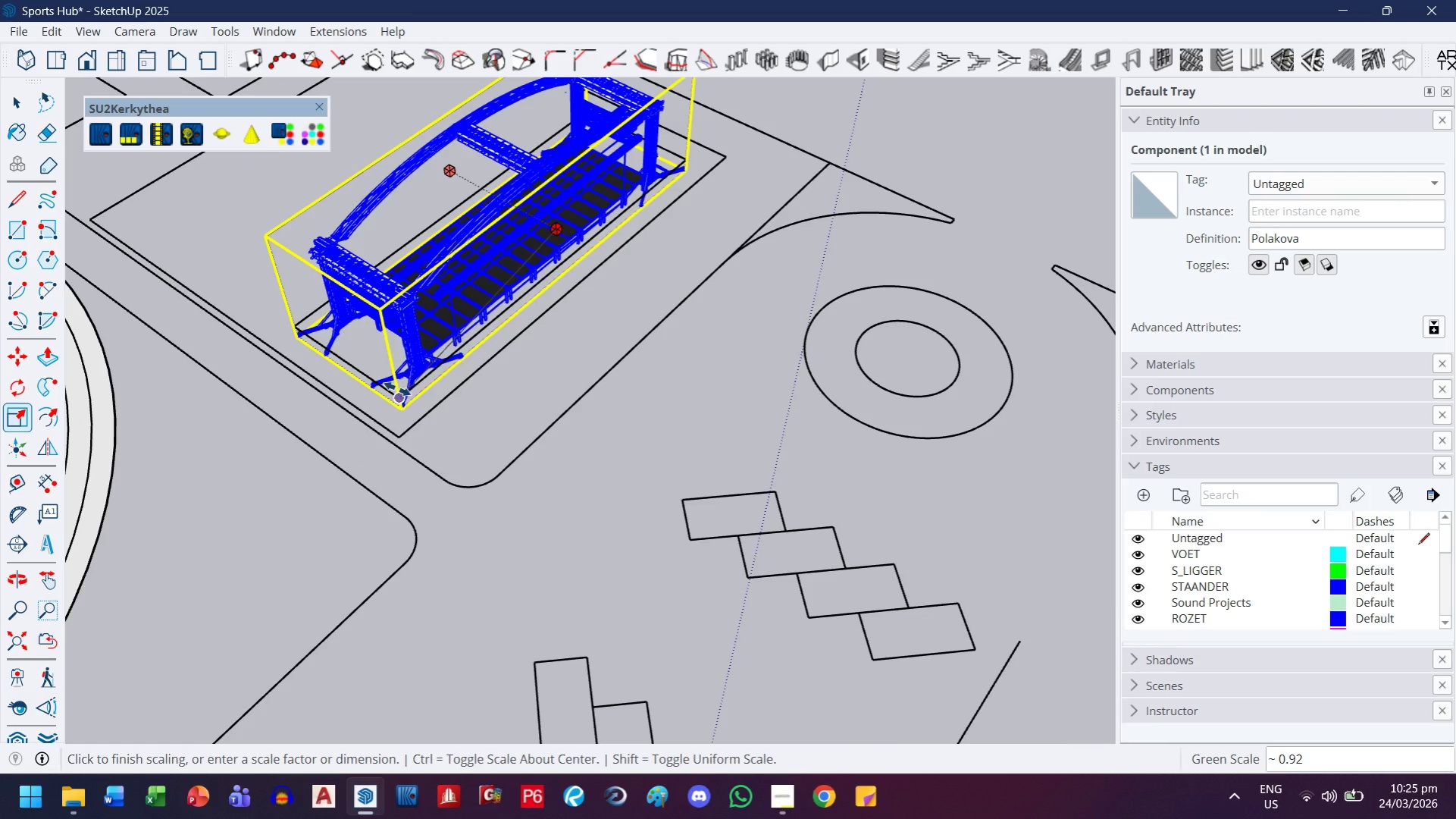 
left_click([397, 389])
 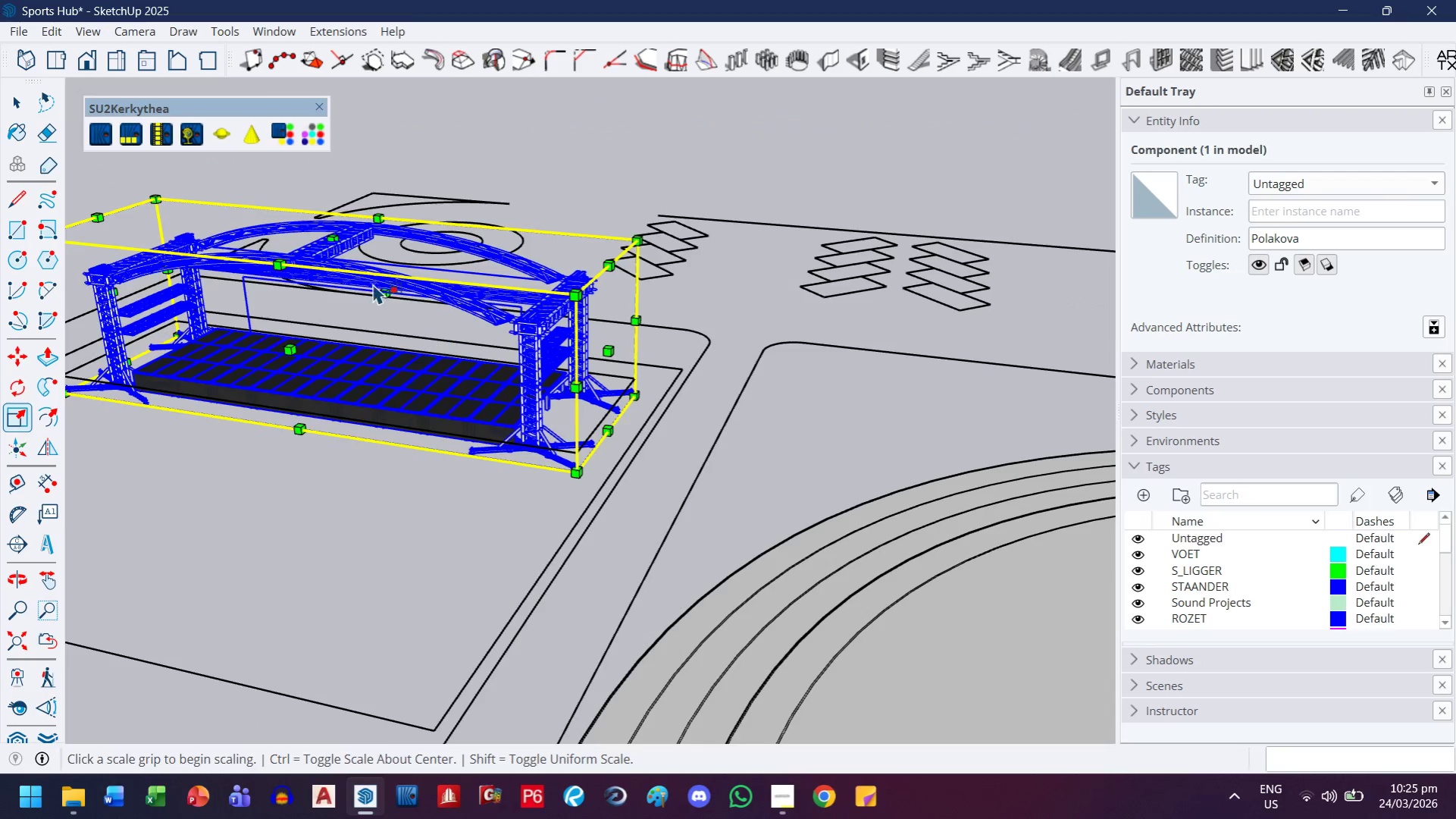 
left_click([334, 238])
 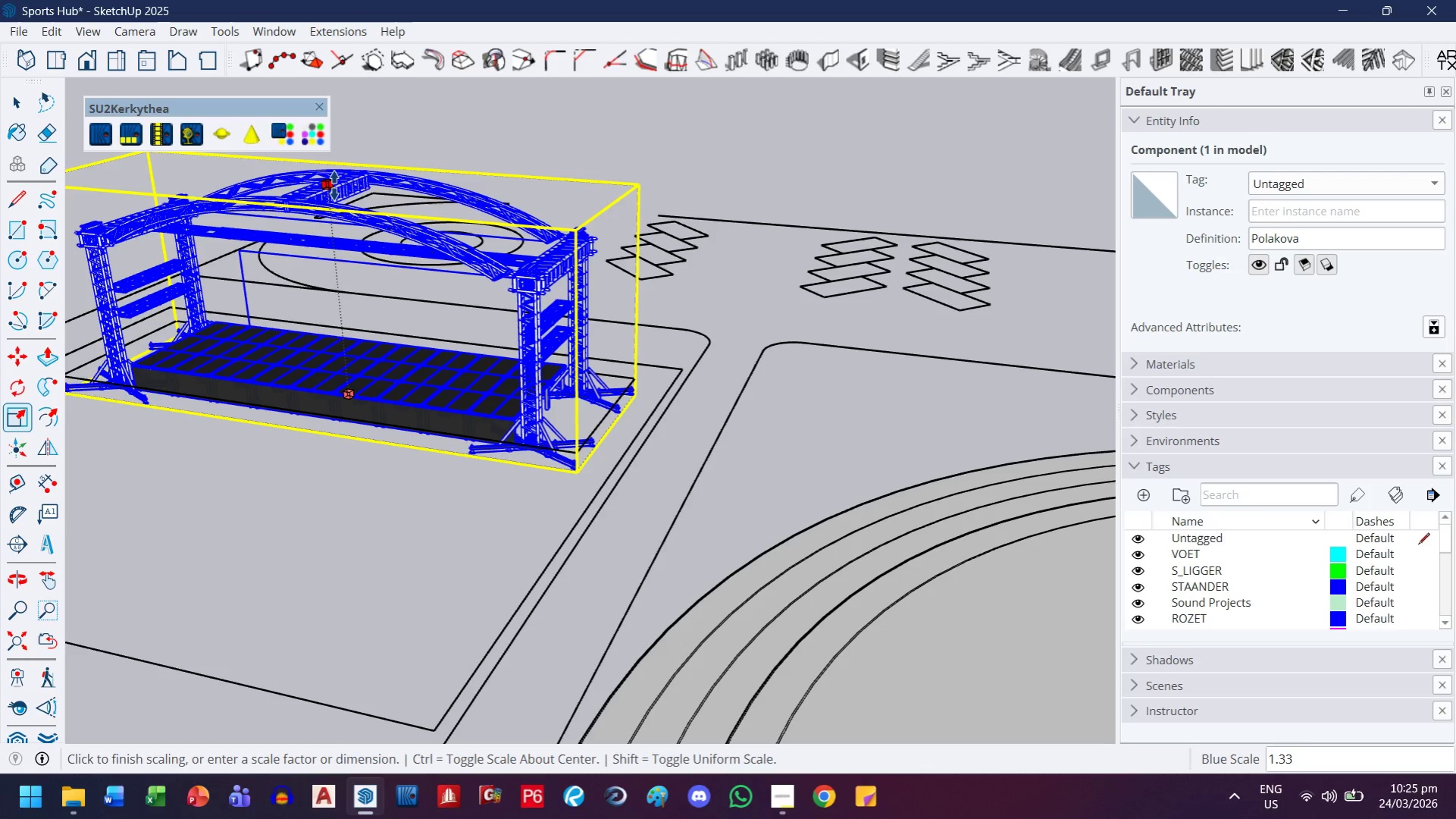 
left_click([337, 177])
 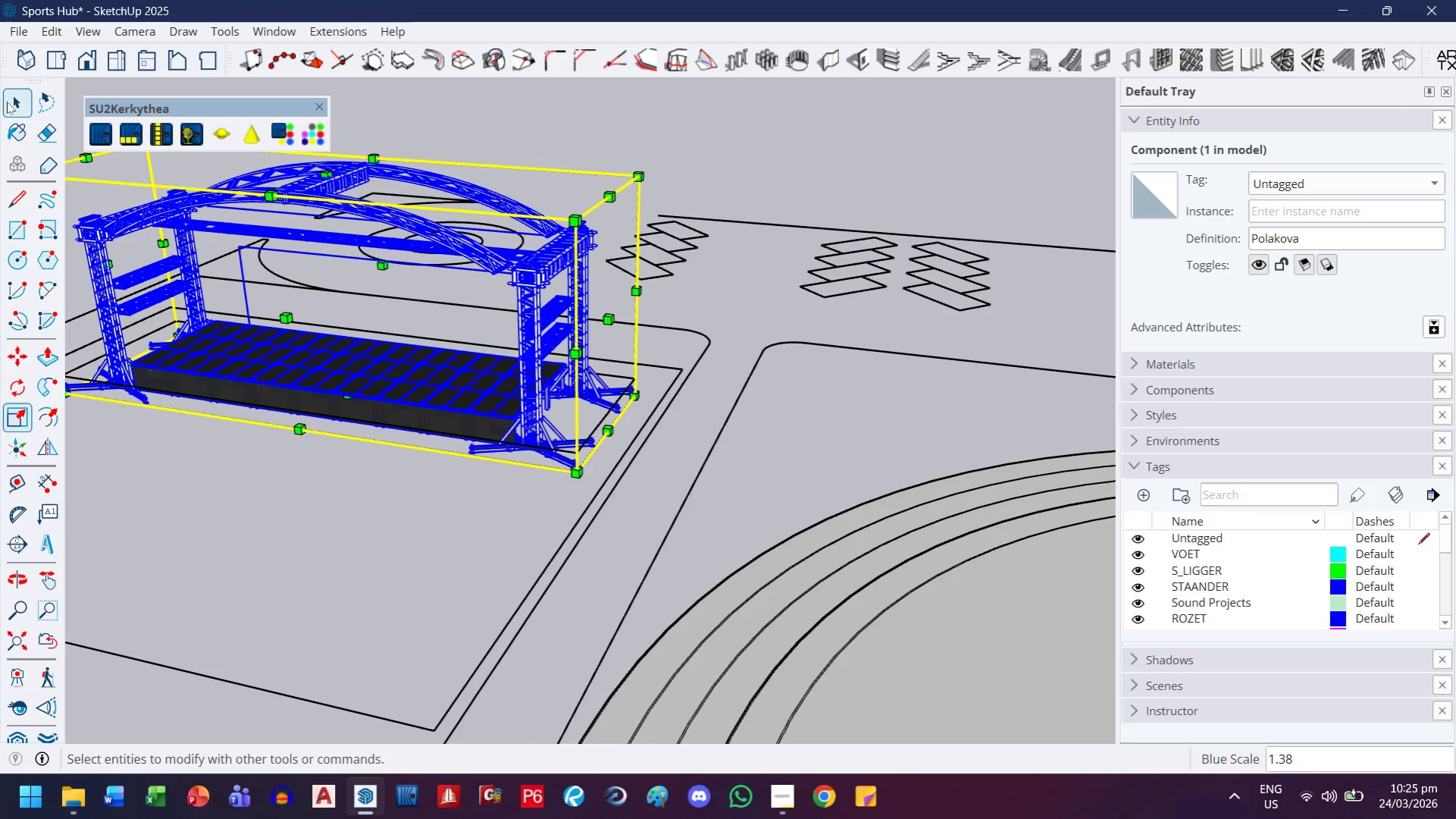 
left_click([7, 102])
 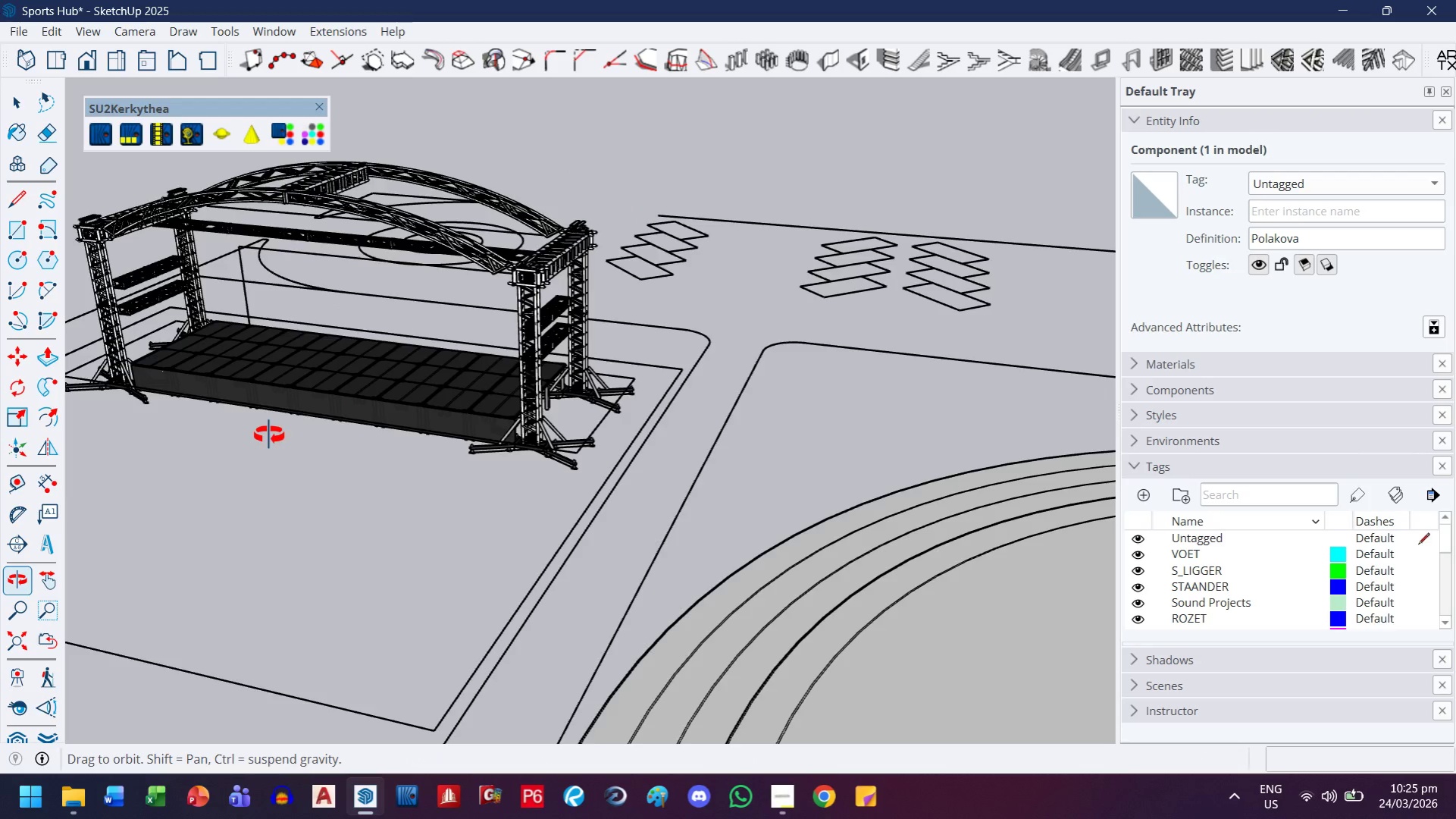 
scroll: coordinate [500, 337], scroll_direction: up, amount: 1.0
 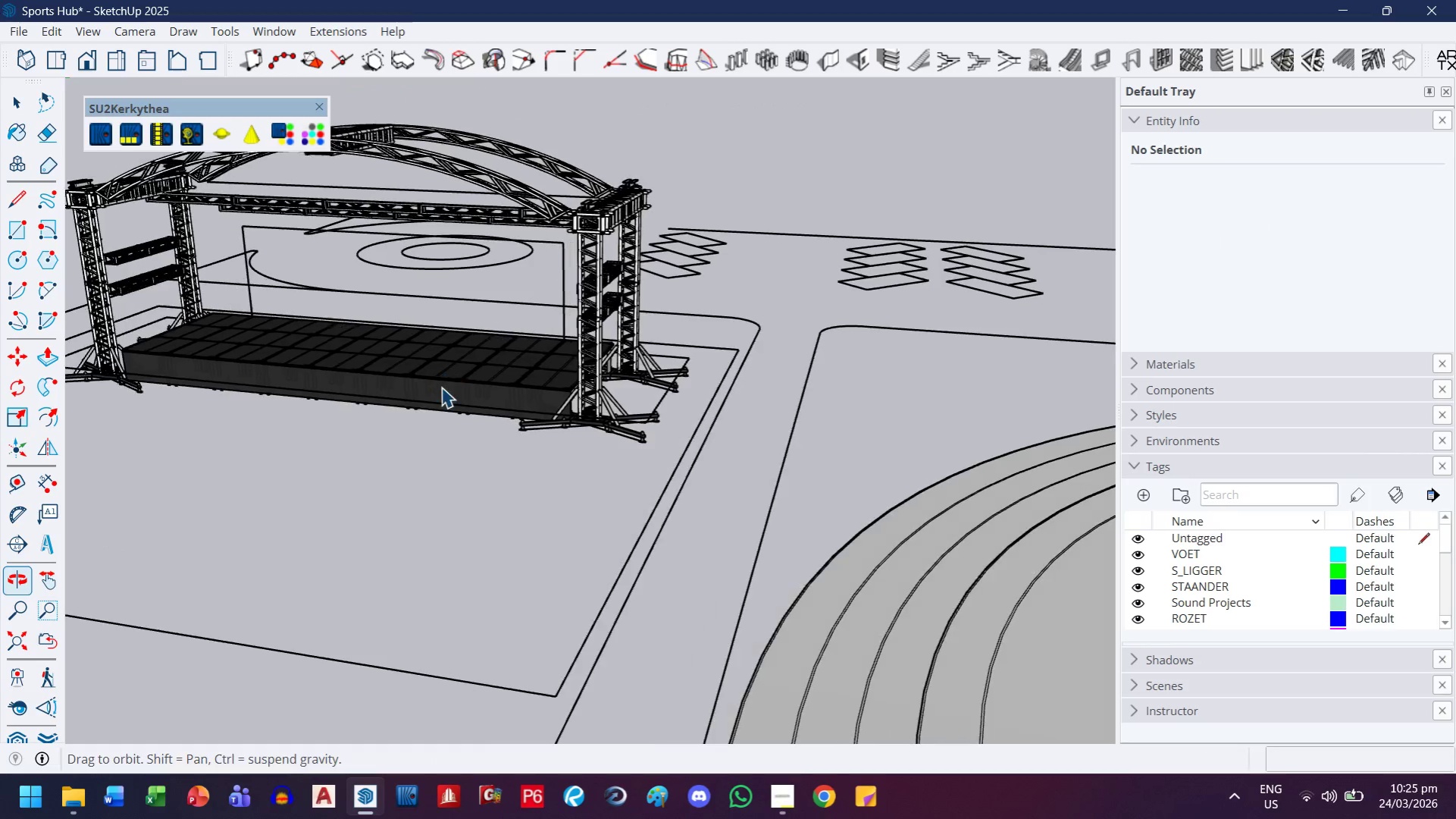 
key(T)
 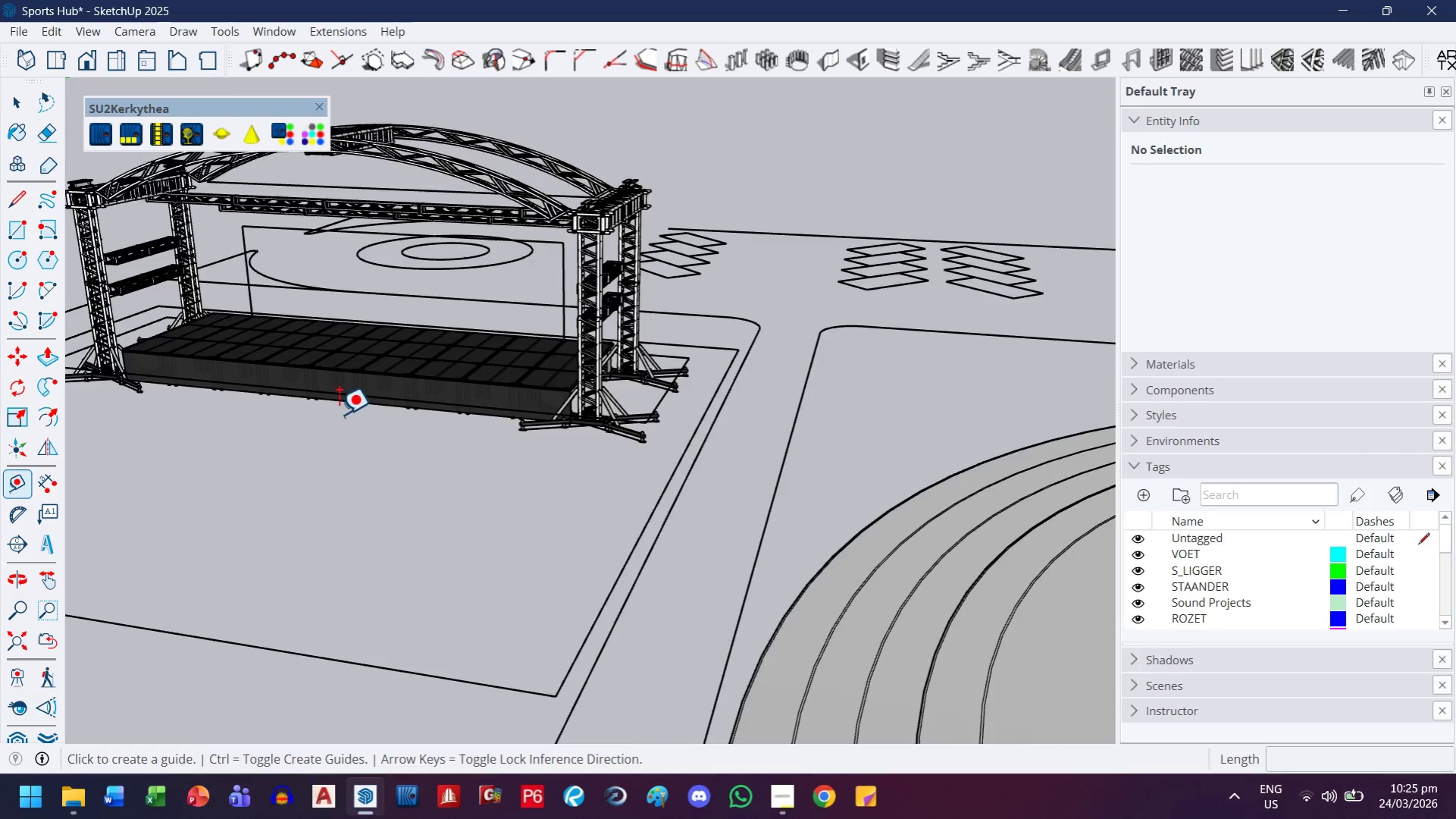 
scroll: coordinate [338, 413], scroll_direction: up, amount: 2.0
 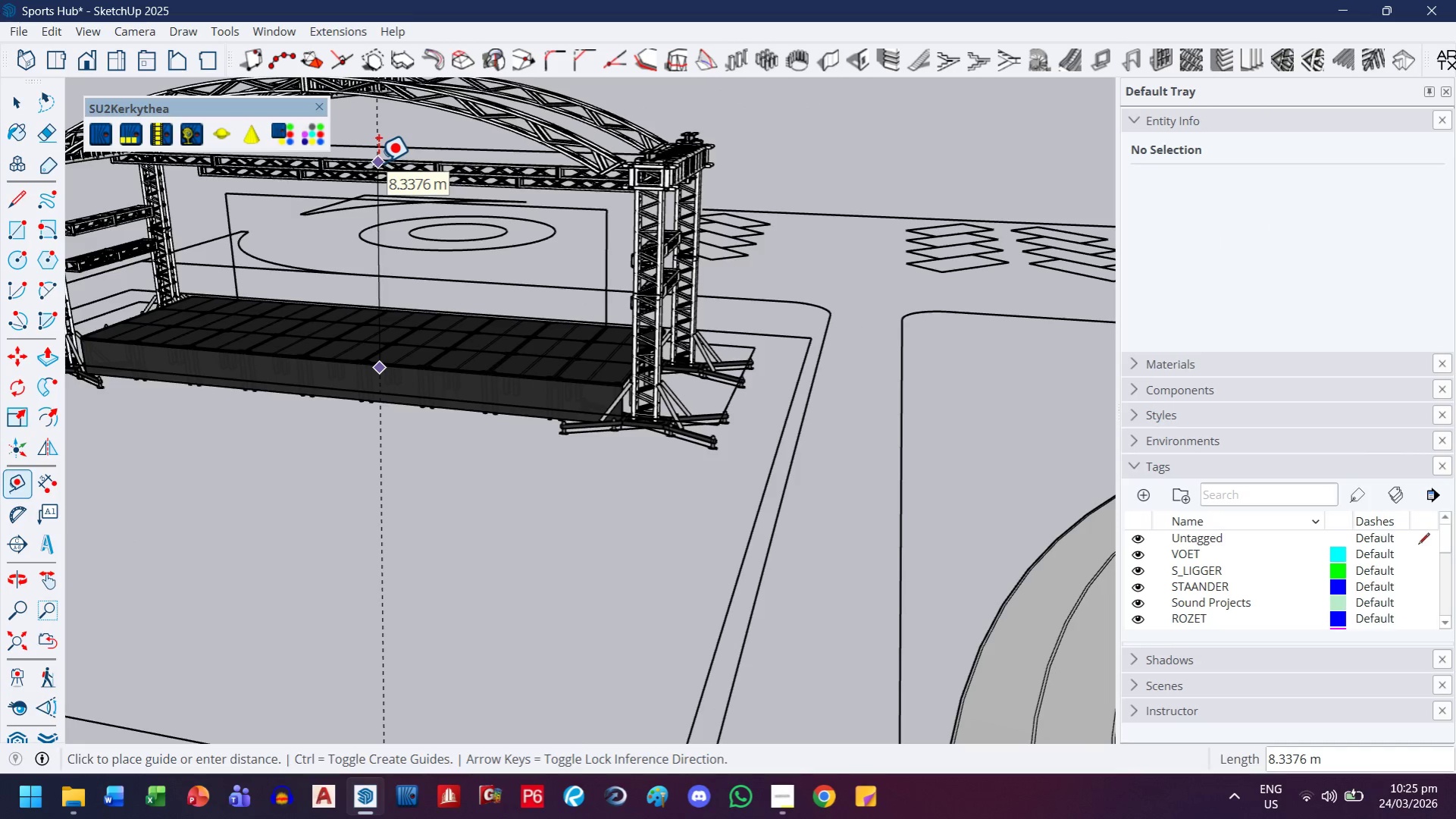 
key(Escape)
 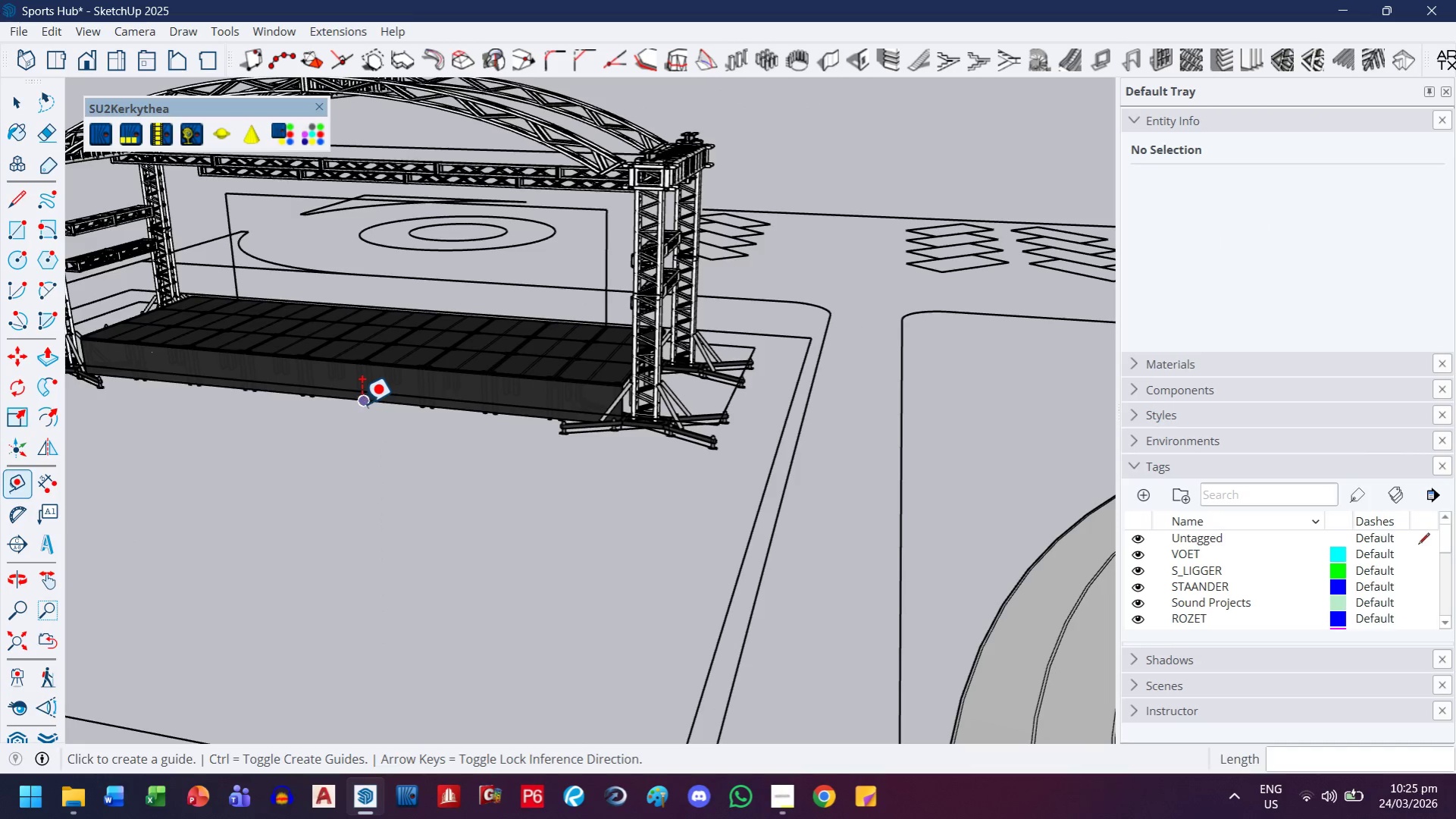 
left_click([361, 403])
 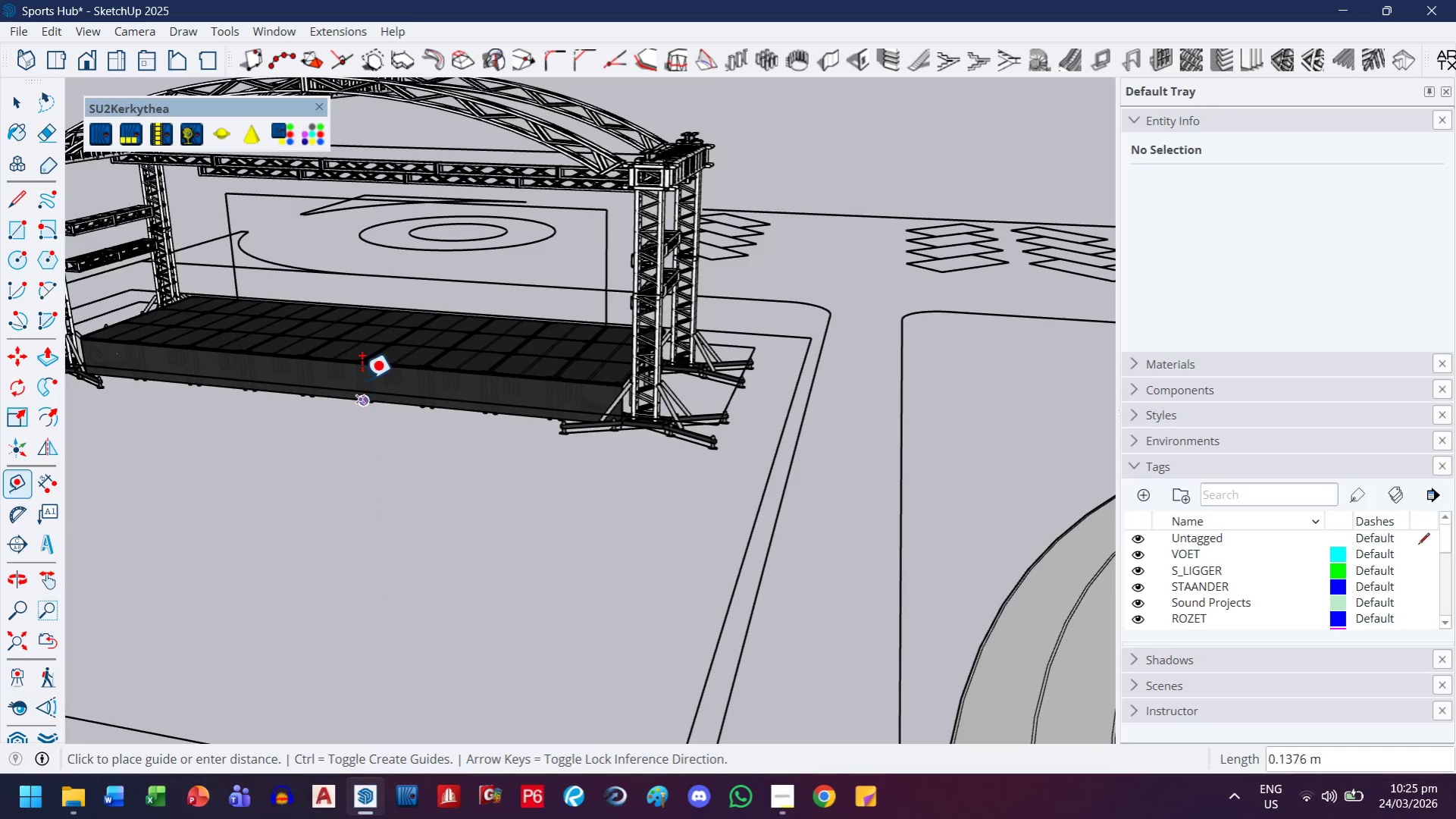 
mouse_move([361, 364])
 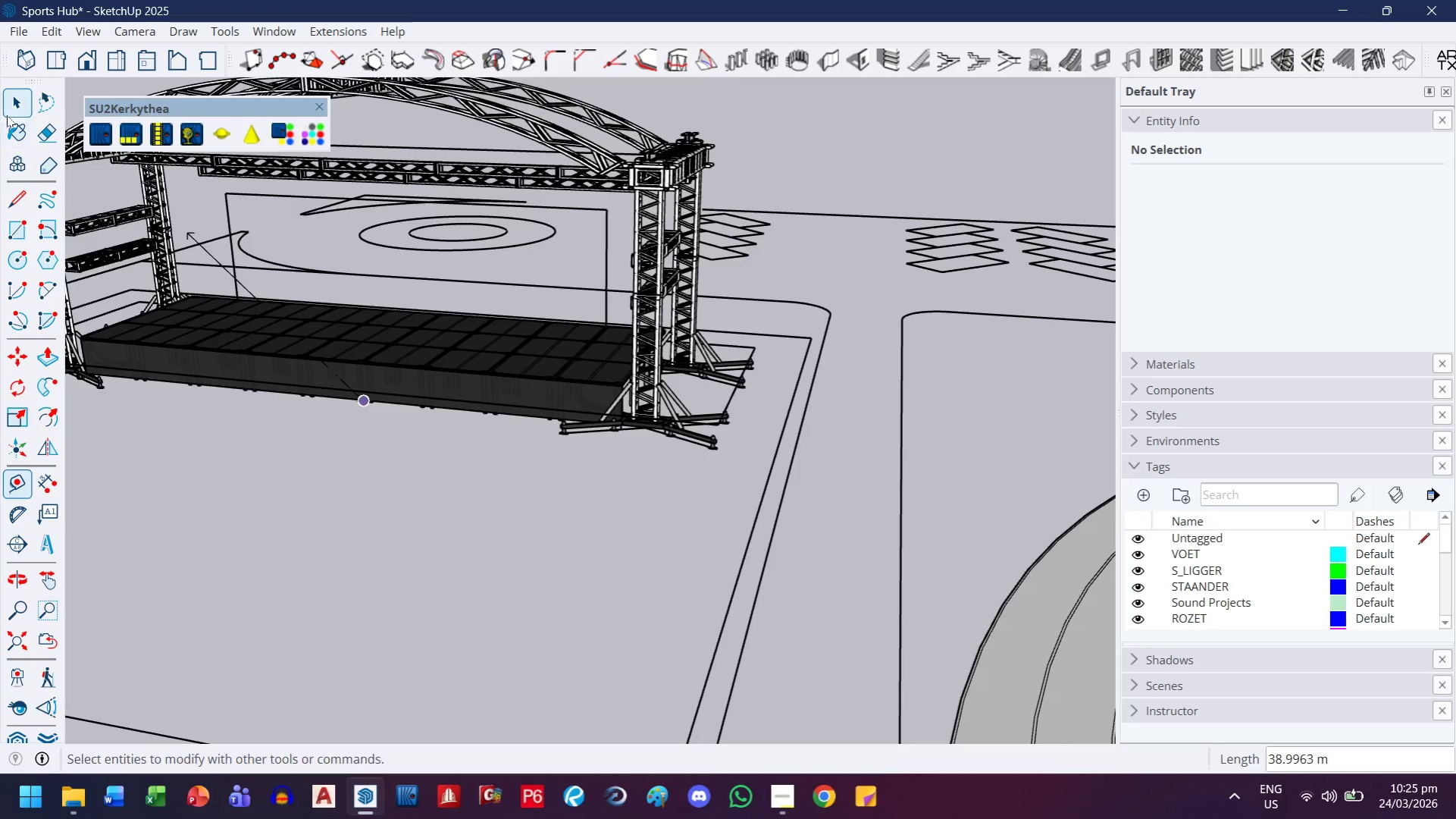 
left_click([9, 108])
 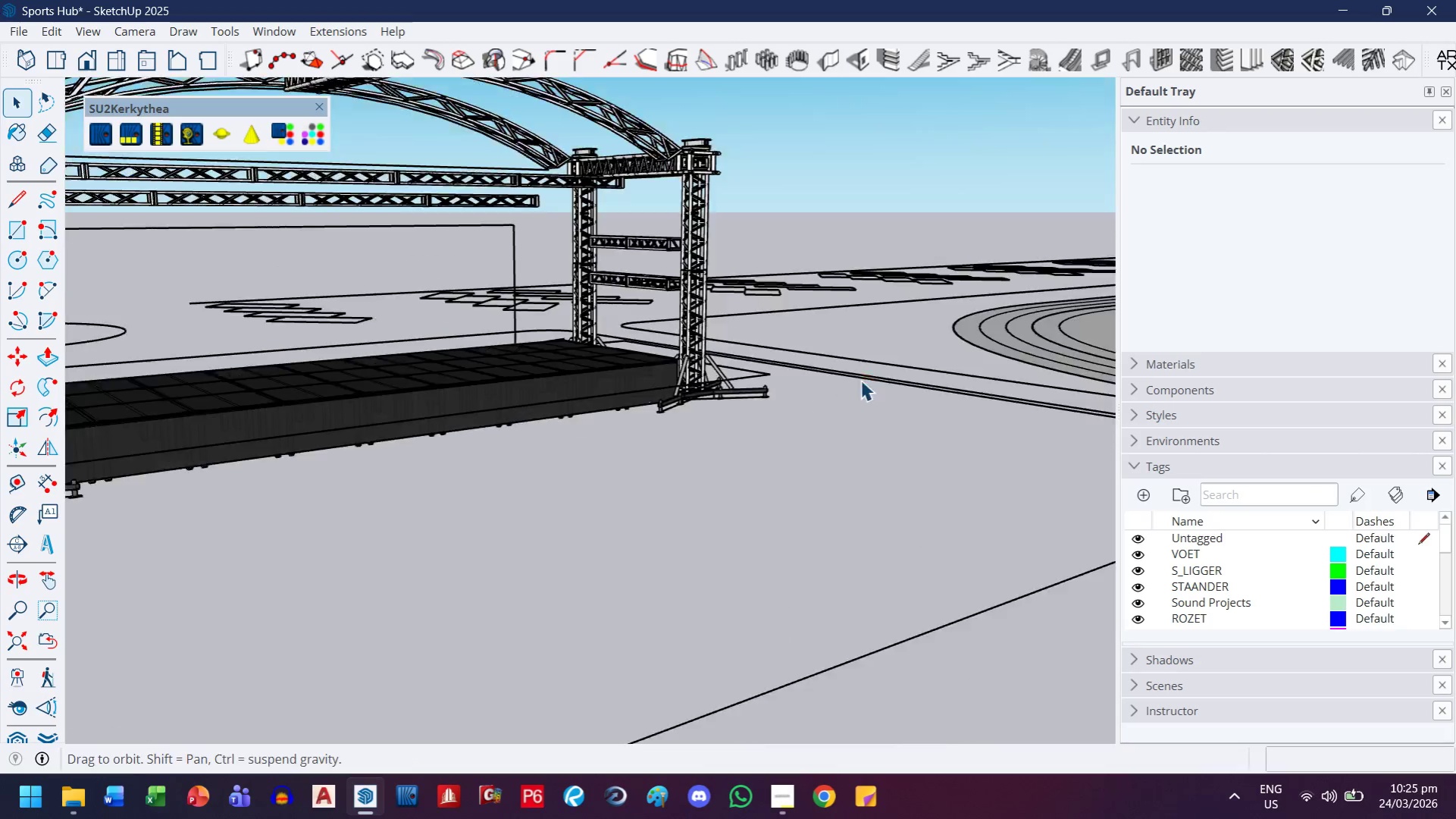 
scroll: coordinate [662, 382], scroll_direction: up, amount: 12.0
 